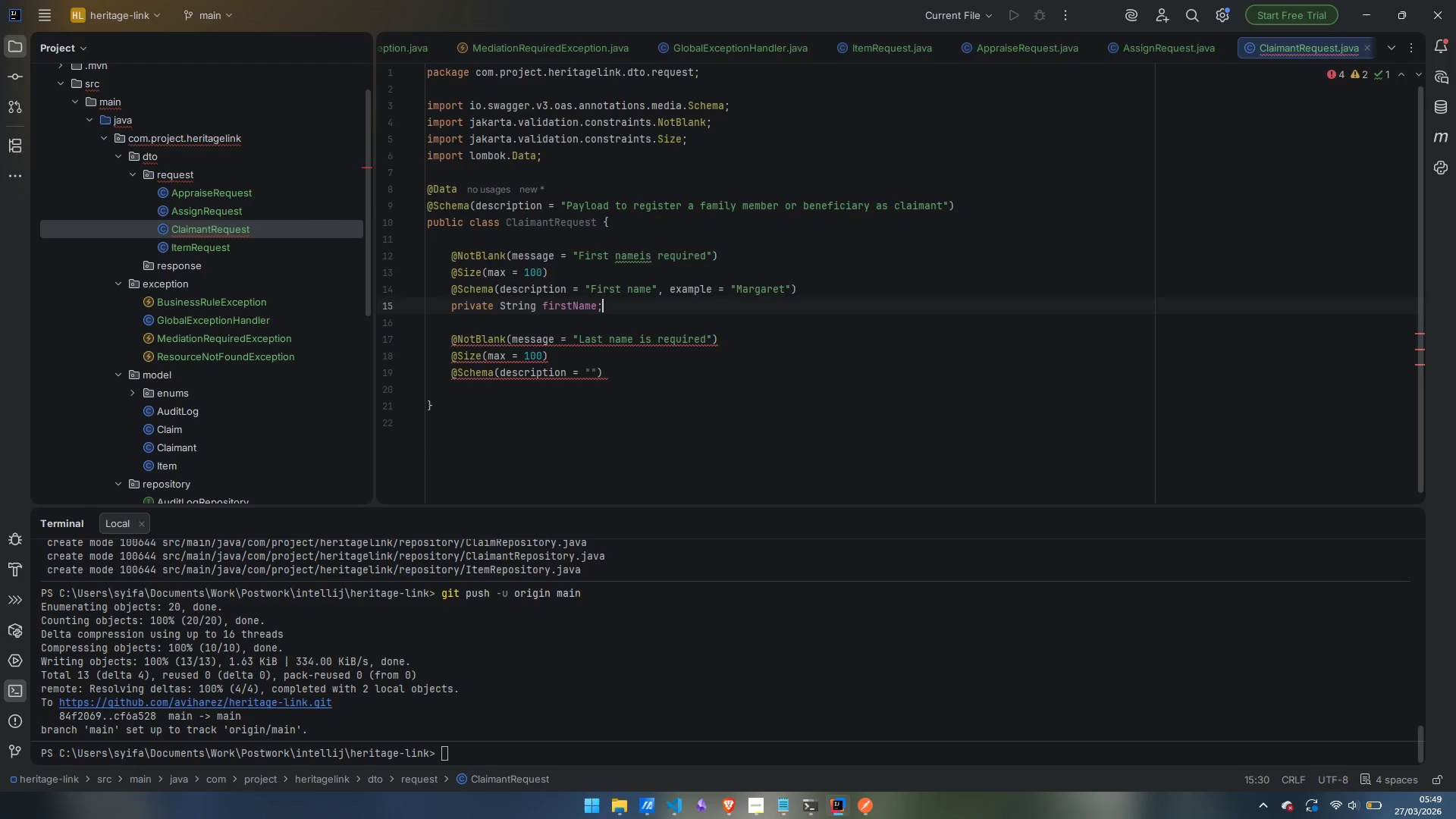 
key(ArrowUp)
 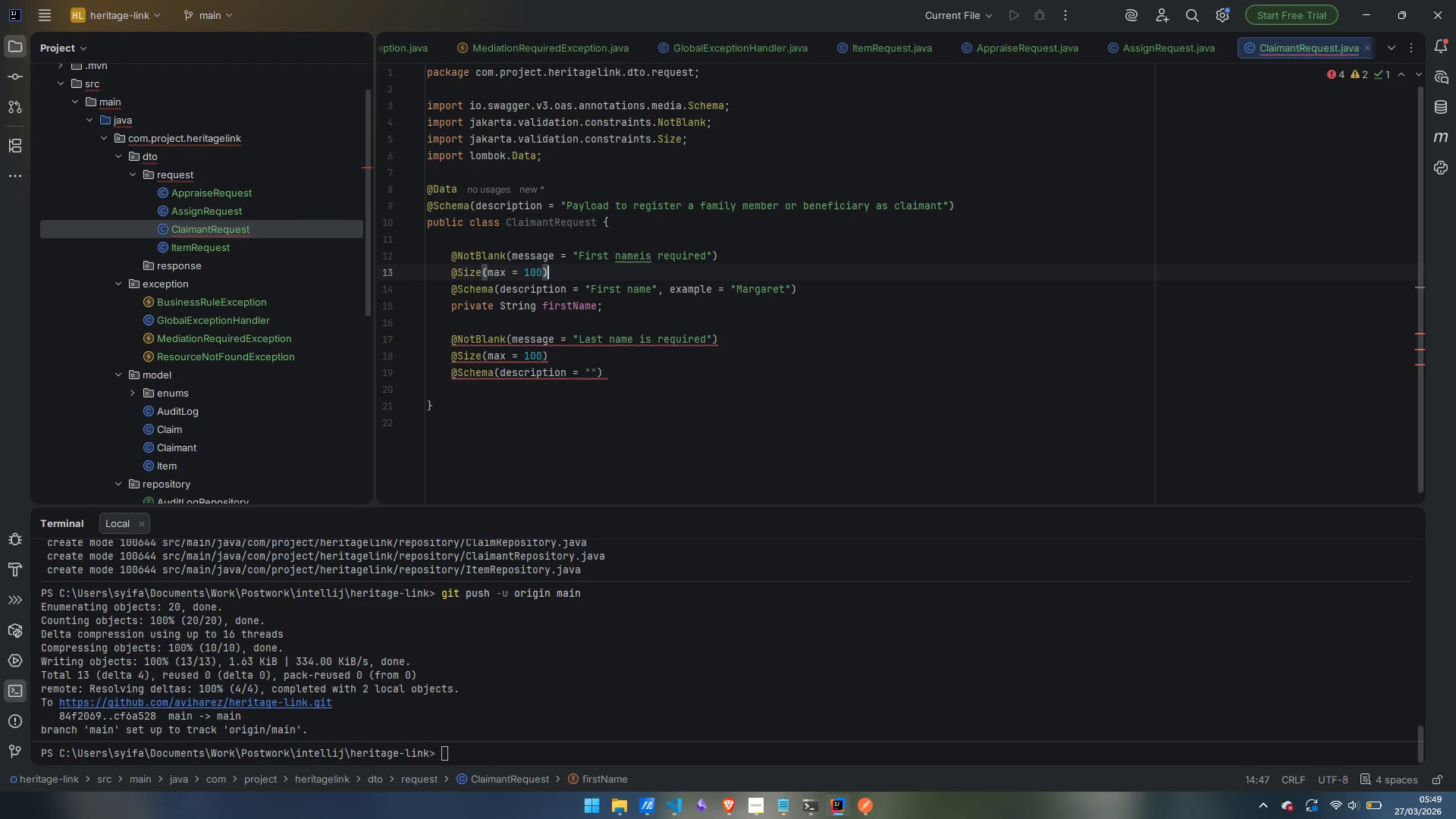 
key(ArrowUp)
 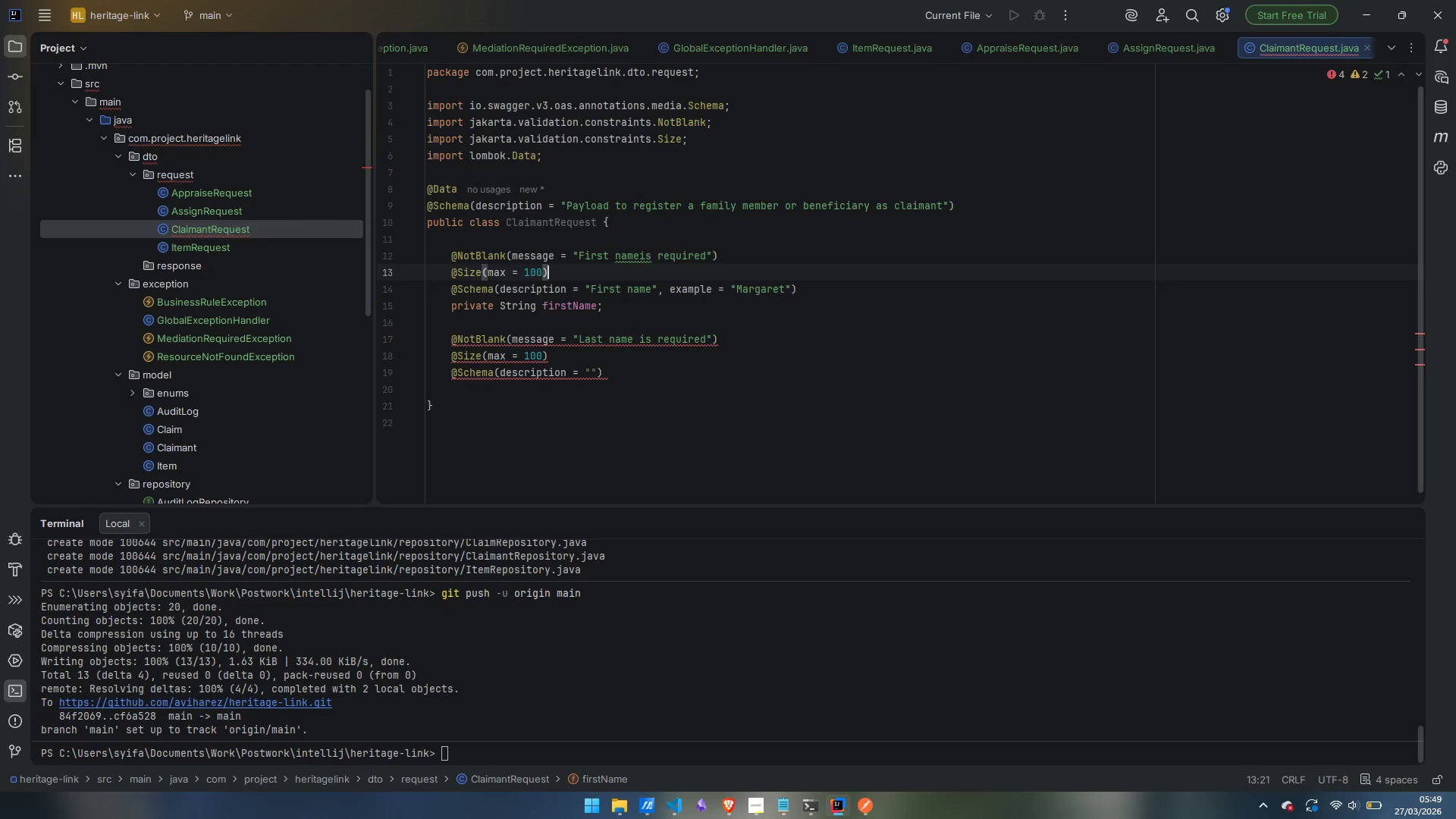 
key(ArrowUp)
 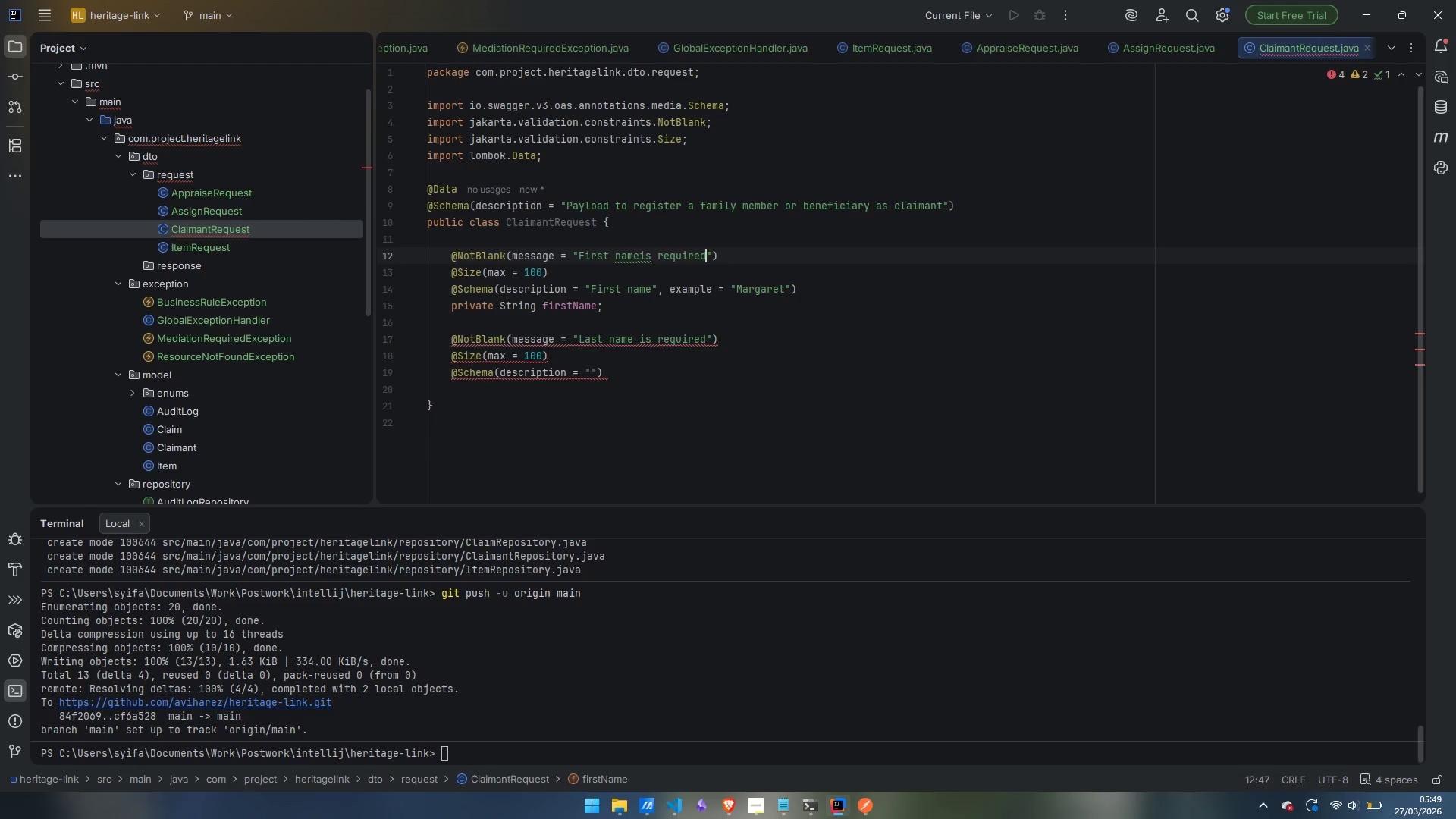 
key(Control+ArrowLeft)
 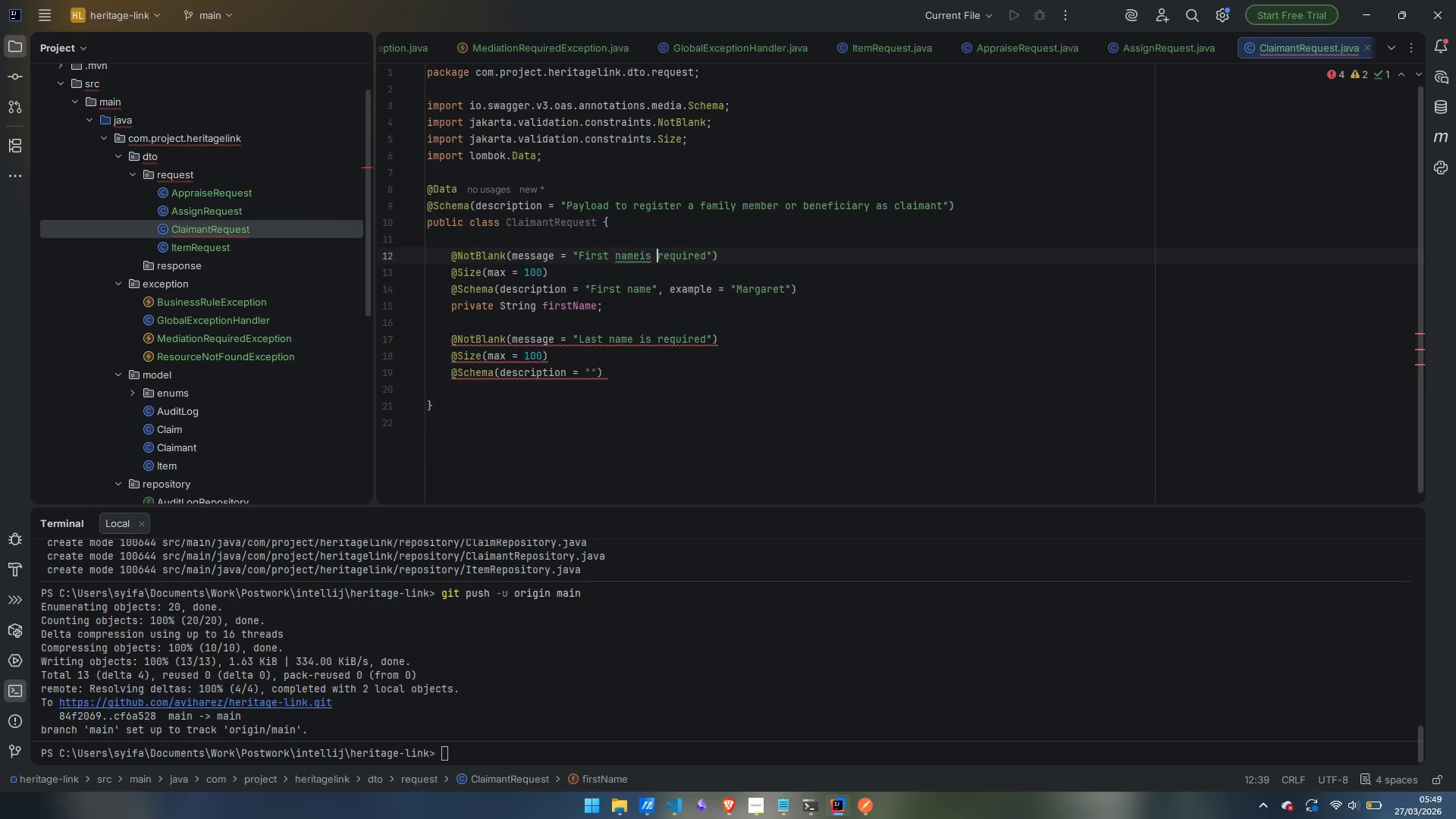 
key(Control+ArrowLeft)
 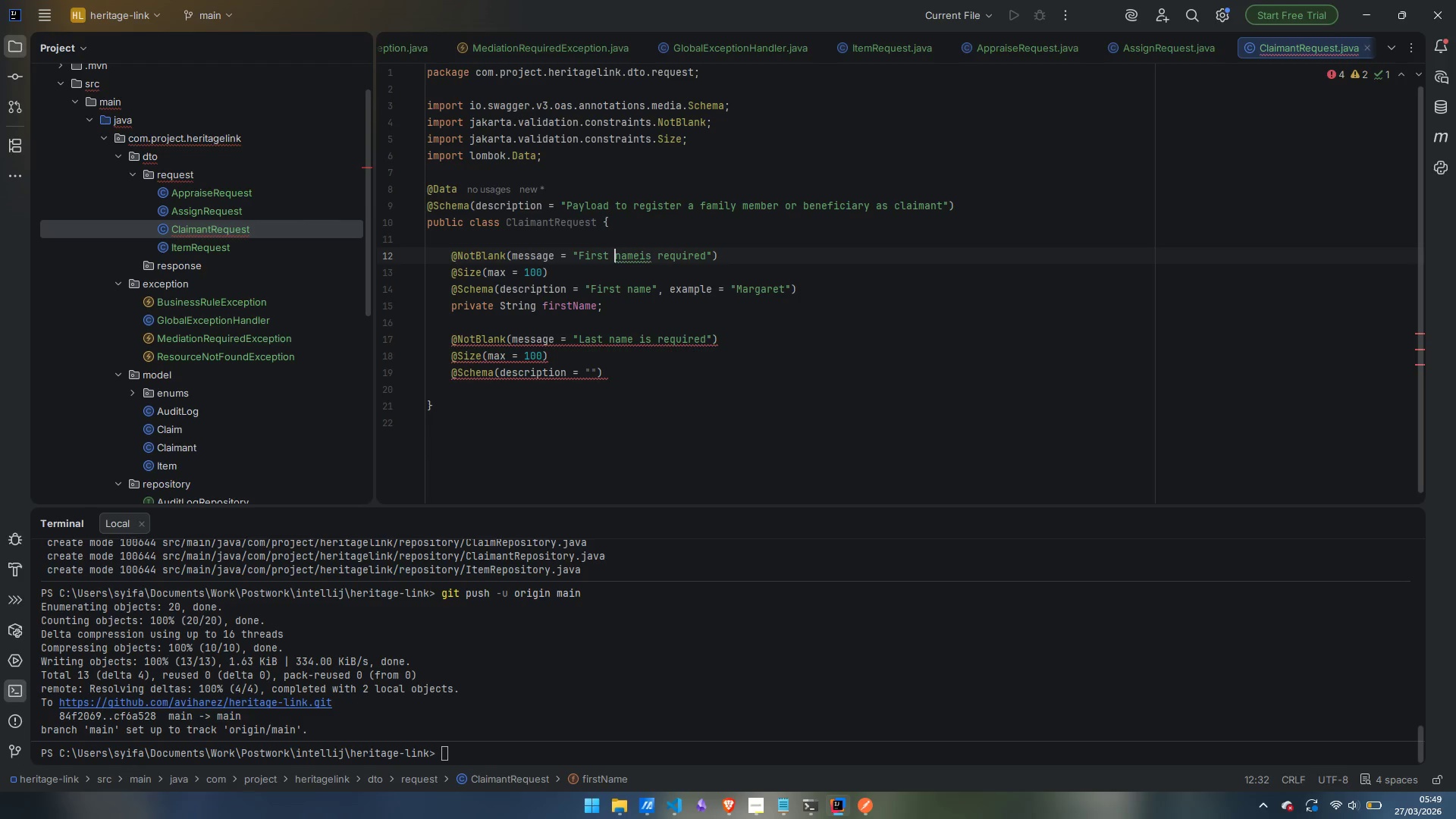 
key(Control+ControlLeft)
 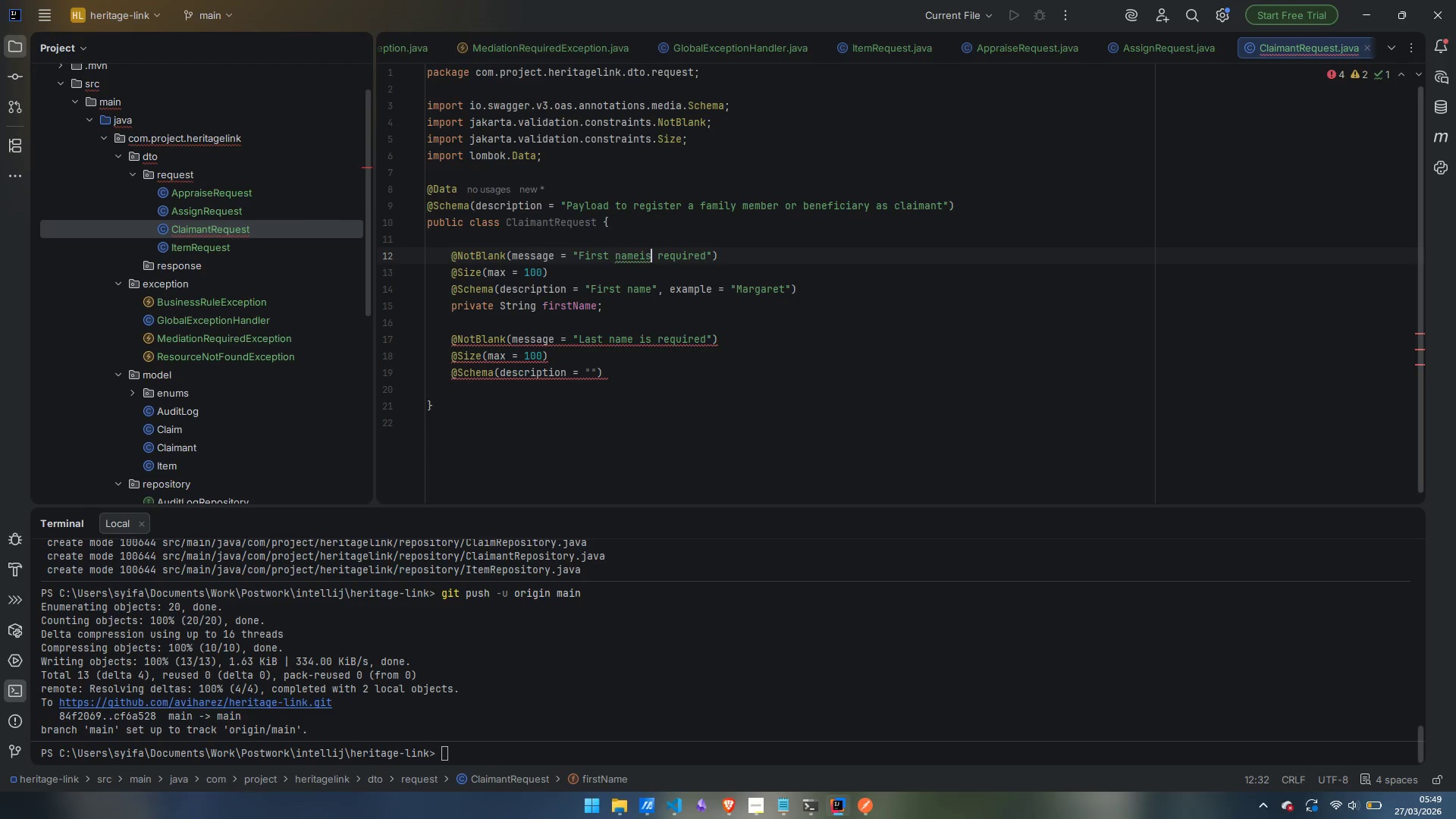 
key(Control+ArrowRight)
 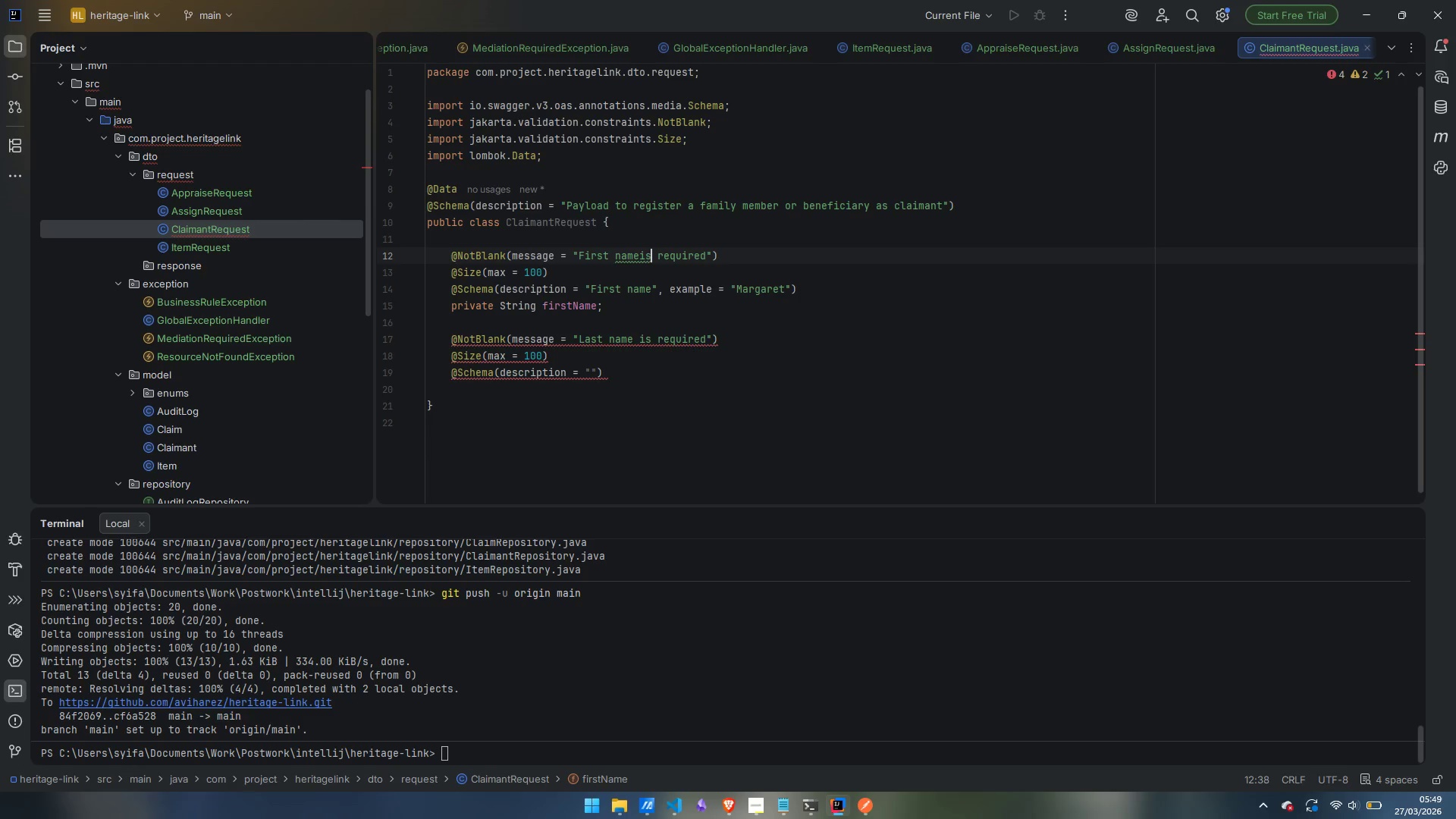 
key(ArrowLeft)
 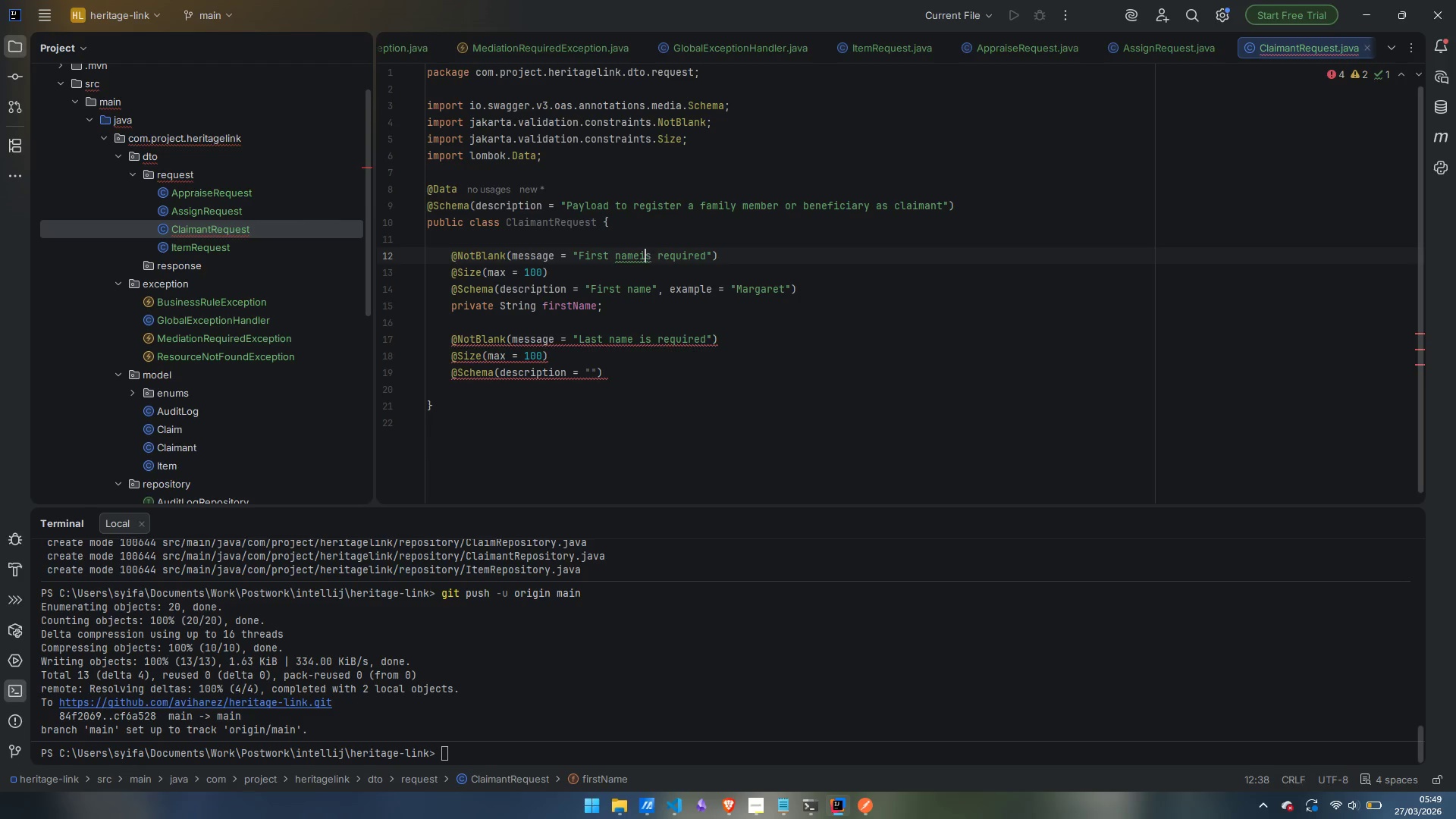 
key(ArrowLeft)
 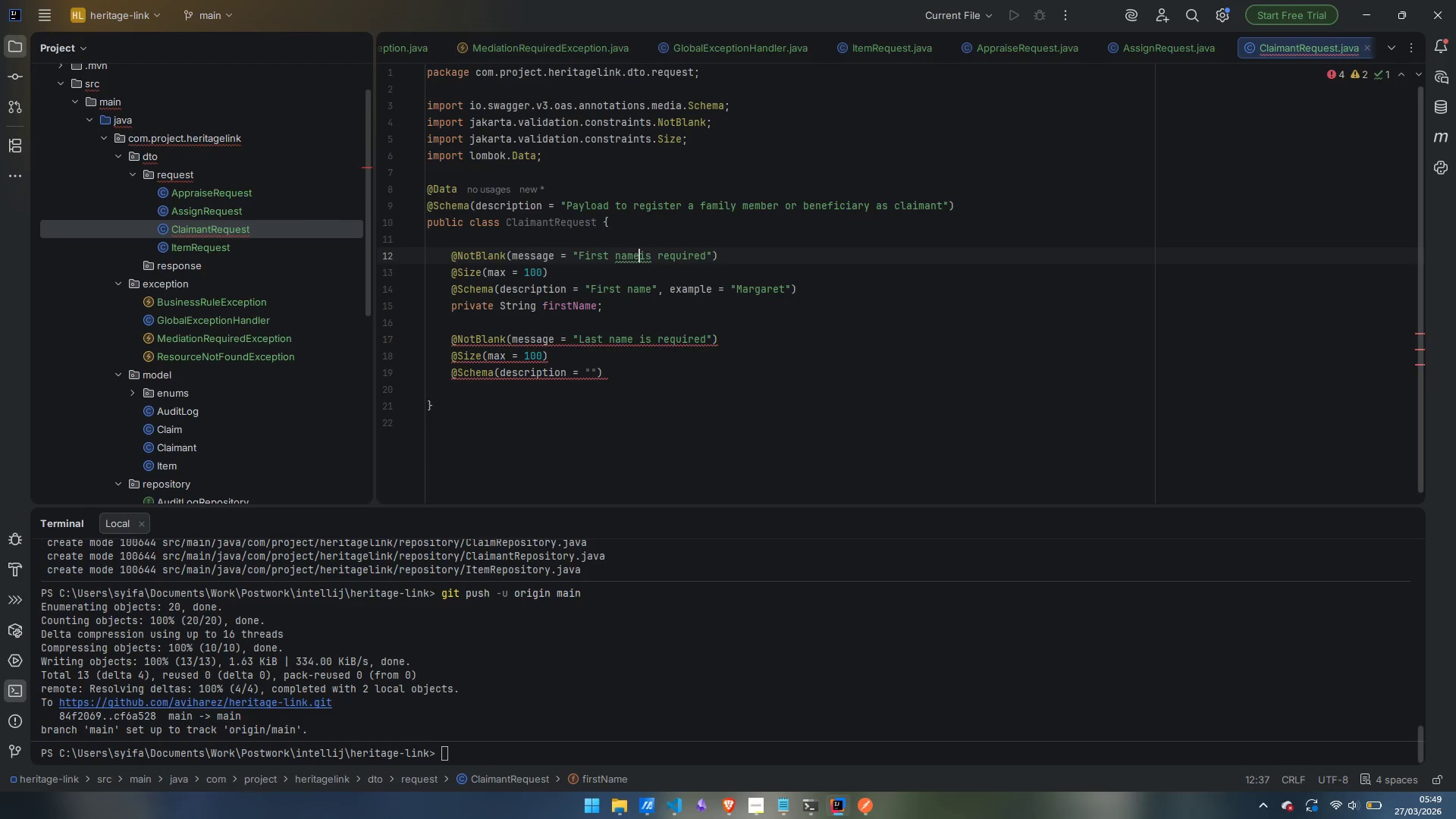 
key(Space)
 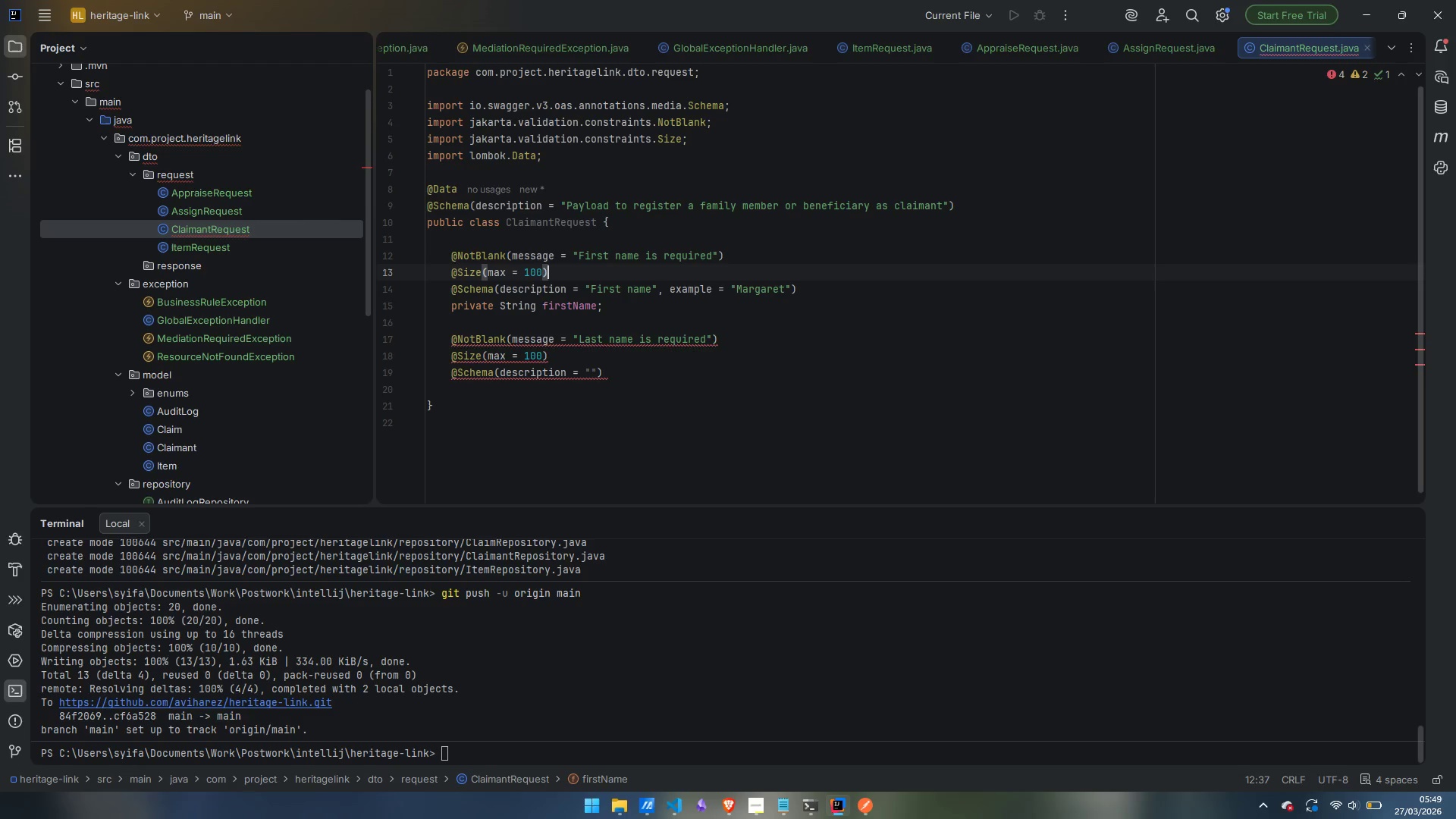 
key(ArrowDown)
 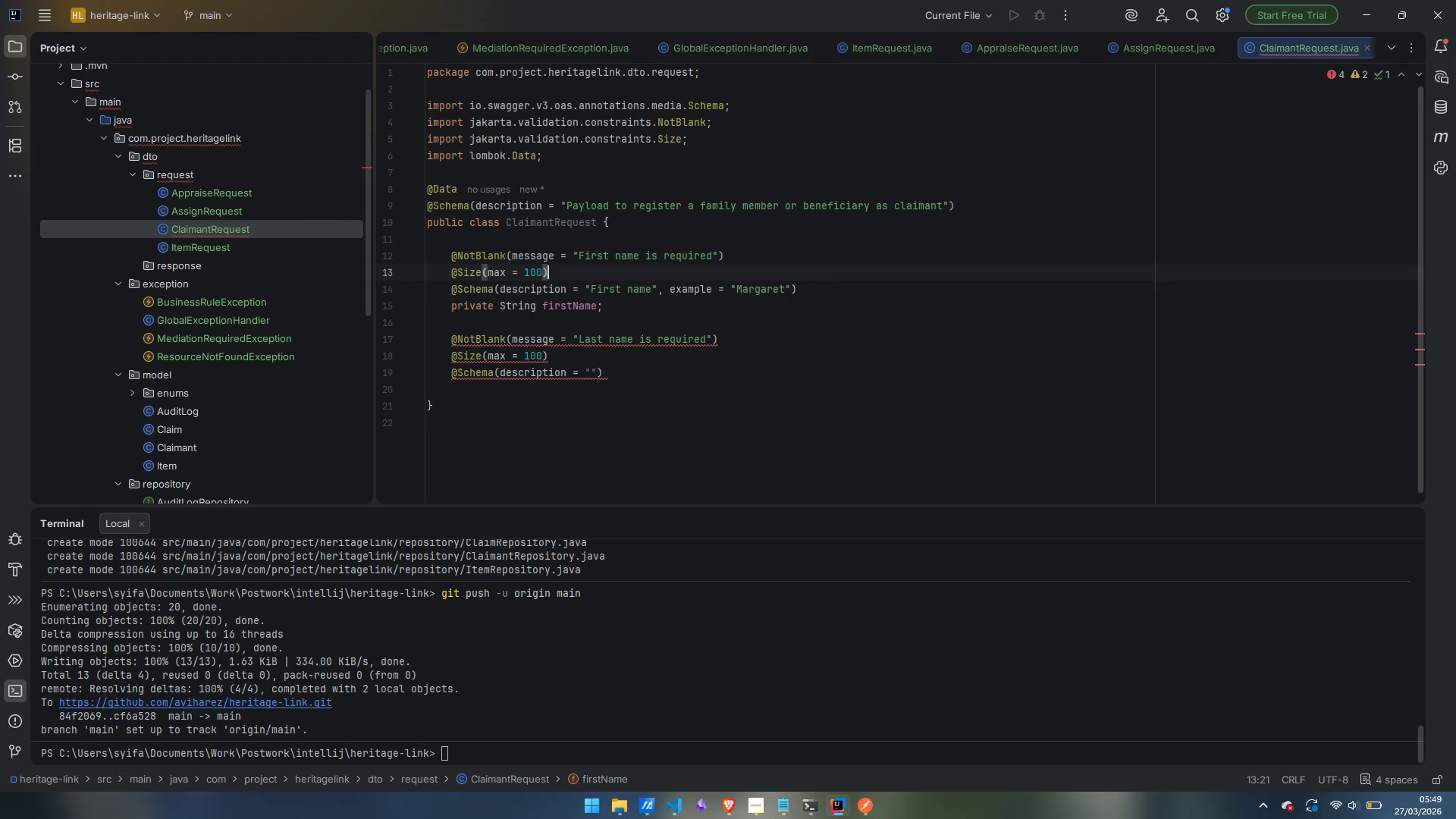 
key(ArrowDown)
 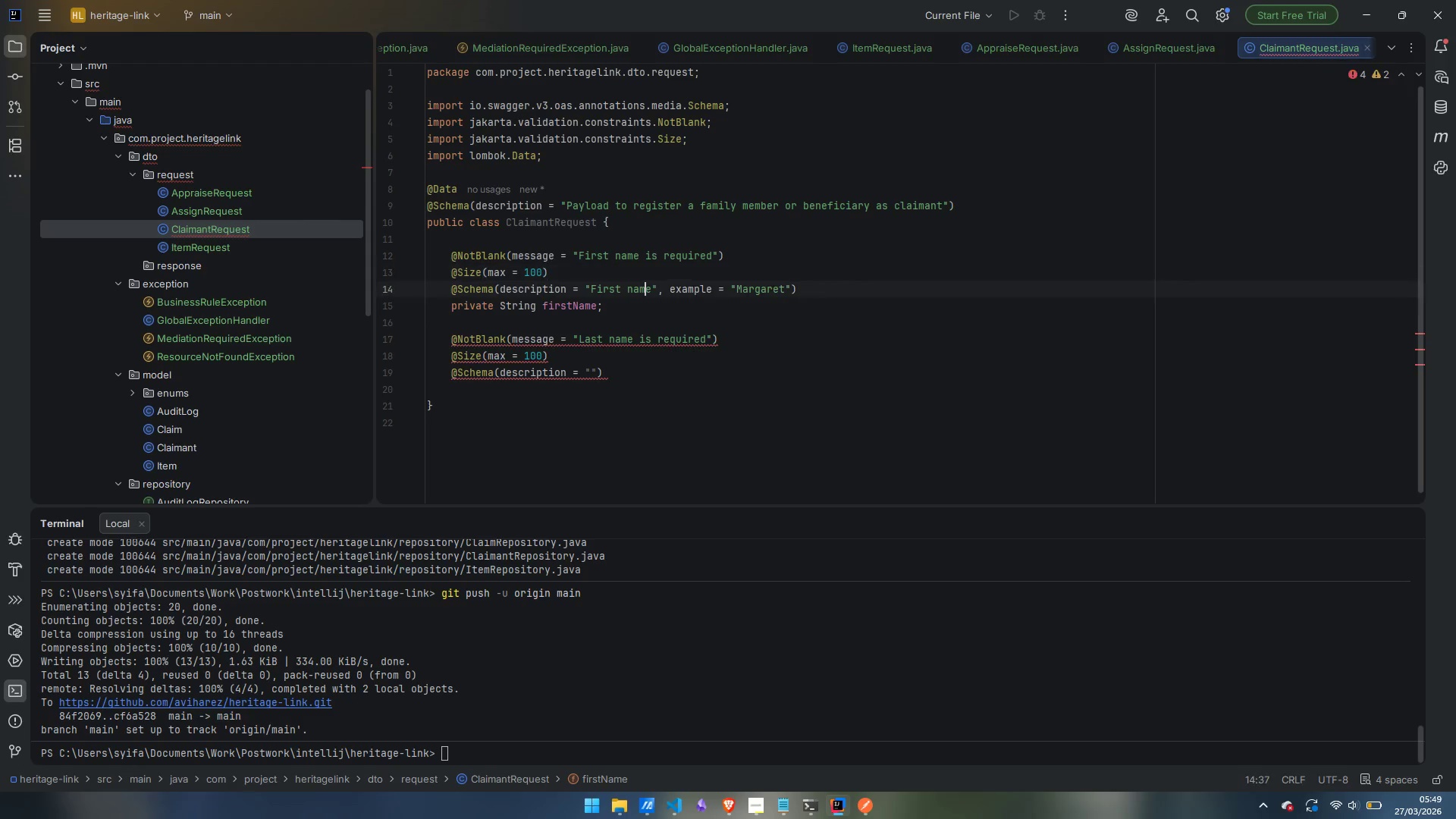 
key(ArrowDown)
 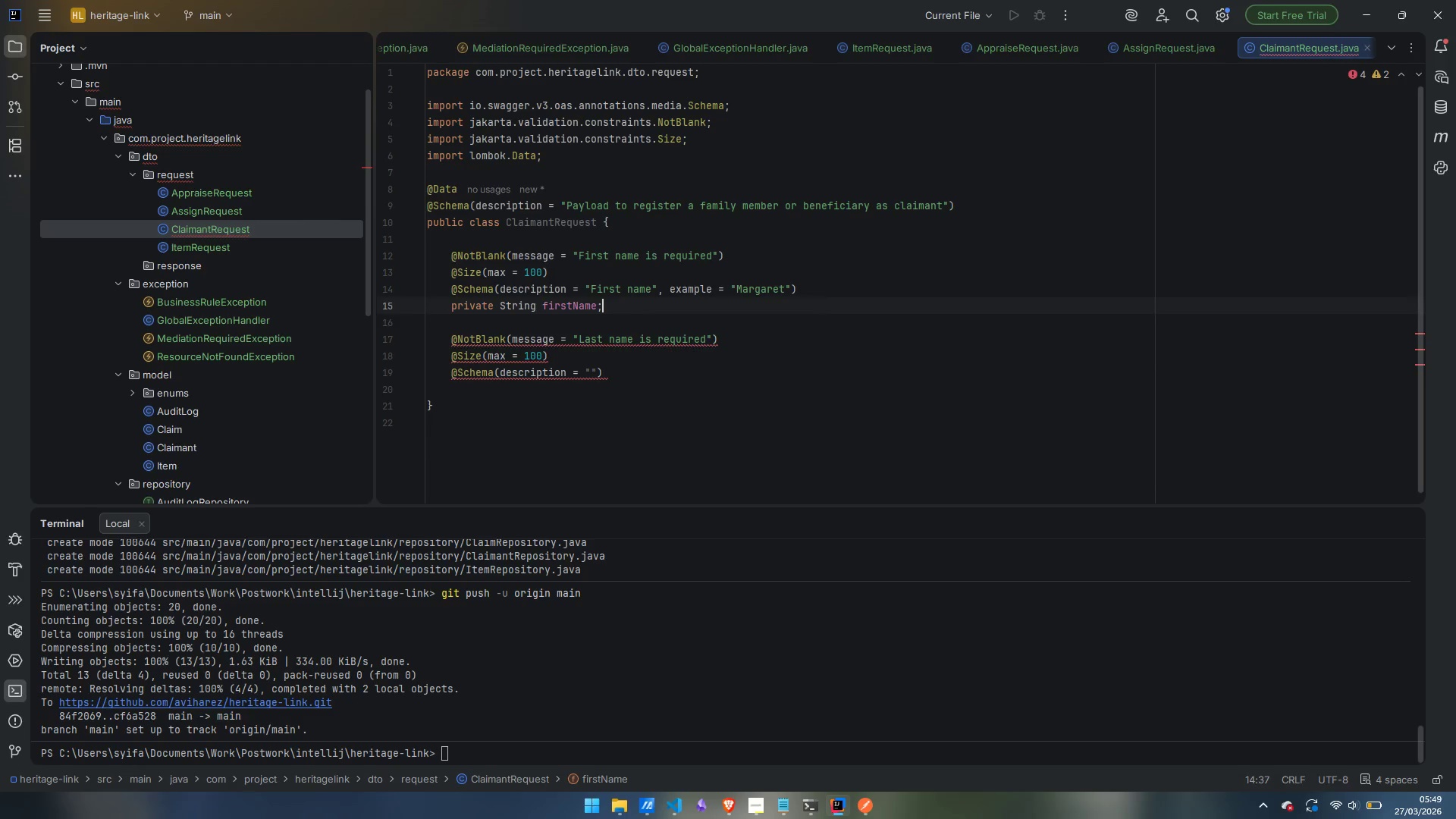 
key(ArrowDown)
 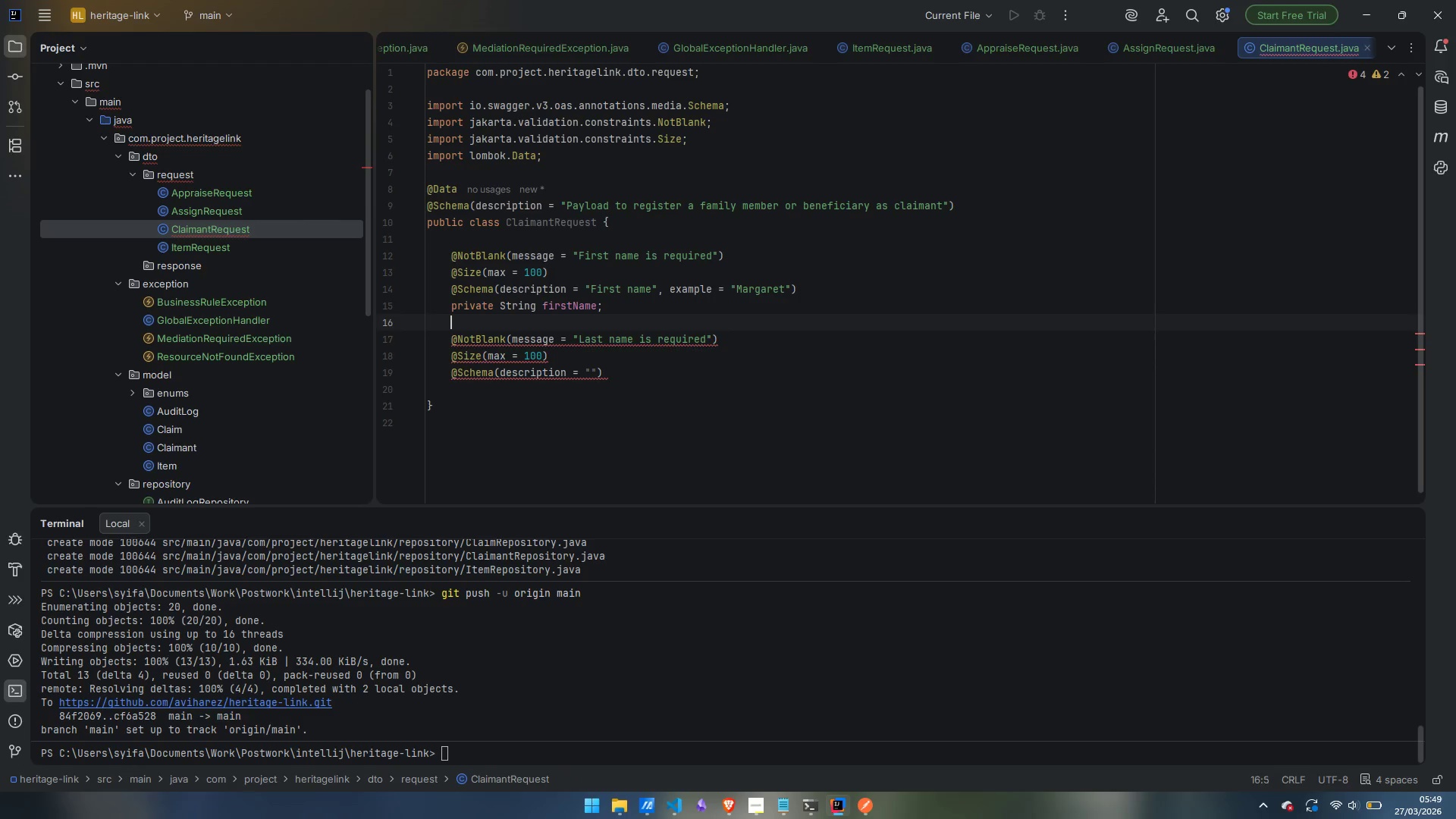 
key(ArrowDown)
 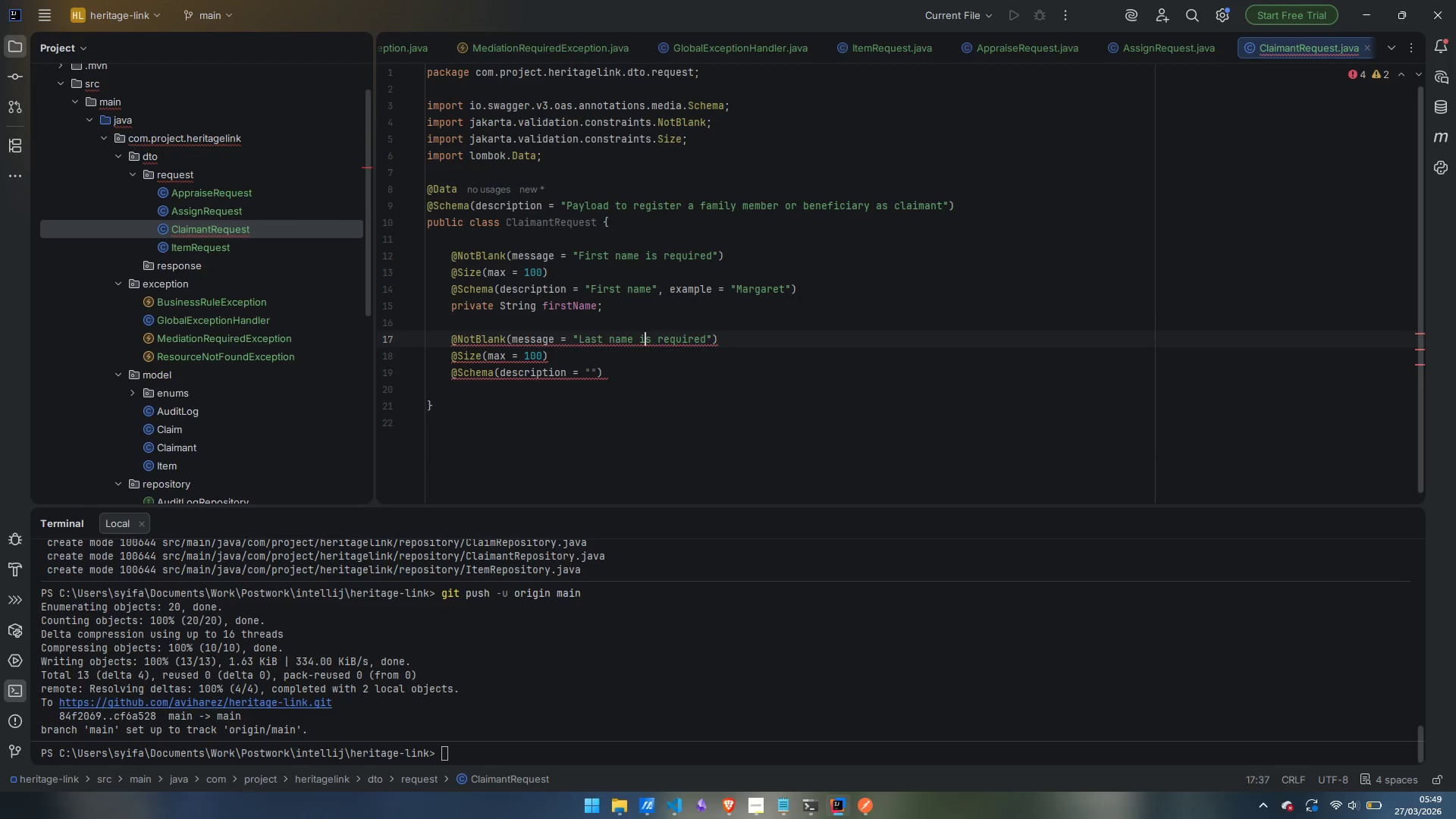 
key(ArrowDown)
 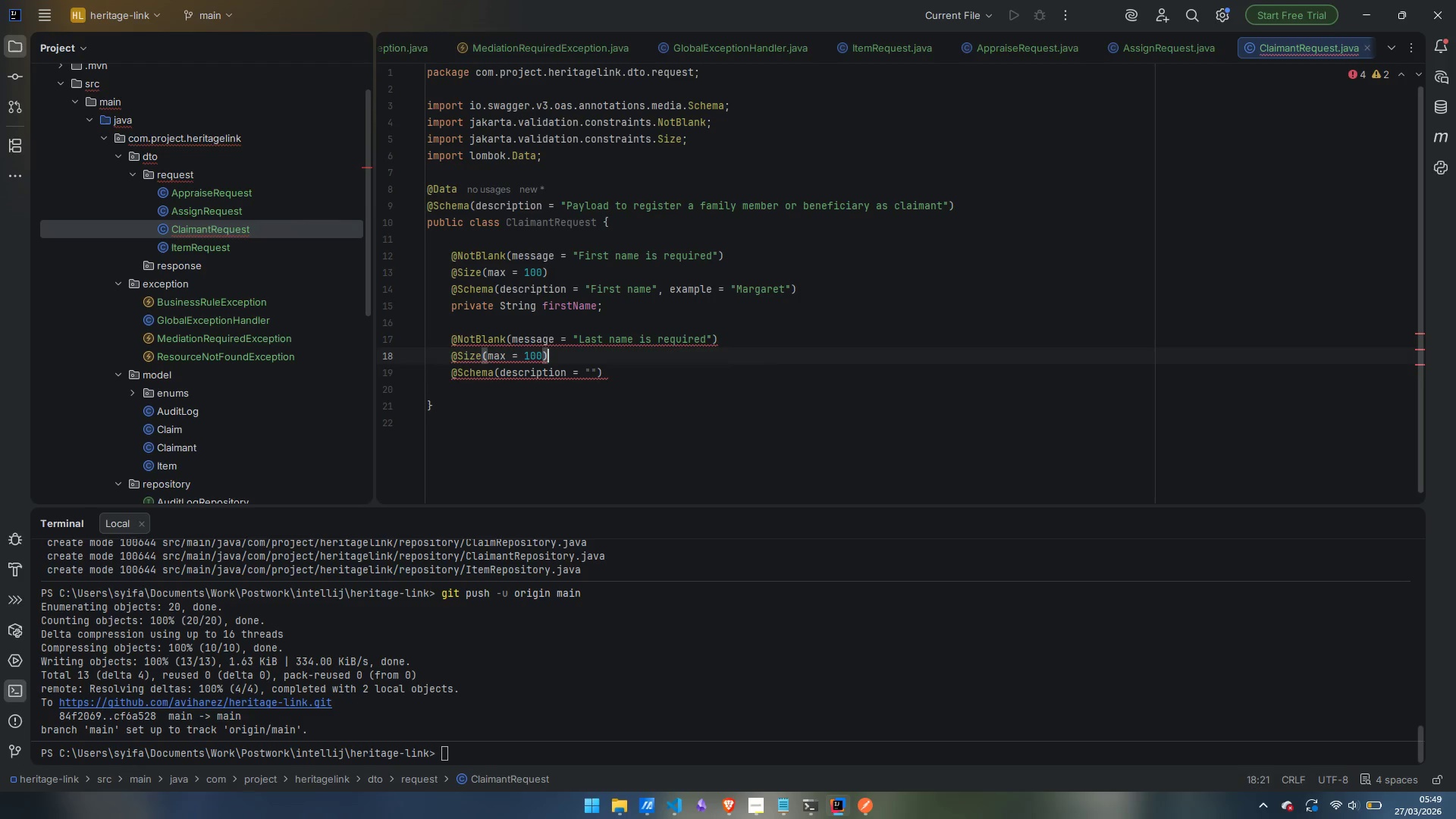 
key(ArrowDown)
 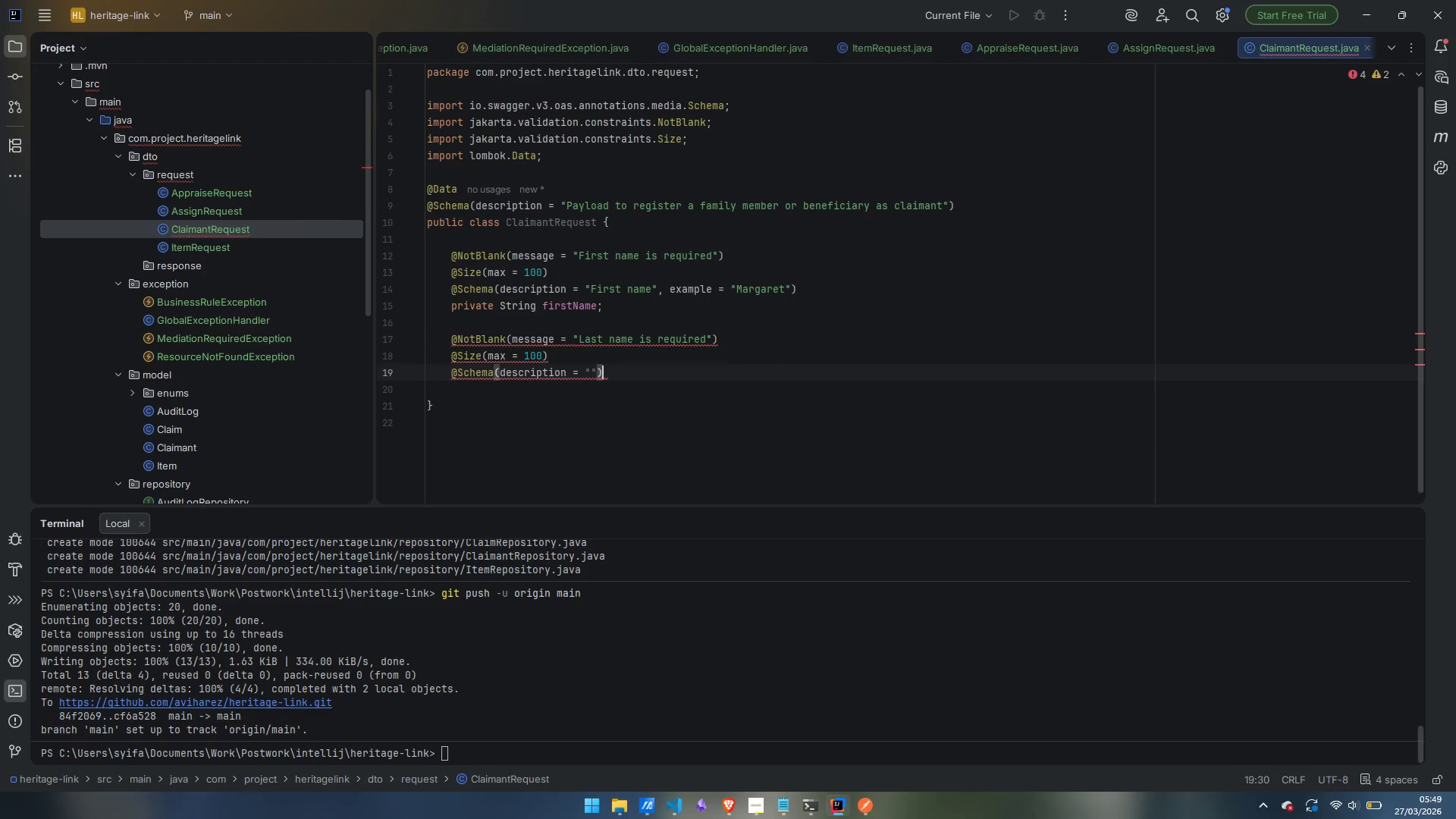 
key(ArrowLeft)
 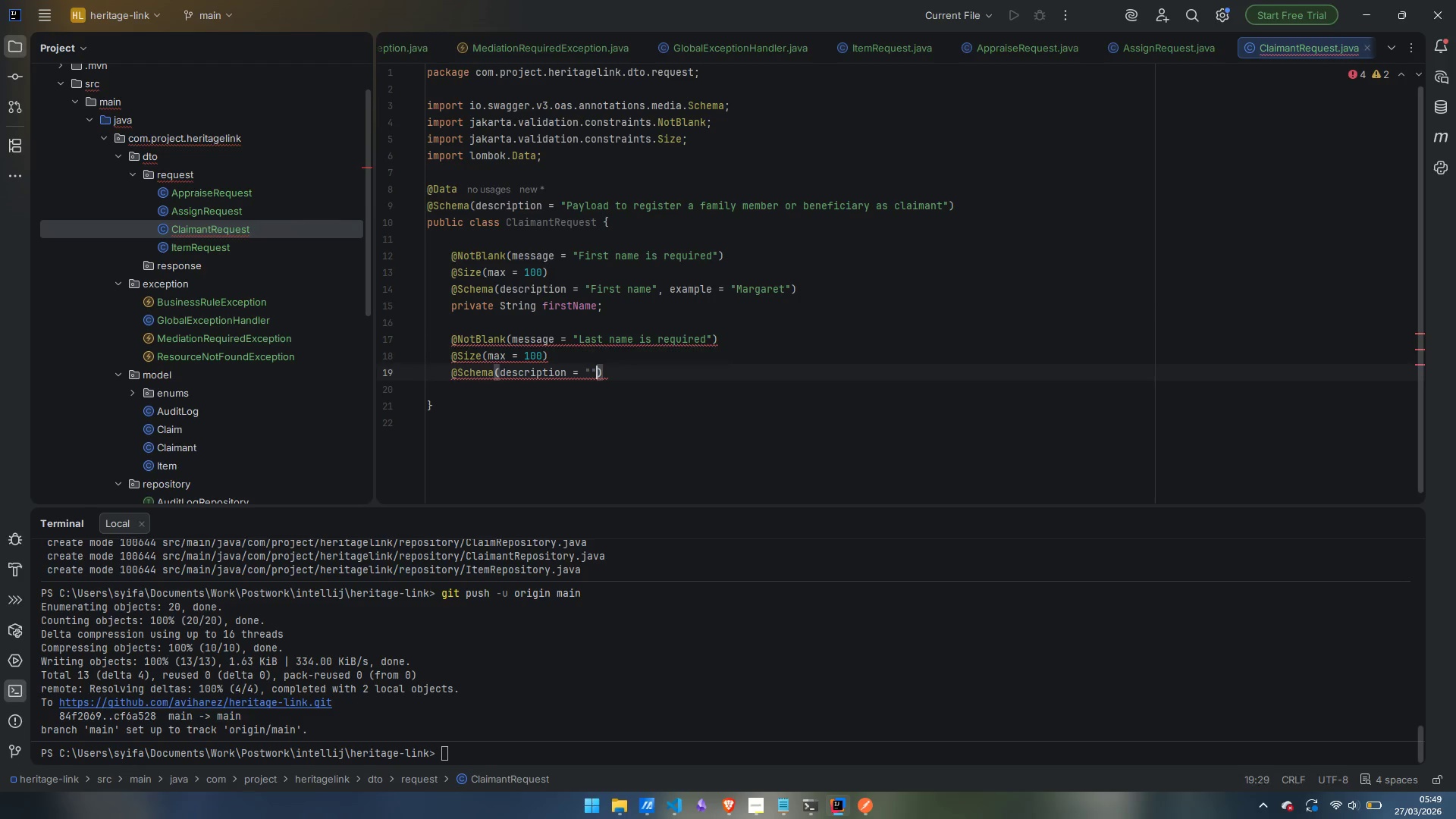 
key(ArrowLeft)
 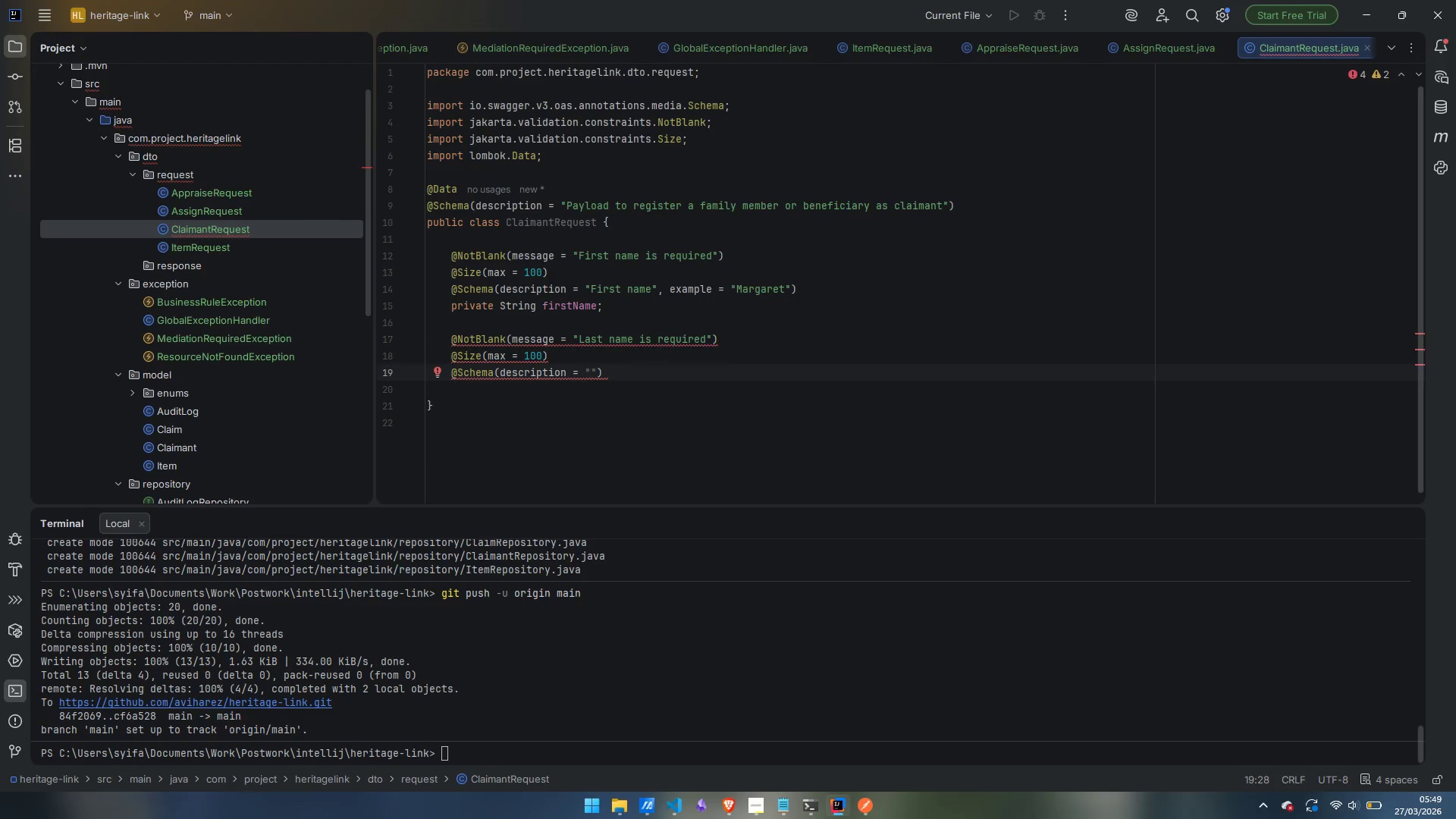 
type(Last name)
 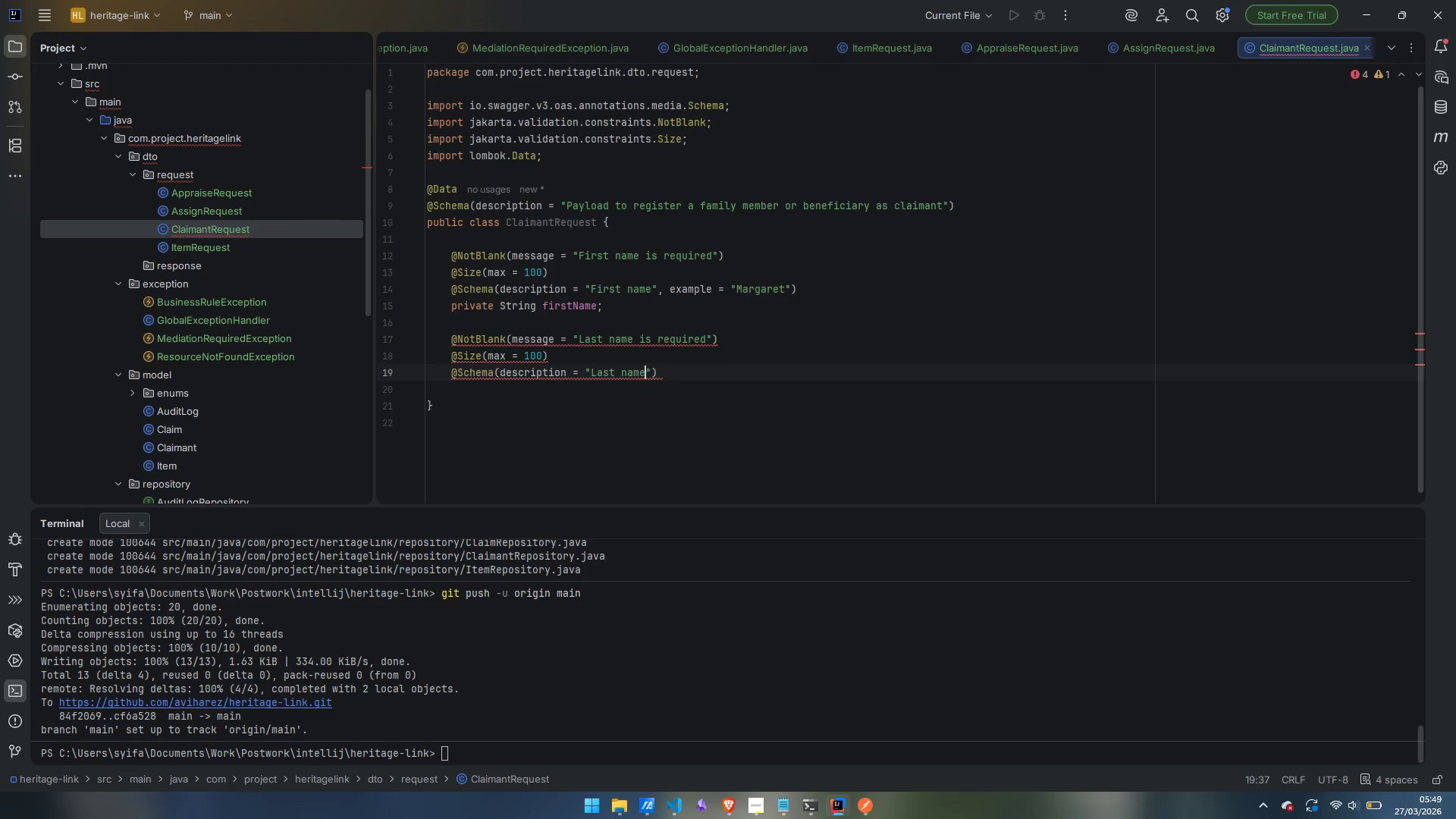 
key(ArrowRight)
 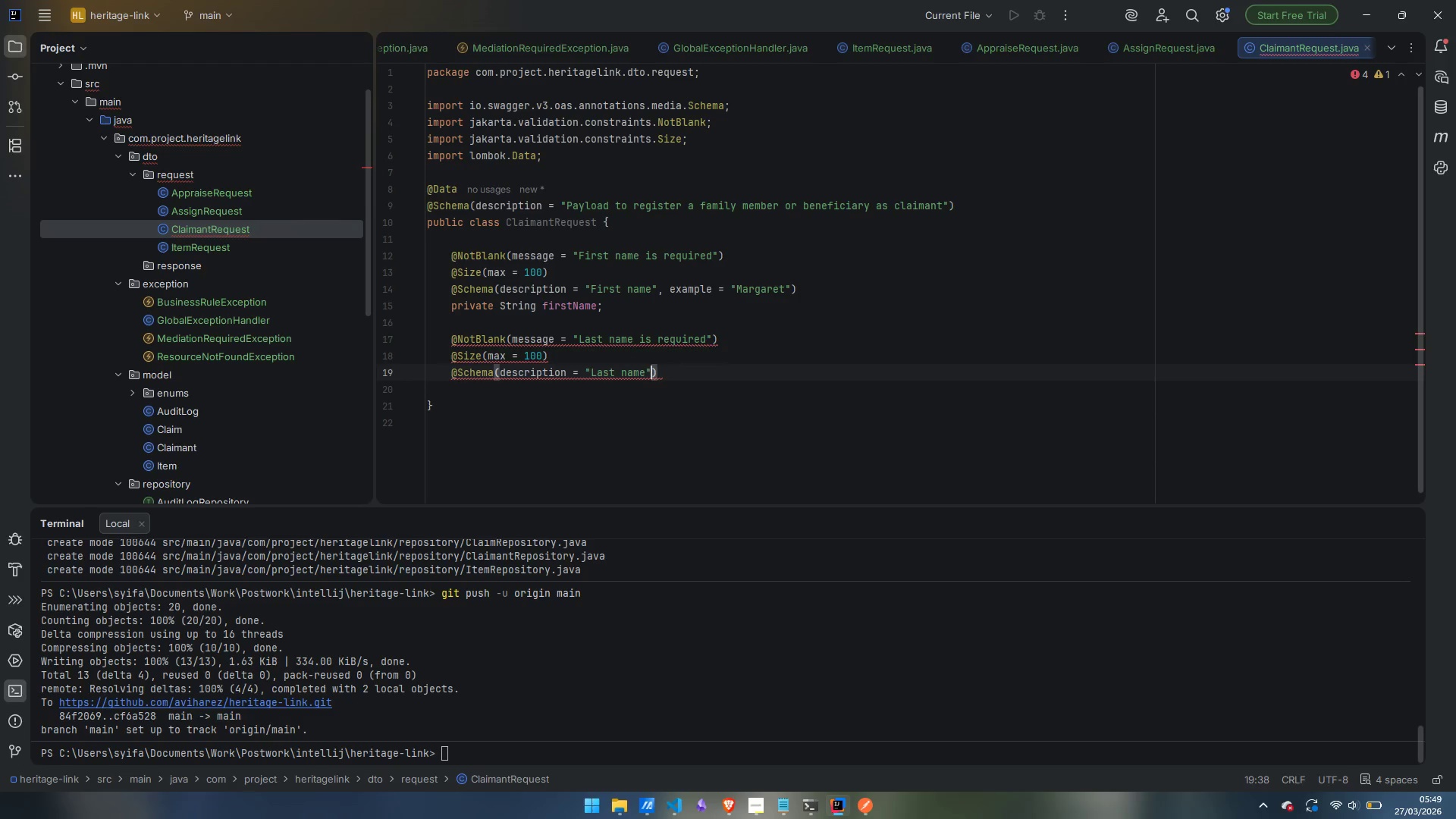 
type(, example)
 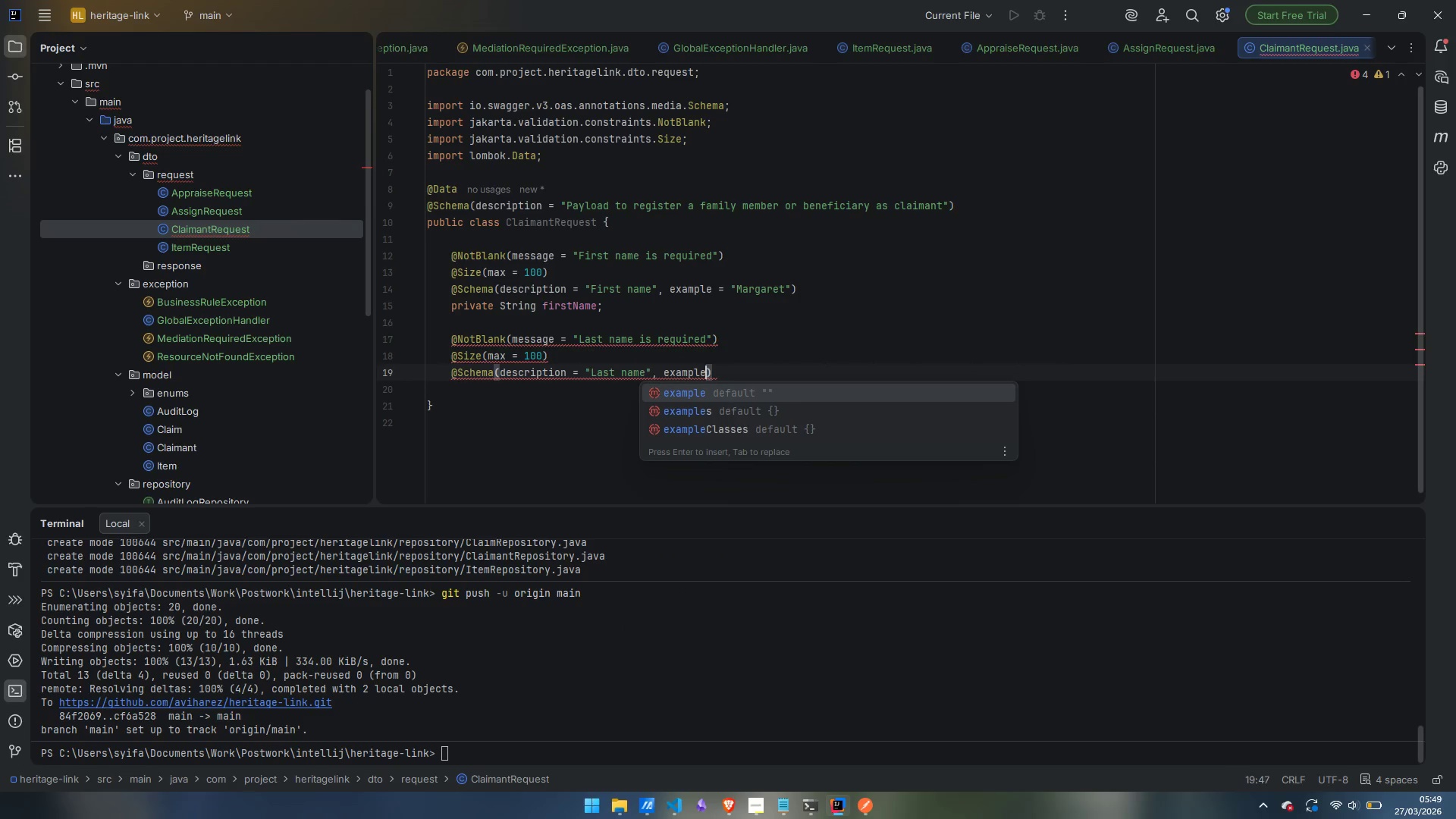 
key(Enter)
 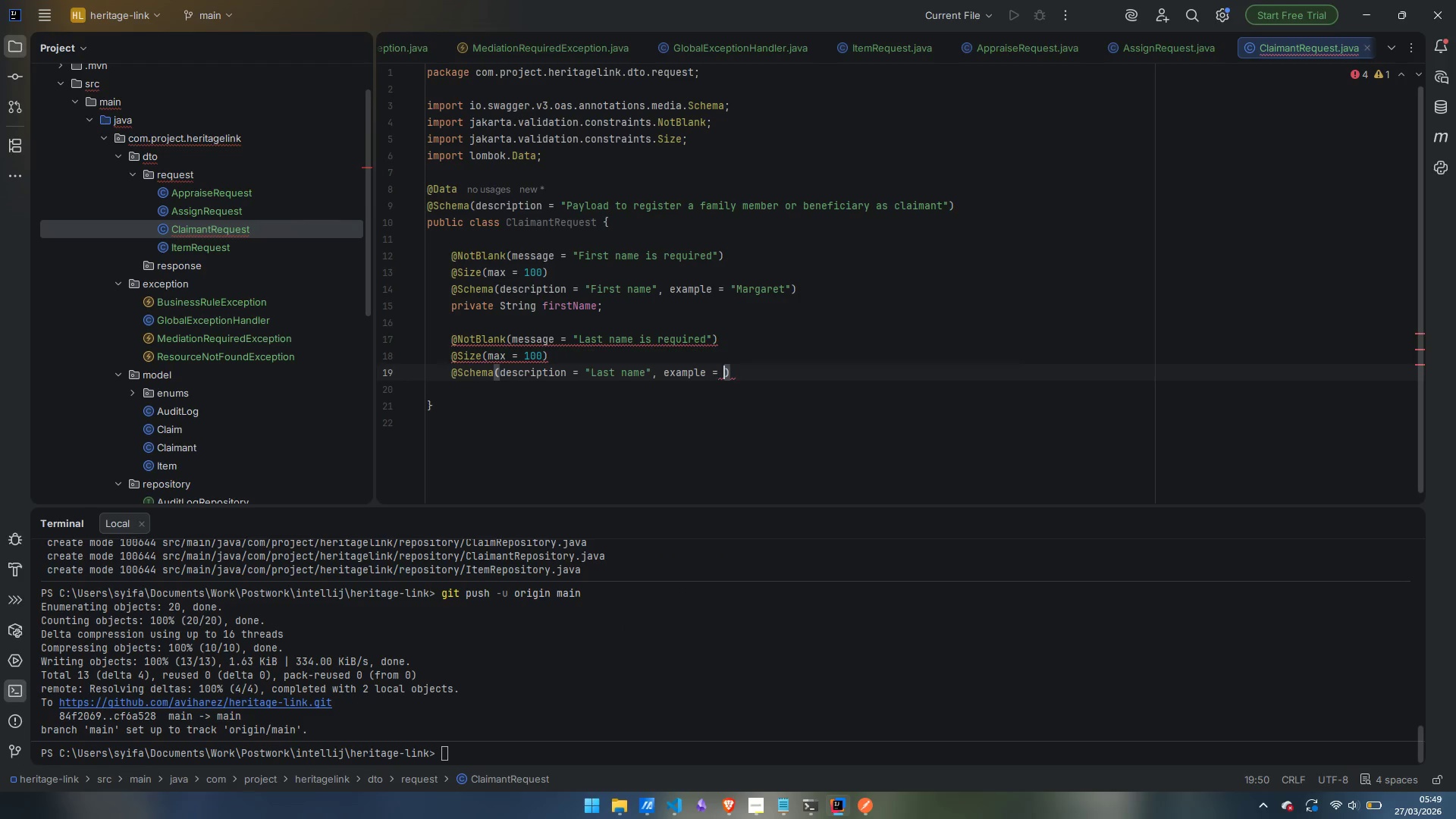 
type("Suli)
key(Backspace)
type(livan)
 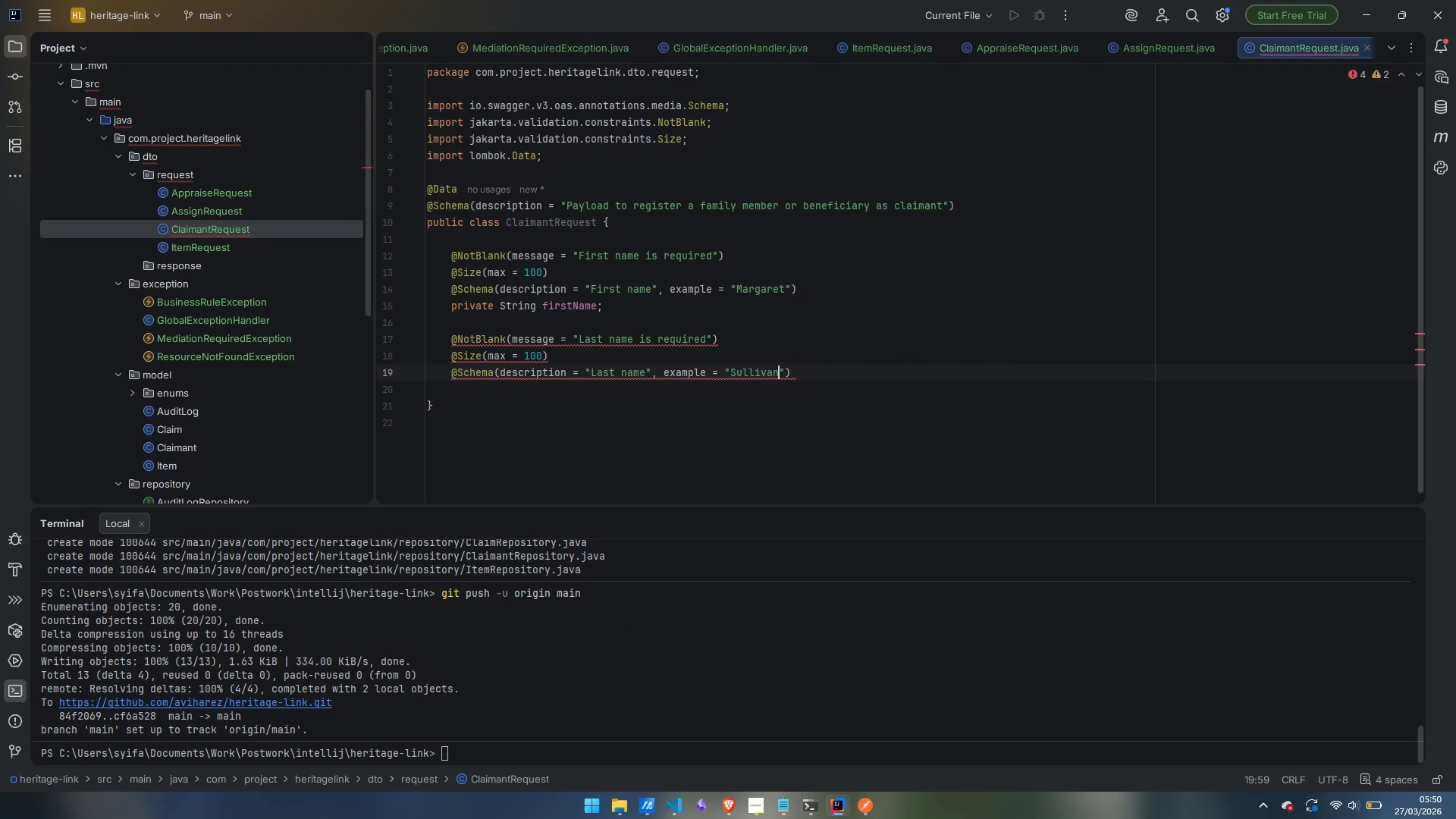 
key(ArrowRight)
 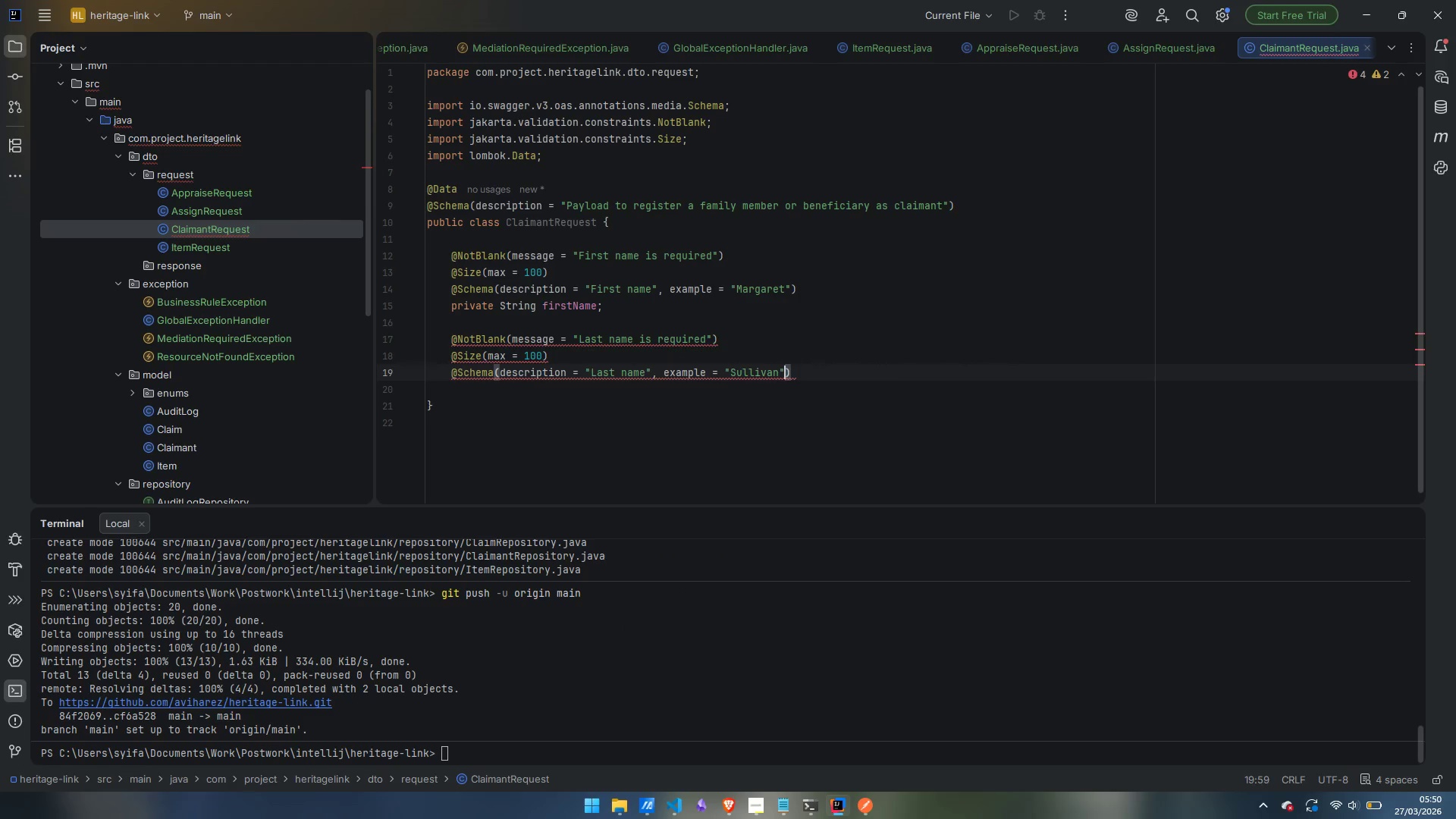 
key(ArrowRight)
 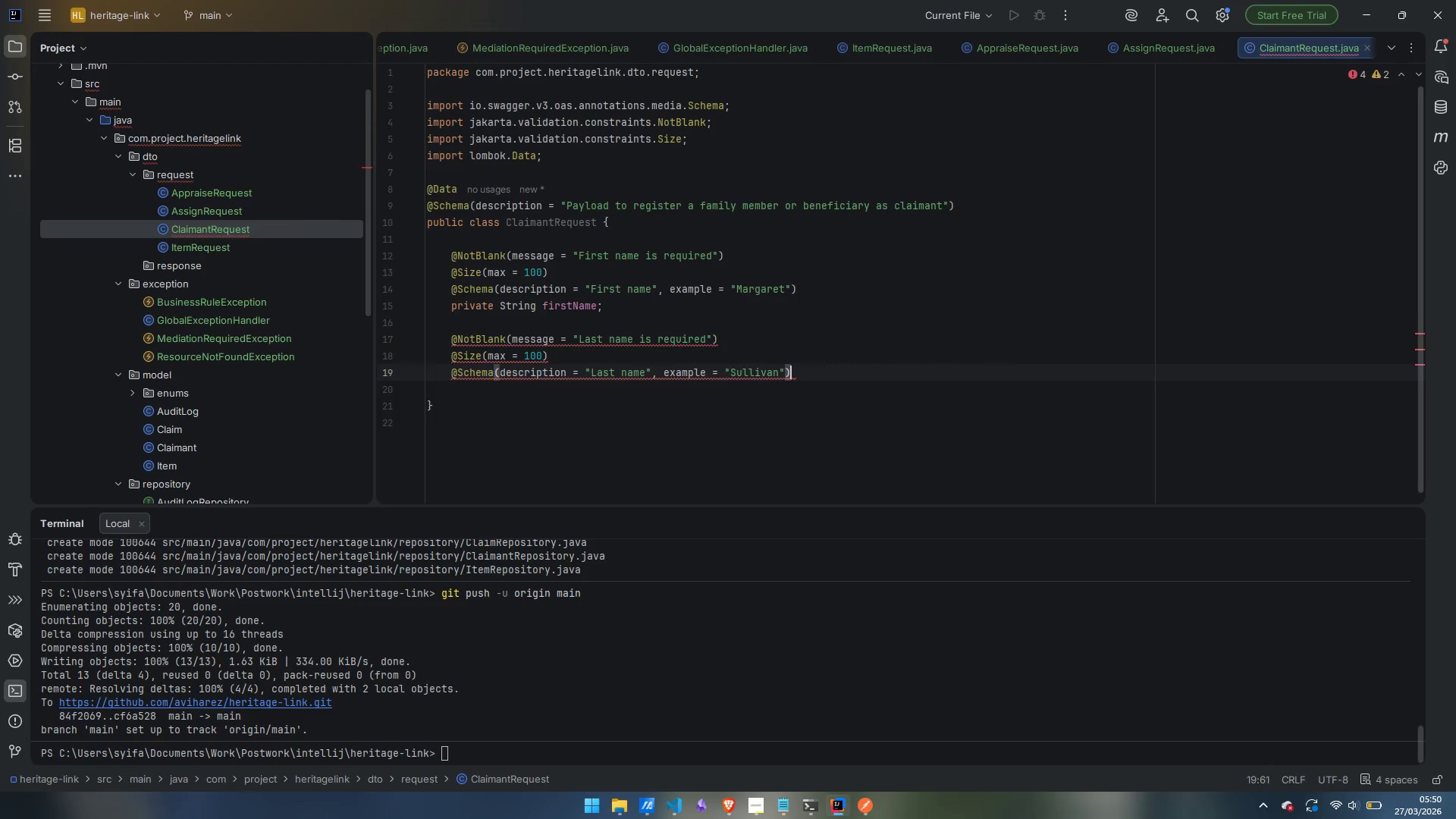 
key(Enter)
 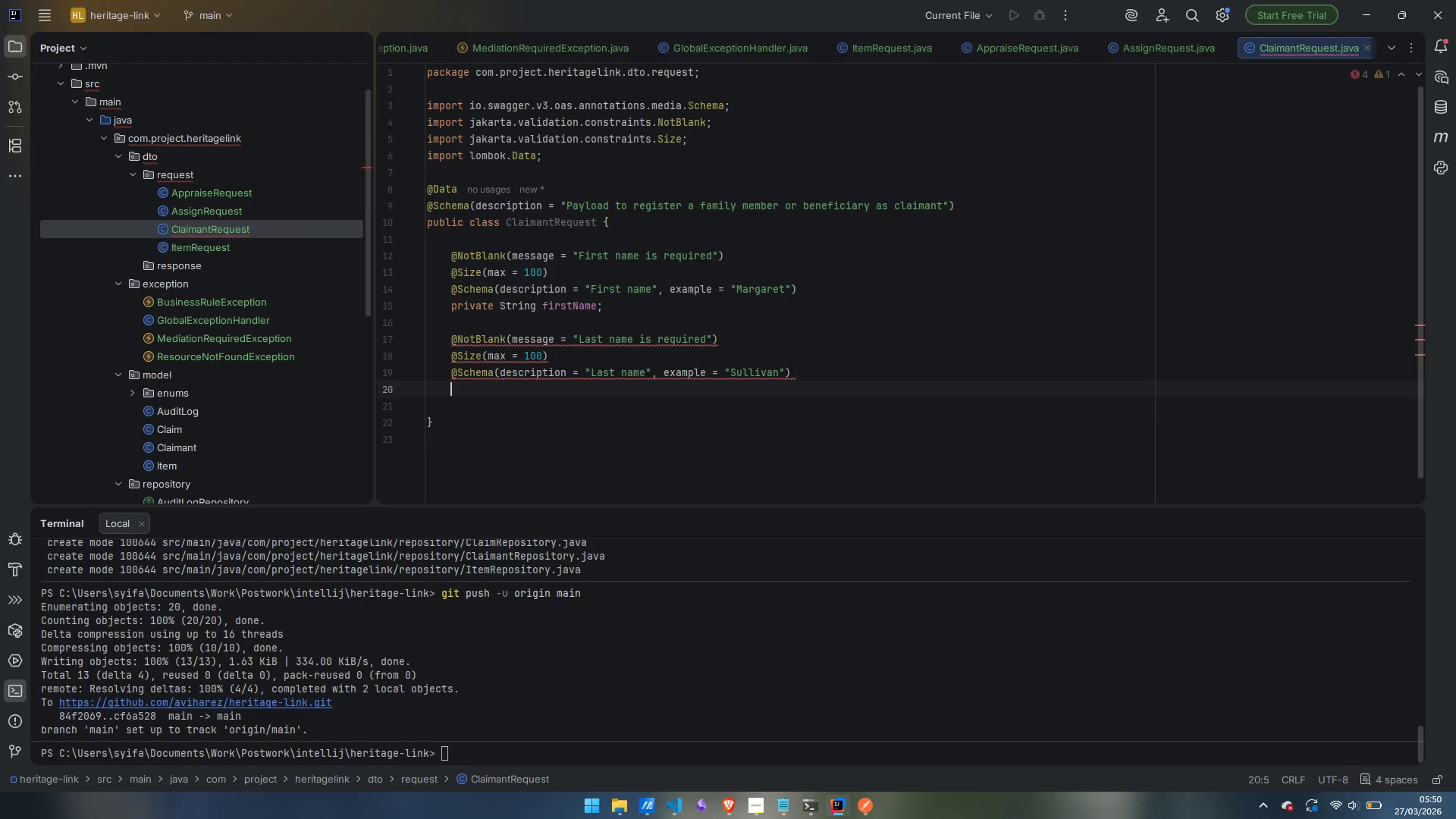 
type(priave )
key(Backspace)
key(Backspace)
key(Backspace)
key(Backspace)
type(vate String lastName;)
 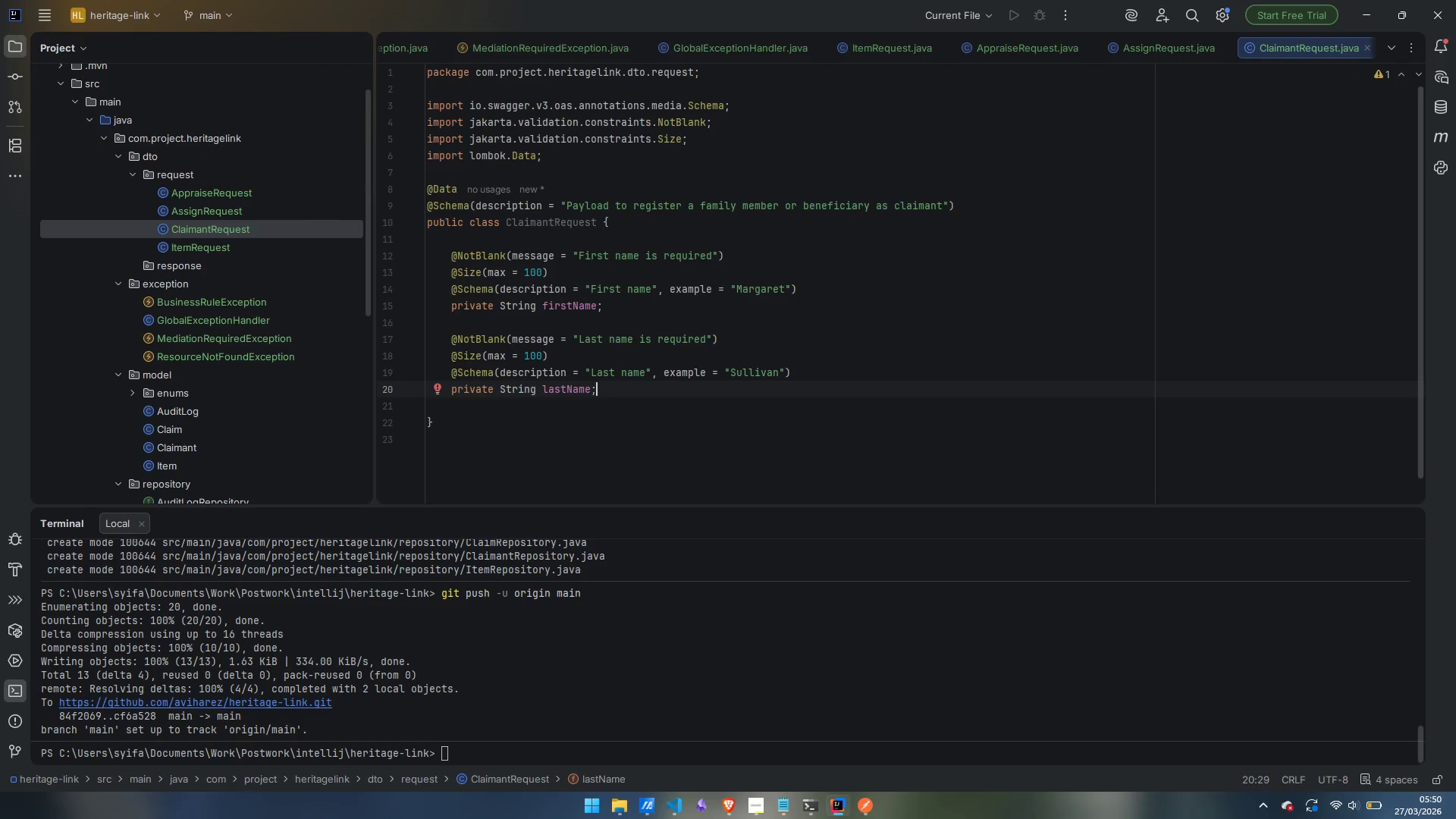 
key(Enter)
 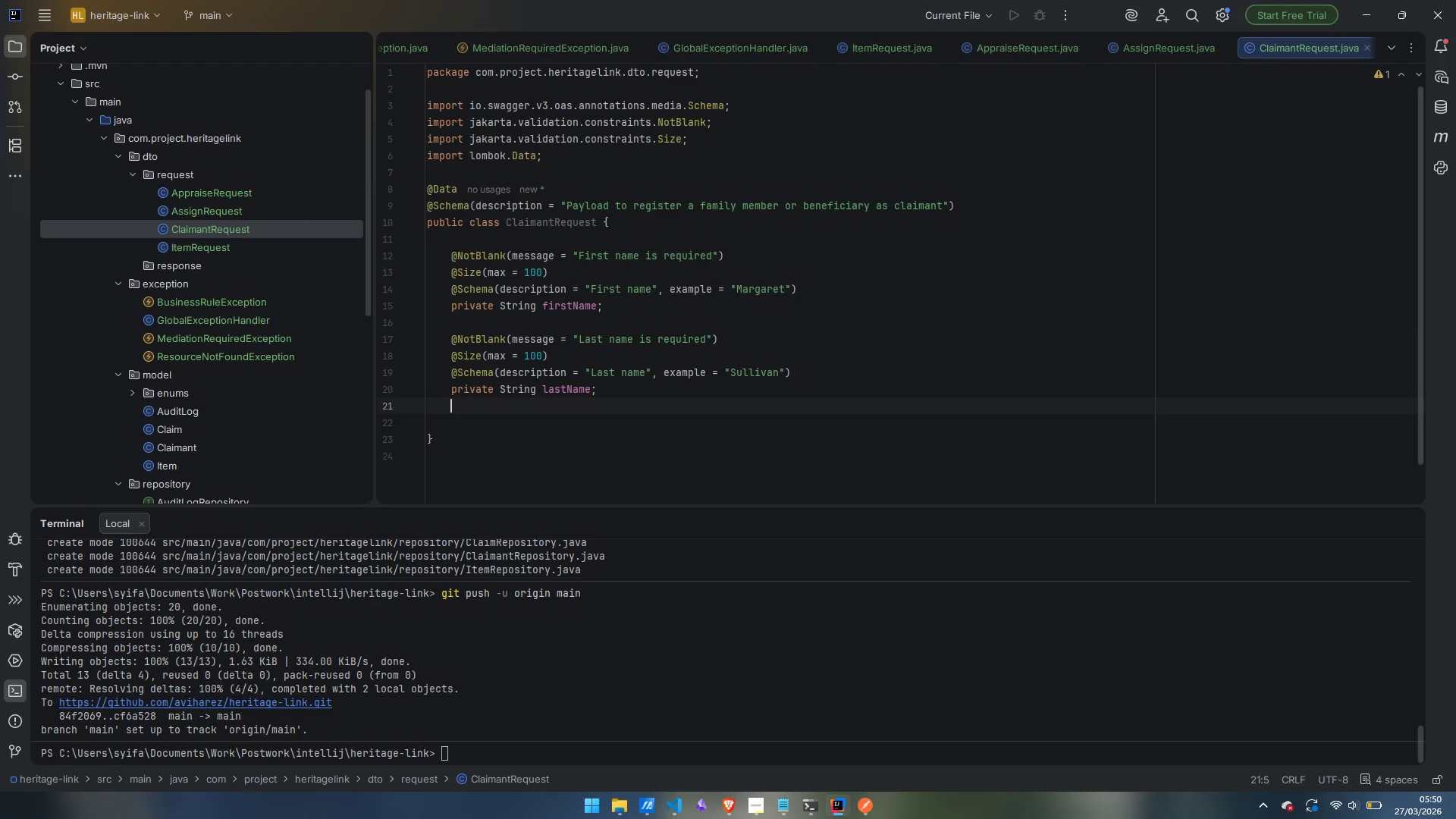 
key(Enter)
 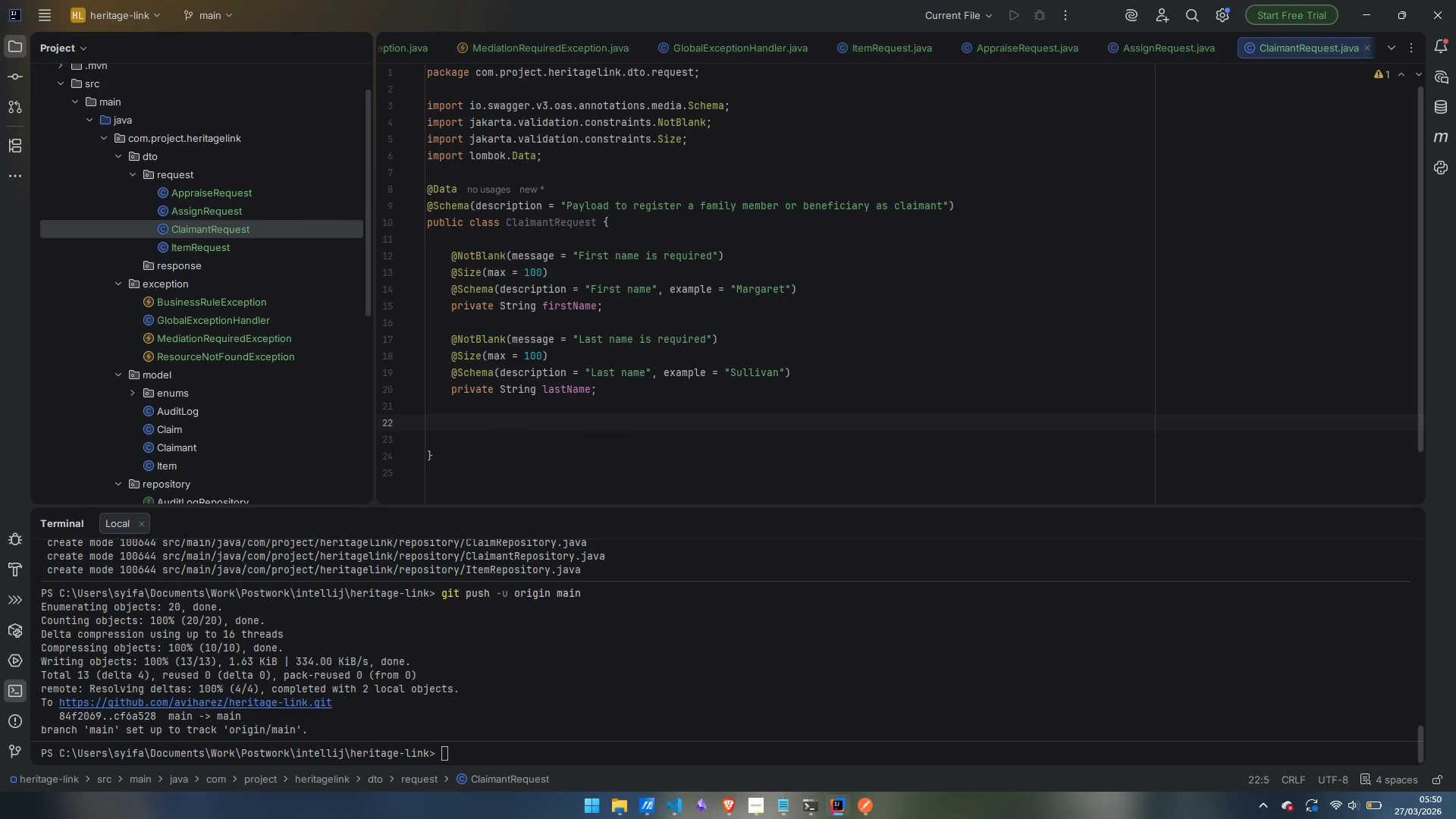 
type(@Email)
 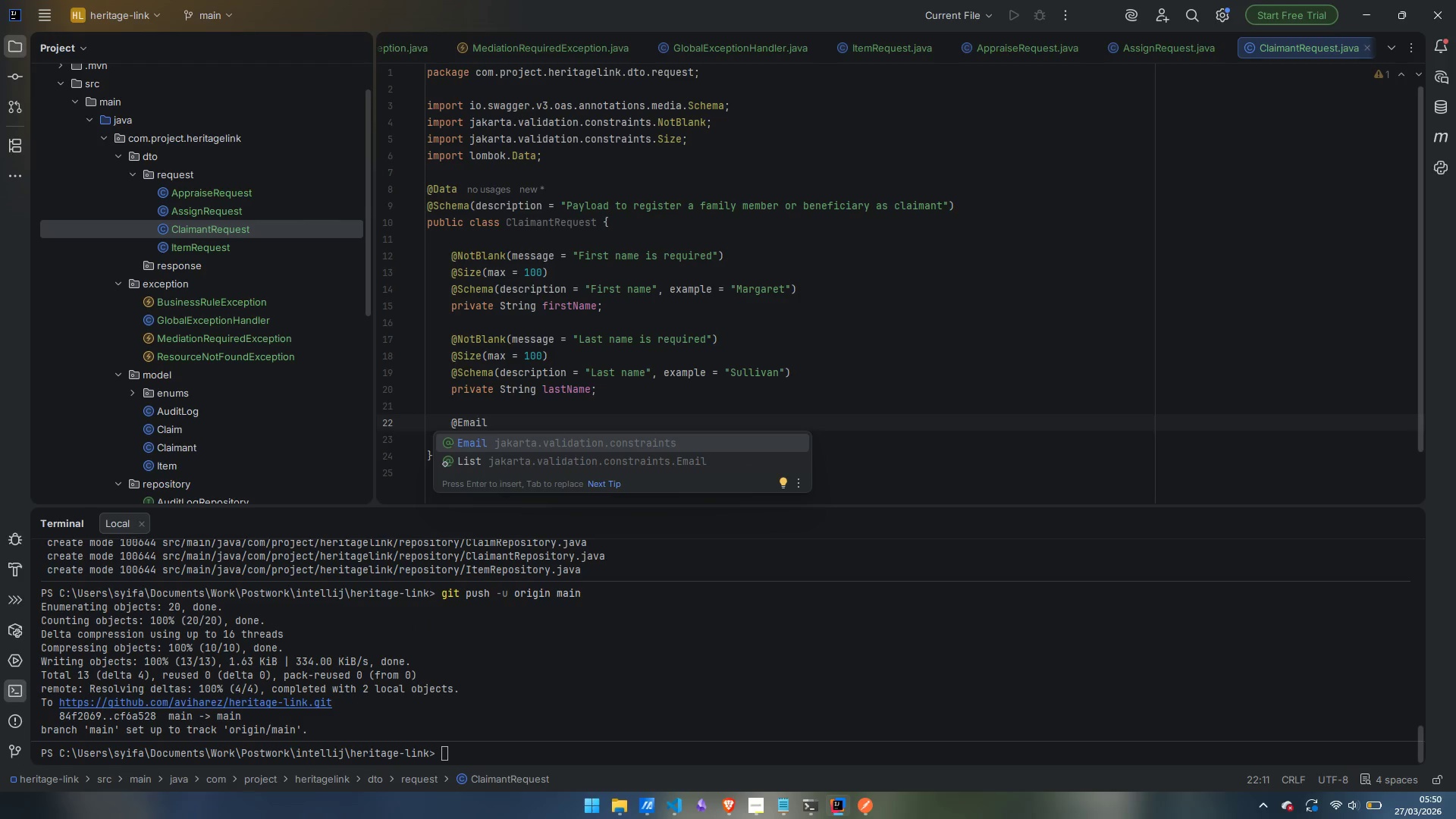 
key(Enter)
 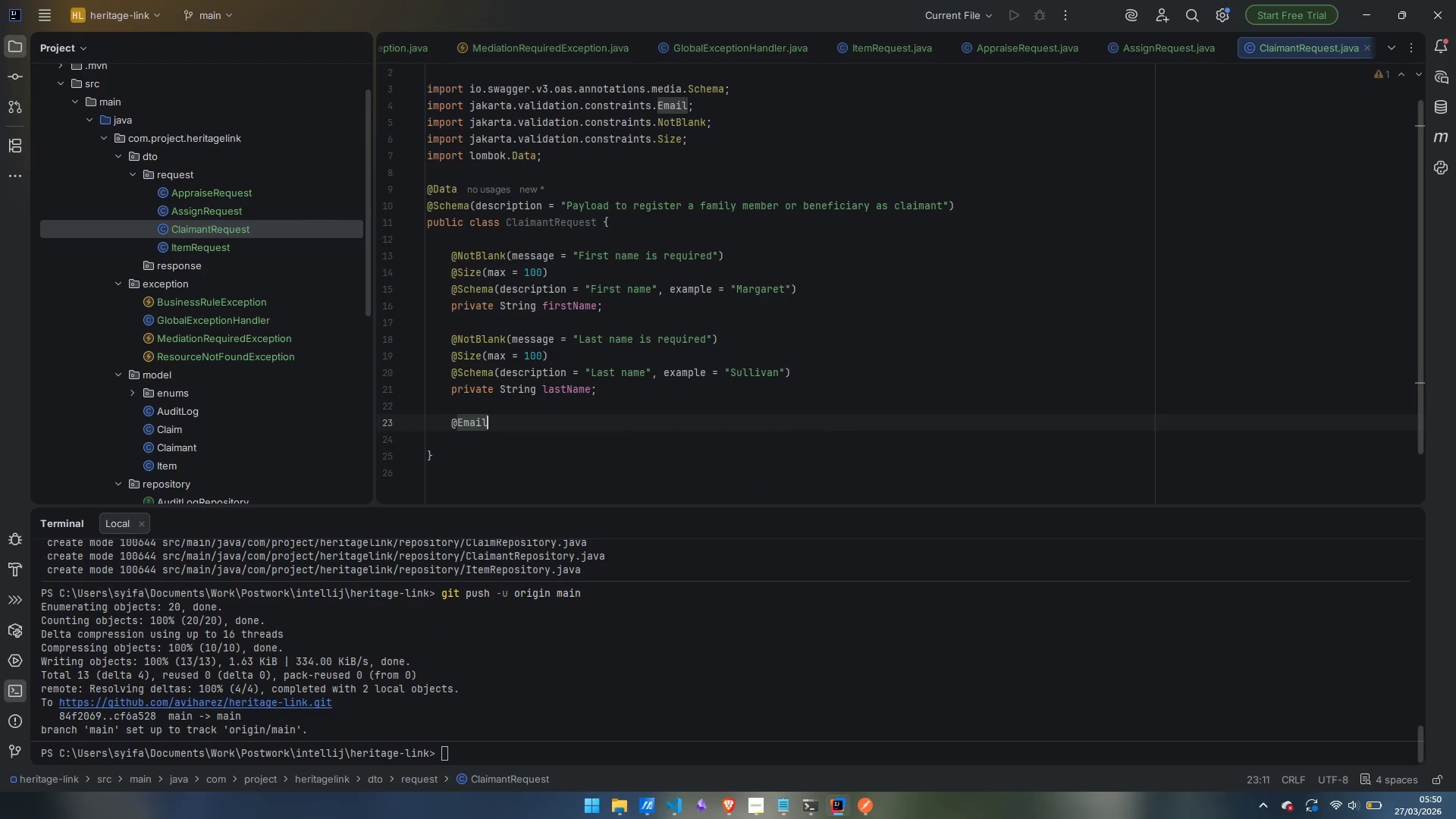 
key(Enter)
 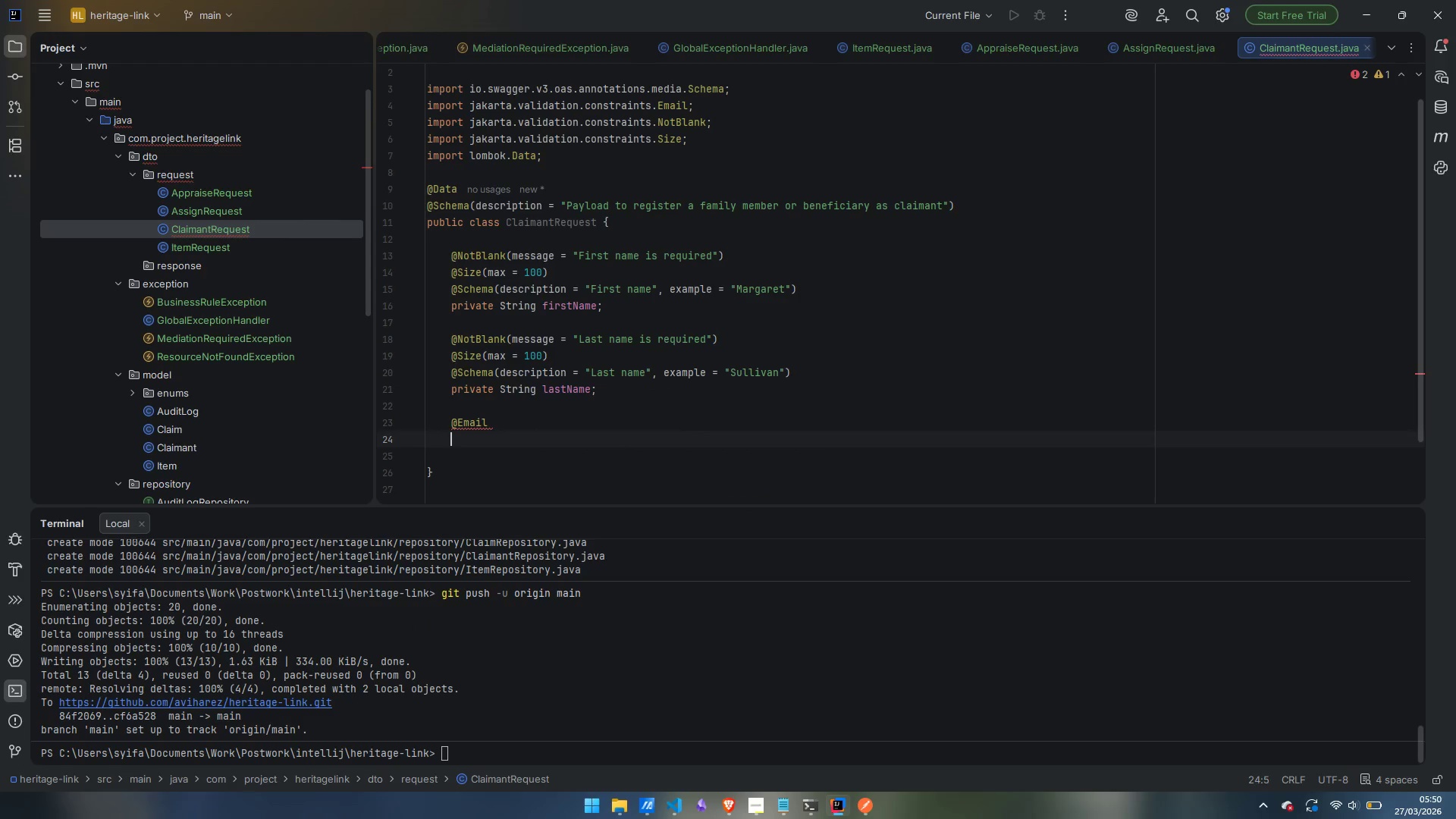 
key(Control+ControlLeft)
 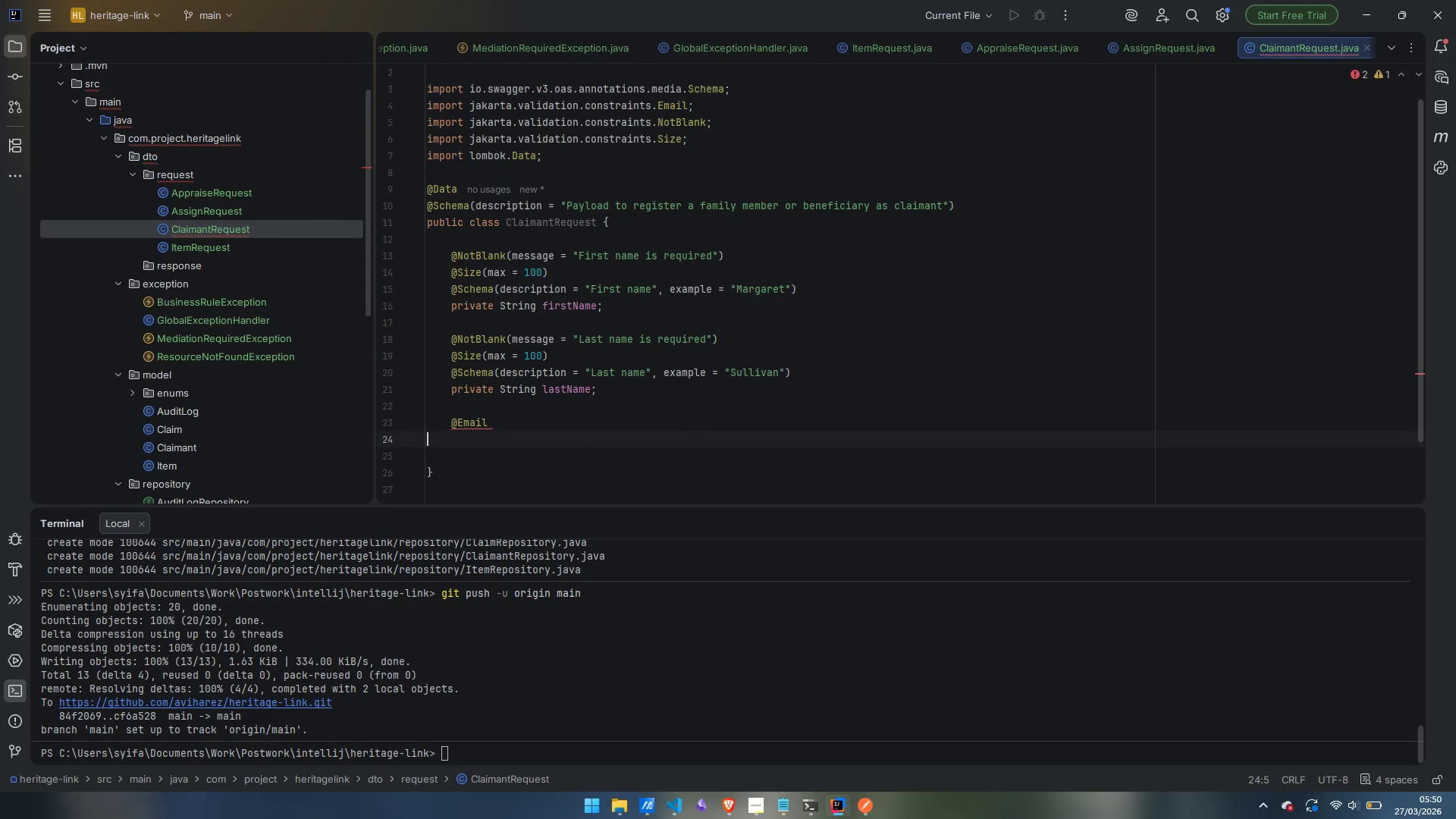 
key(Control+Backspace)
 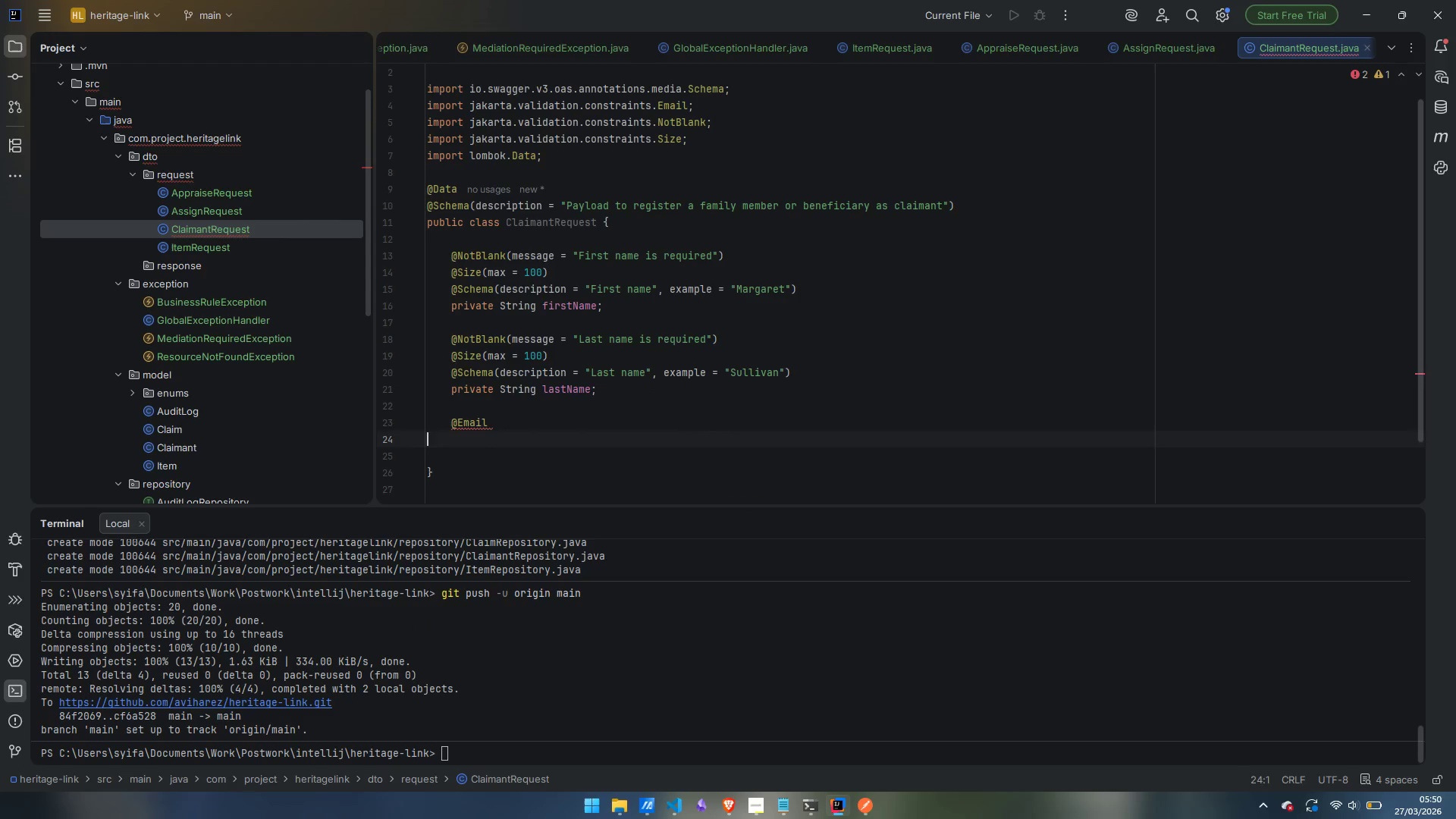 
key(Backspace)
type((message)
 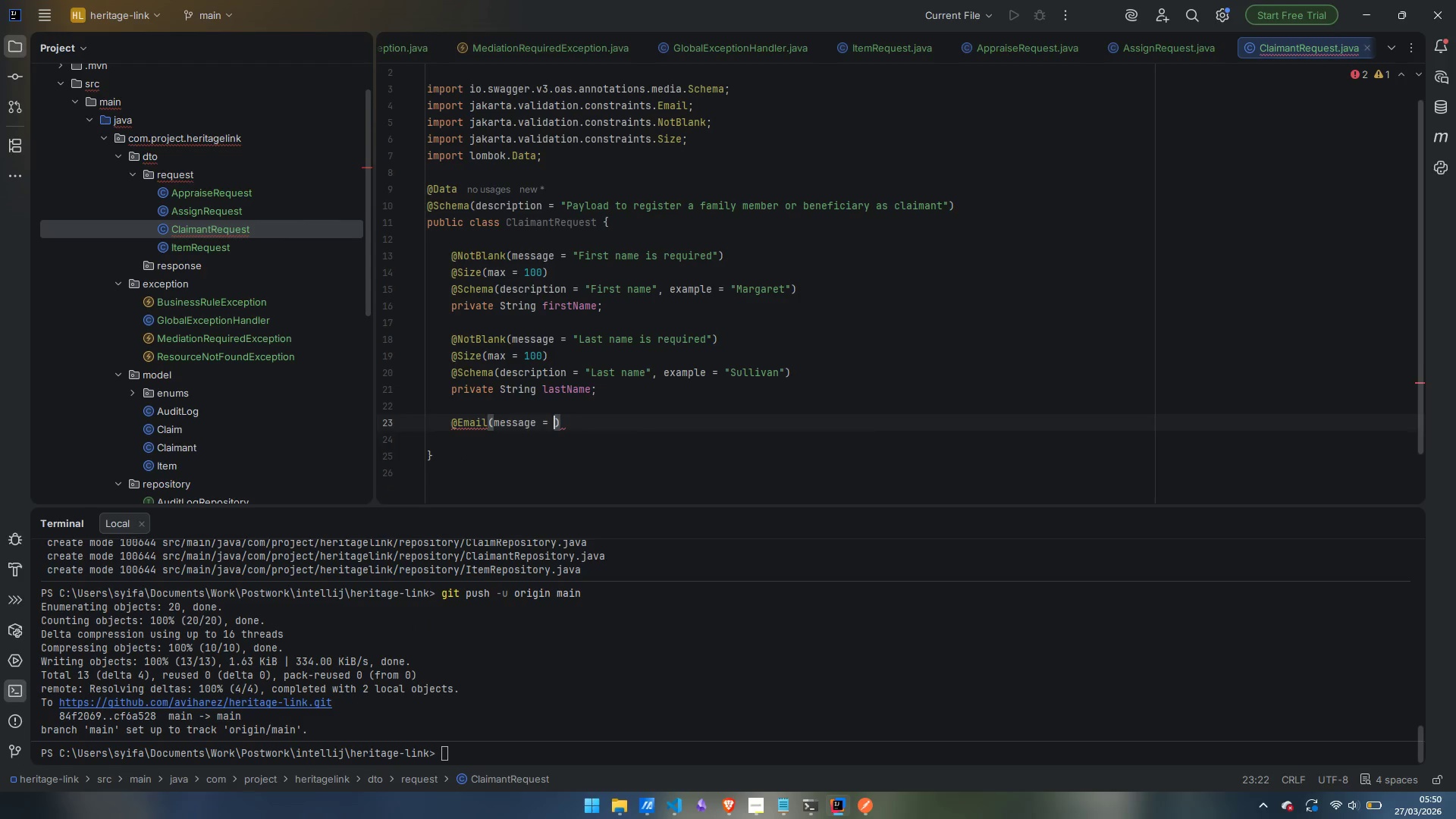 
 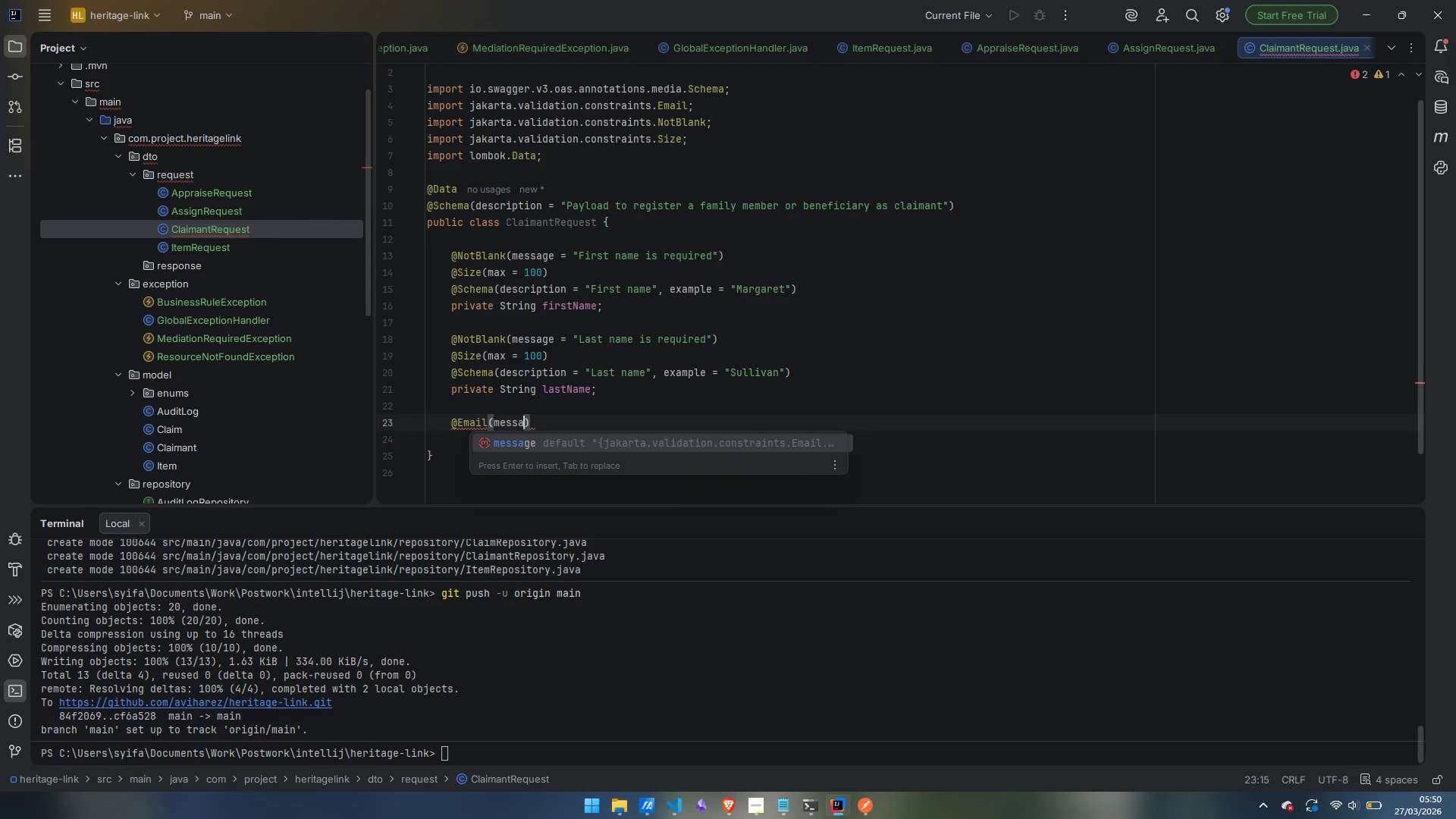 
key(Enter)
 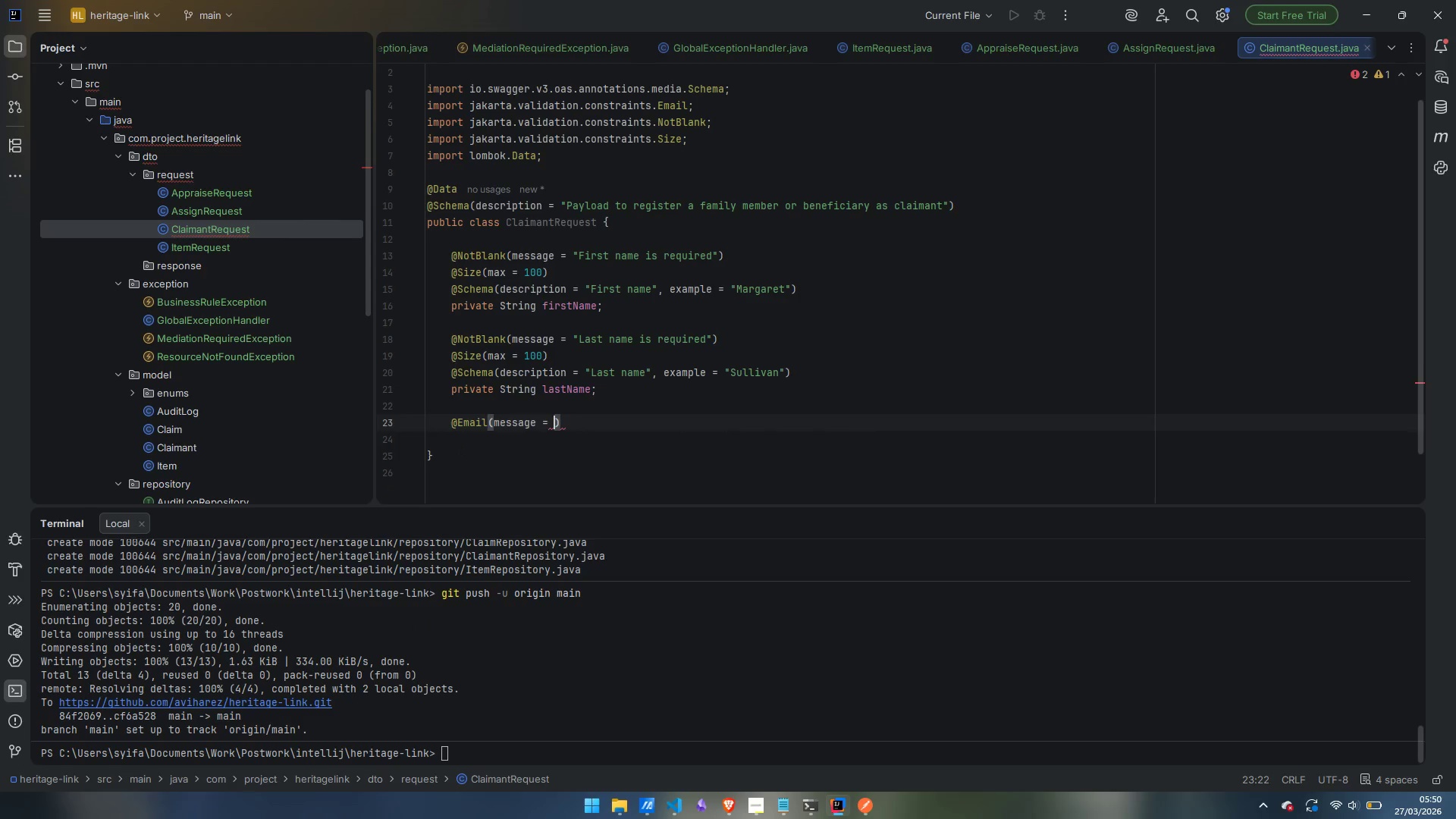 
type("Must be a valid email address)
 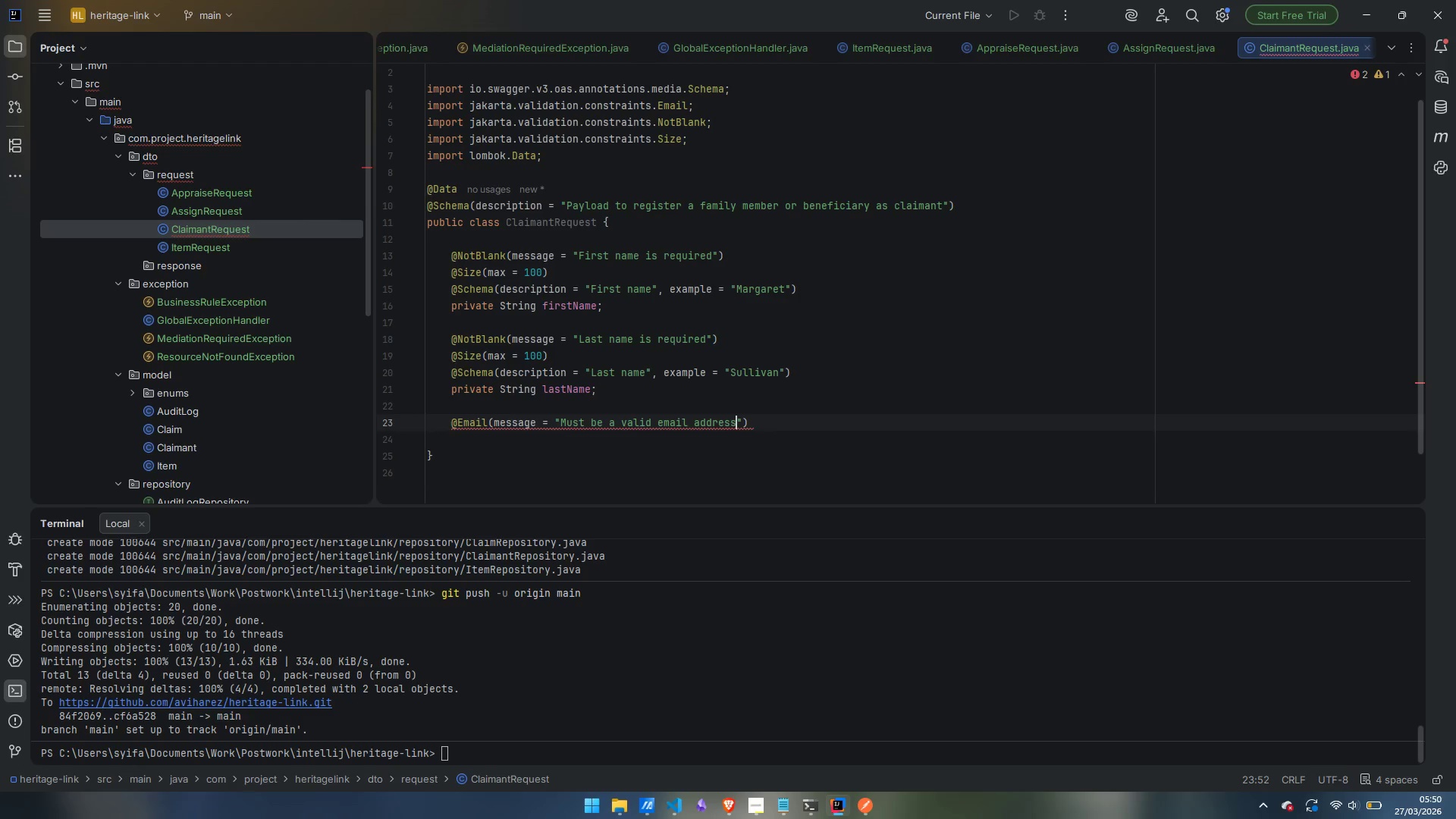 
key(ArrowRight)
 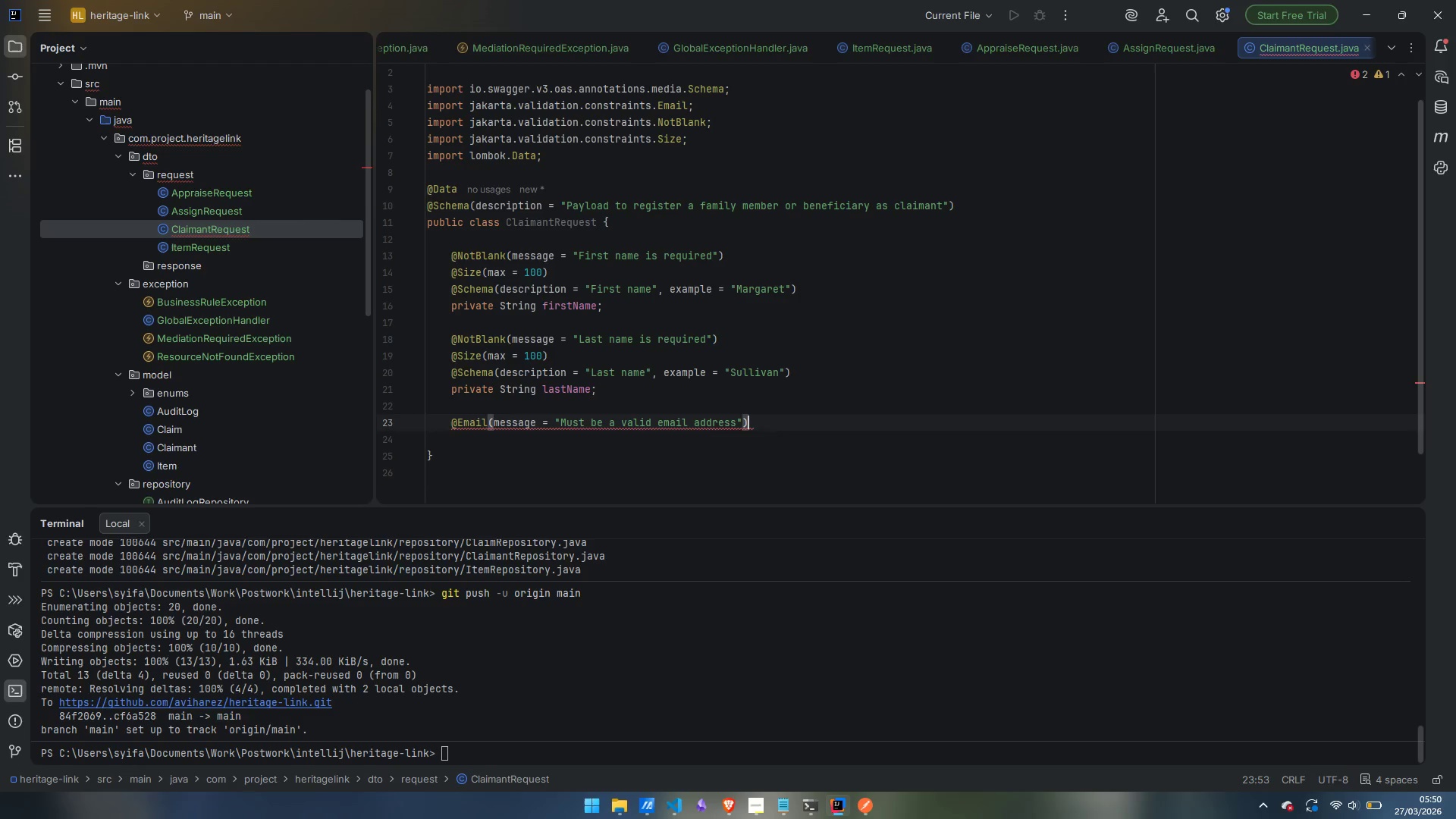 
key(ArrowRight)
 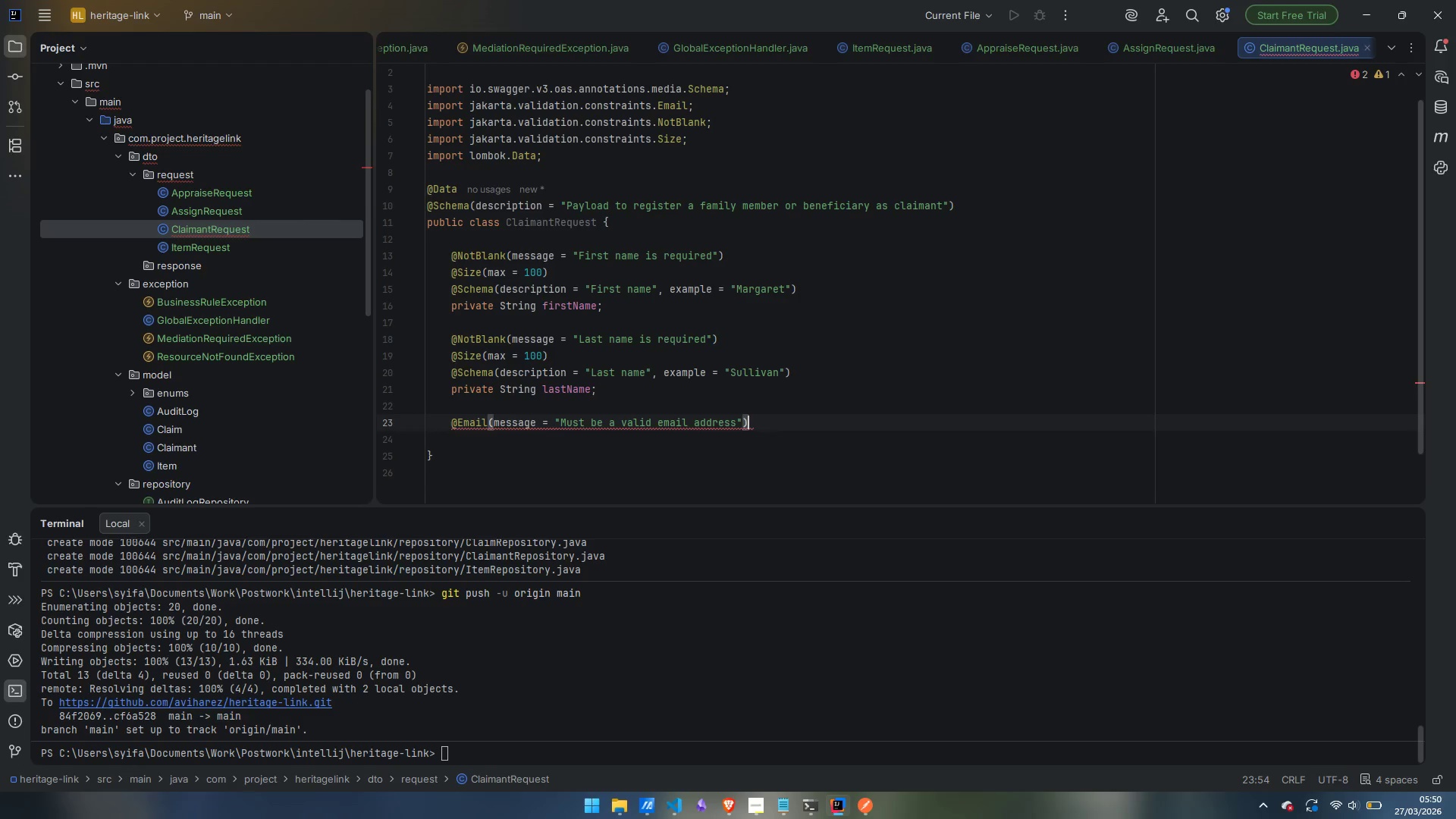 
key(Enter)
 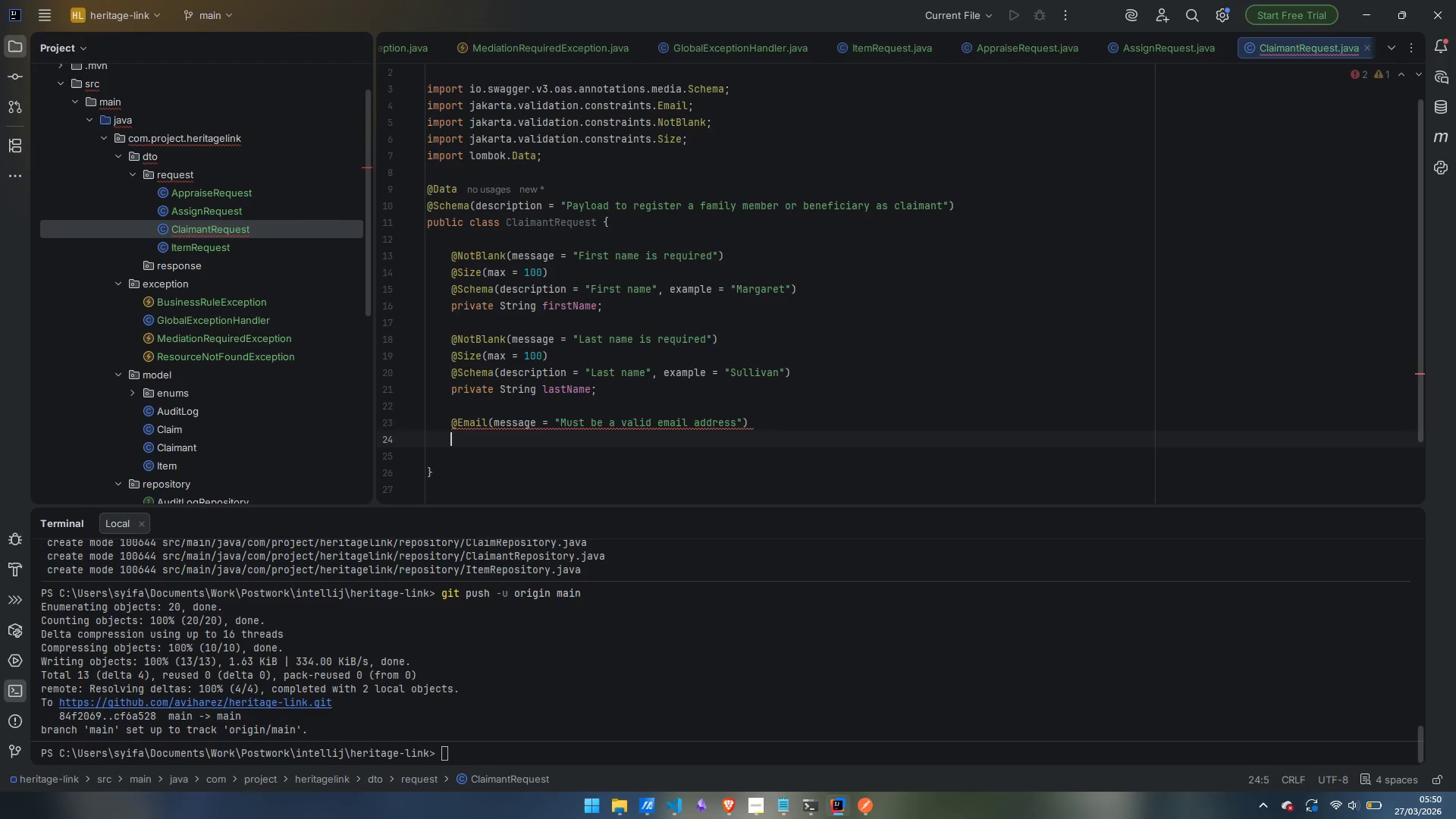 
type(@Sceh)
key(Backspace)
key(Backspace)
type(hema)
 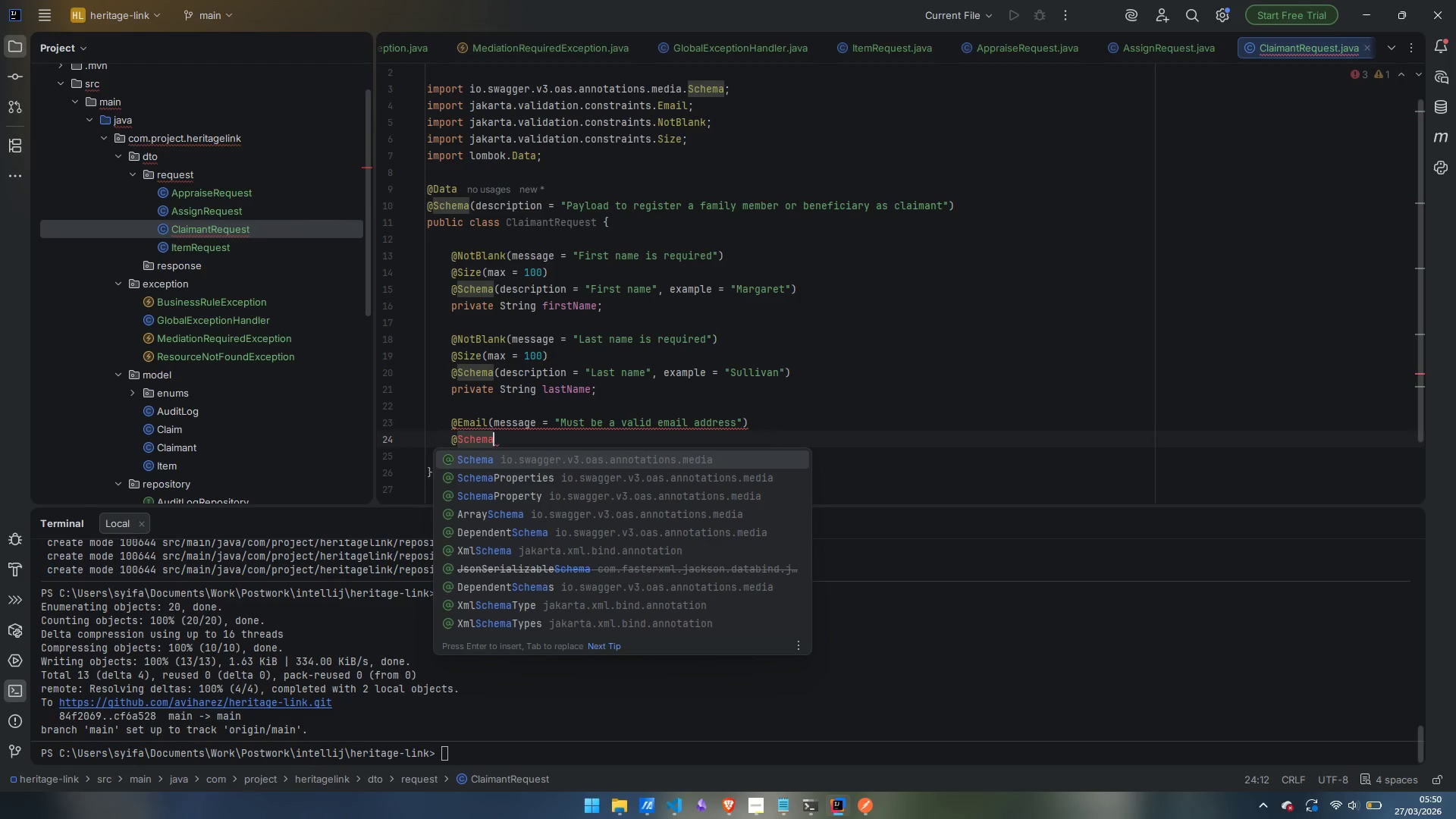 
key(Enter)
 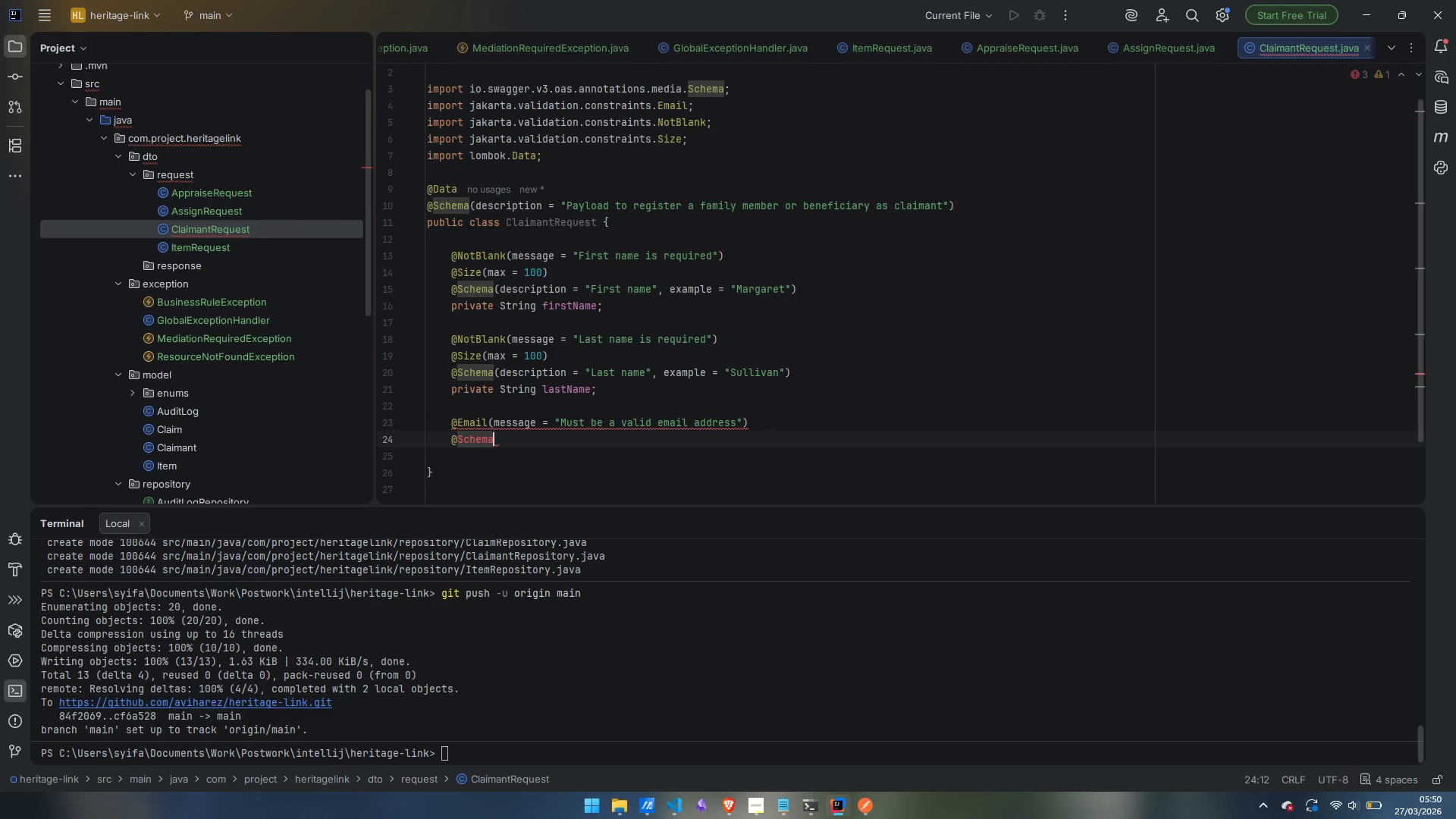 
type((description)
 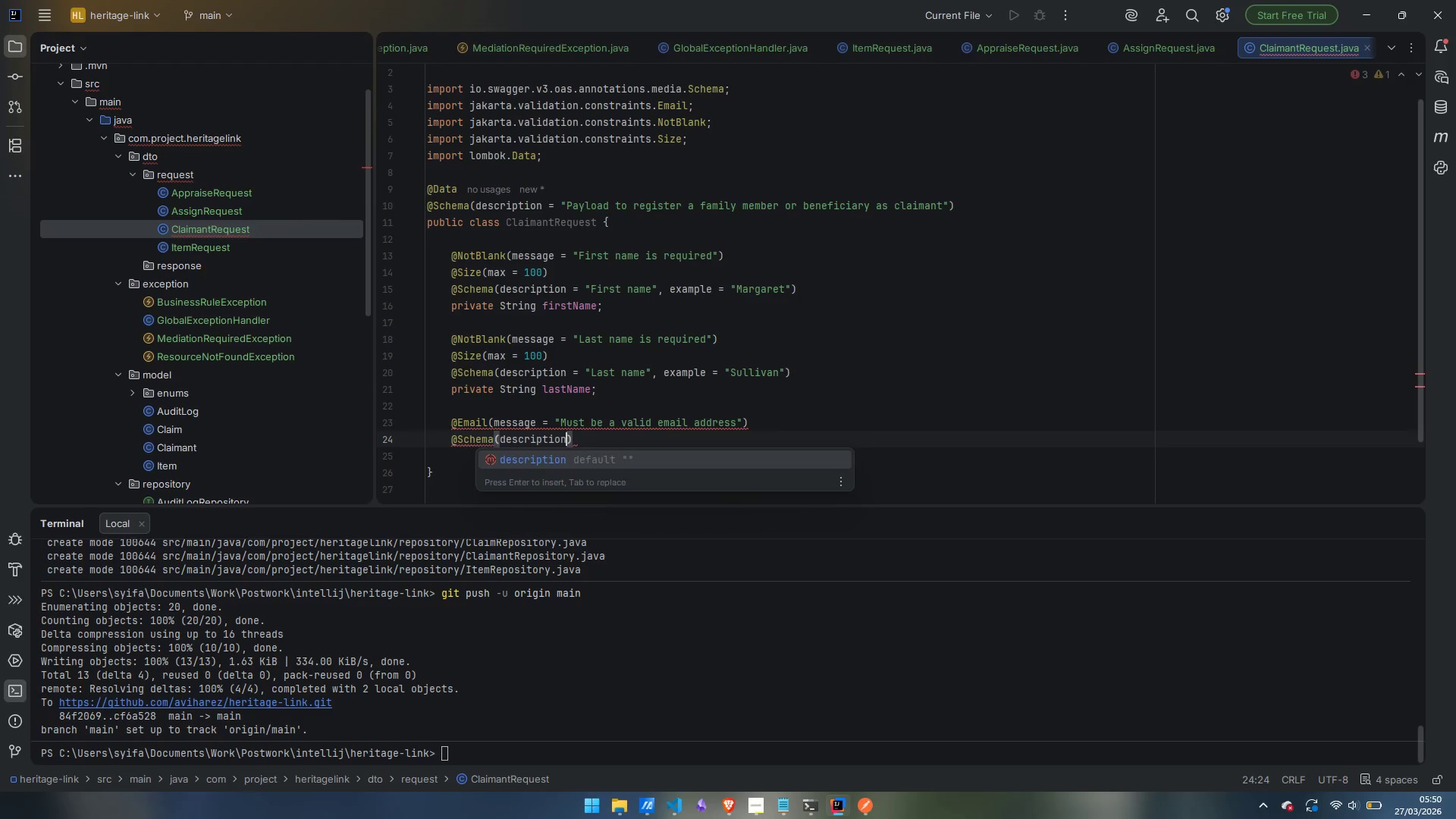 
key(Enter)
 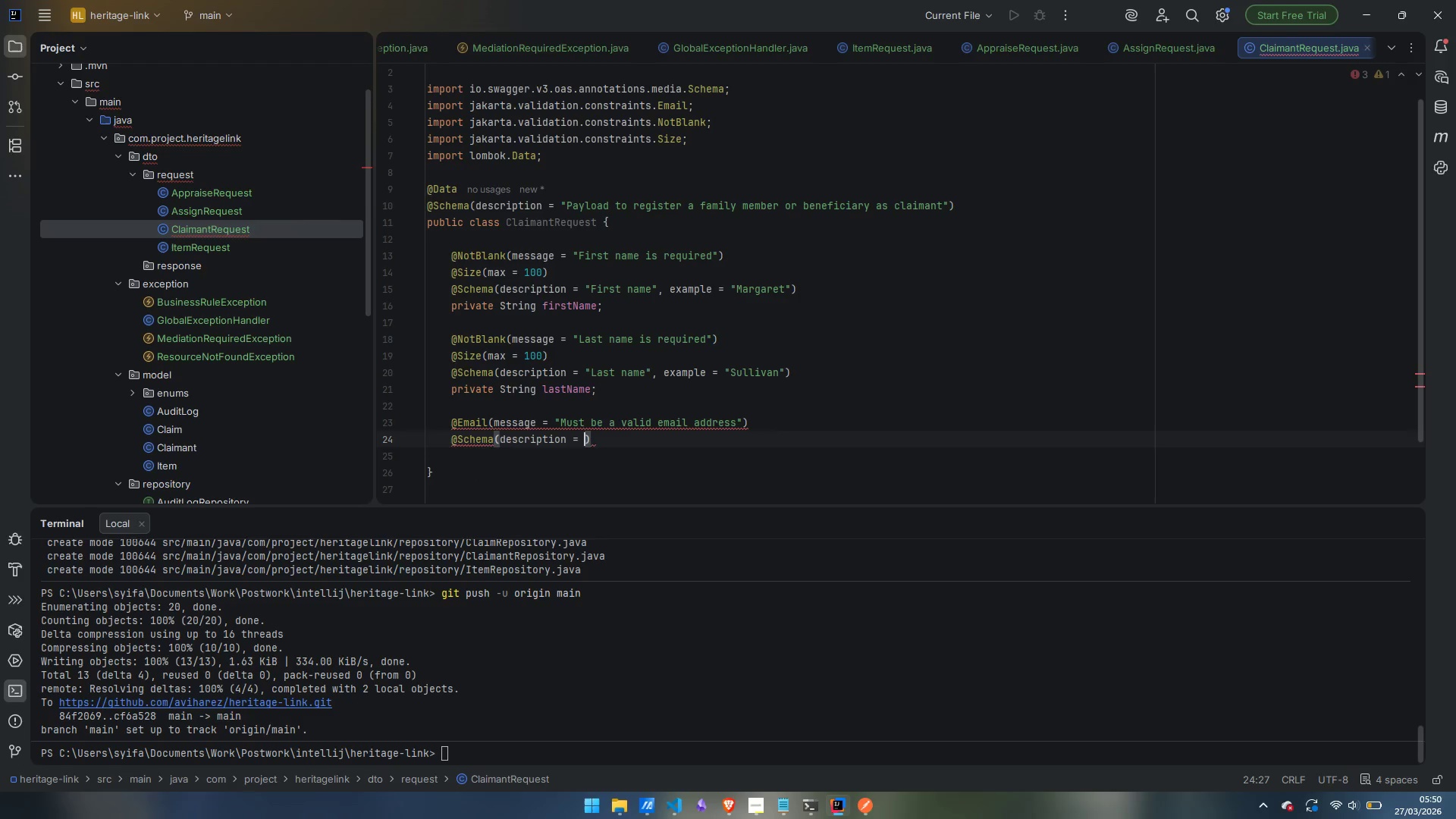 
type("Contain)
key(Backspace)
key(Backspace)
type(ct email )
 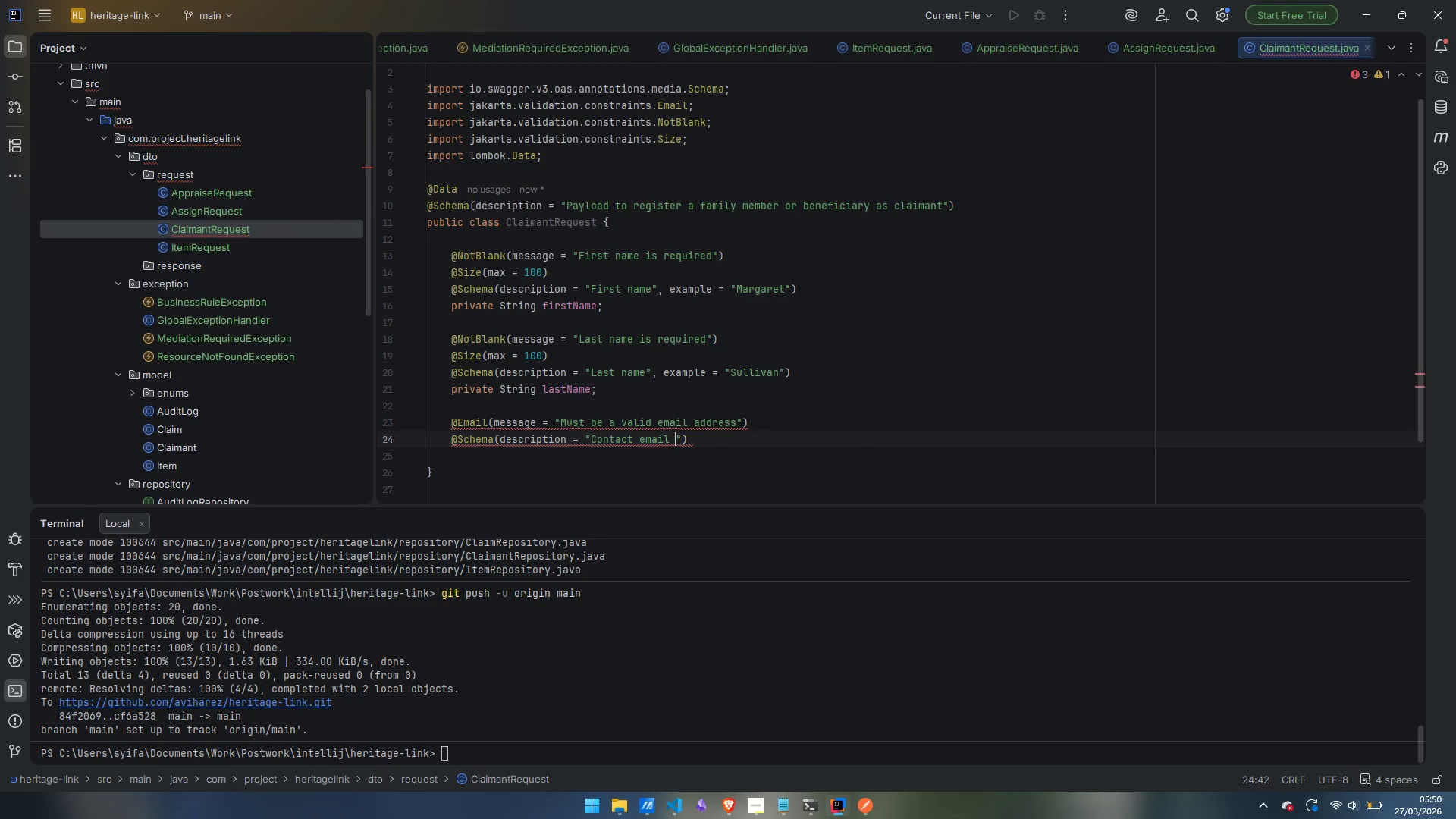 
type((must be uniquie)
key(Backspace)
key(Backspace)
type(e()
key(Backspace)
type())
 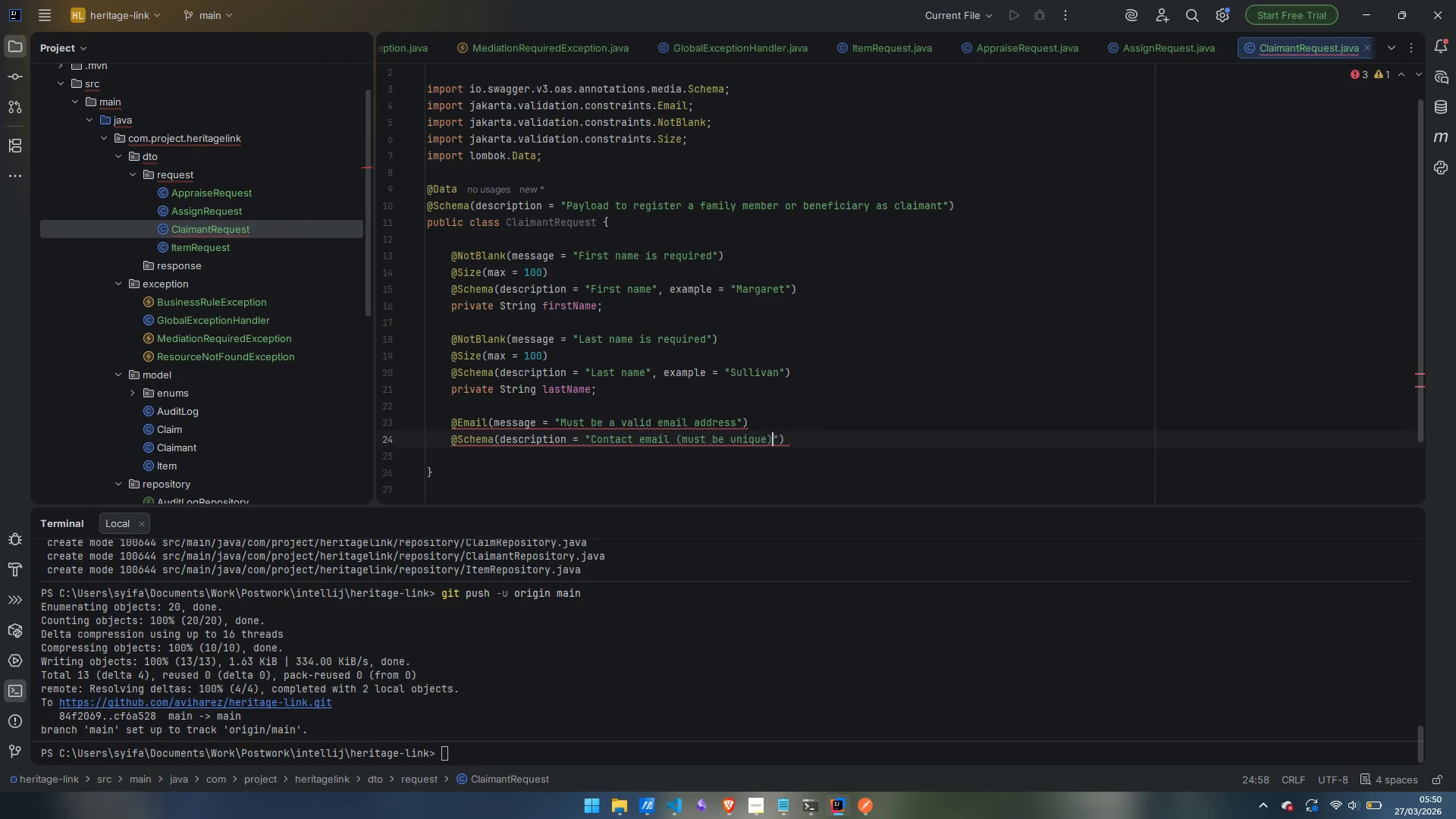 
key(ArrowDown)
 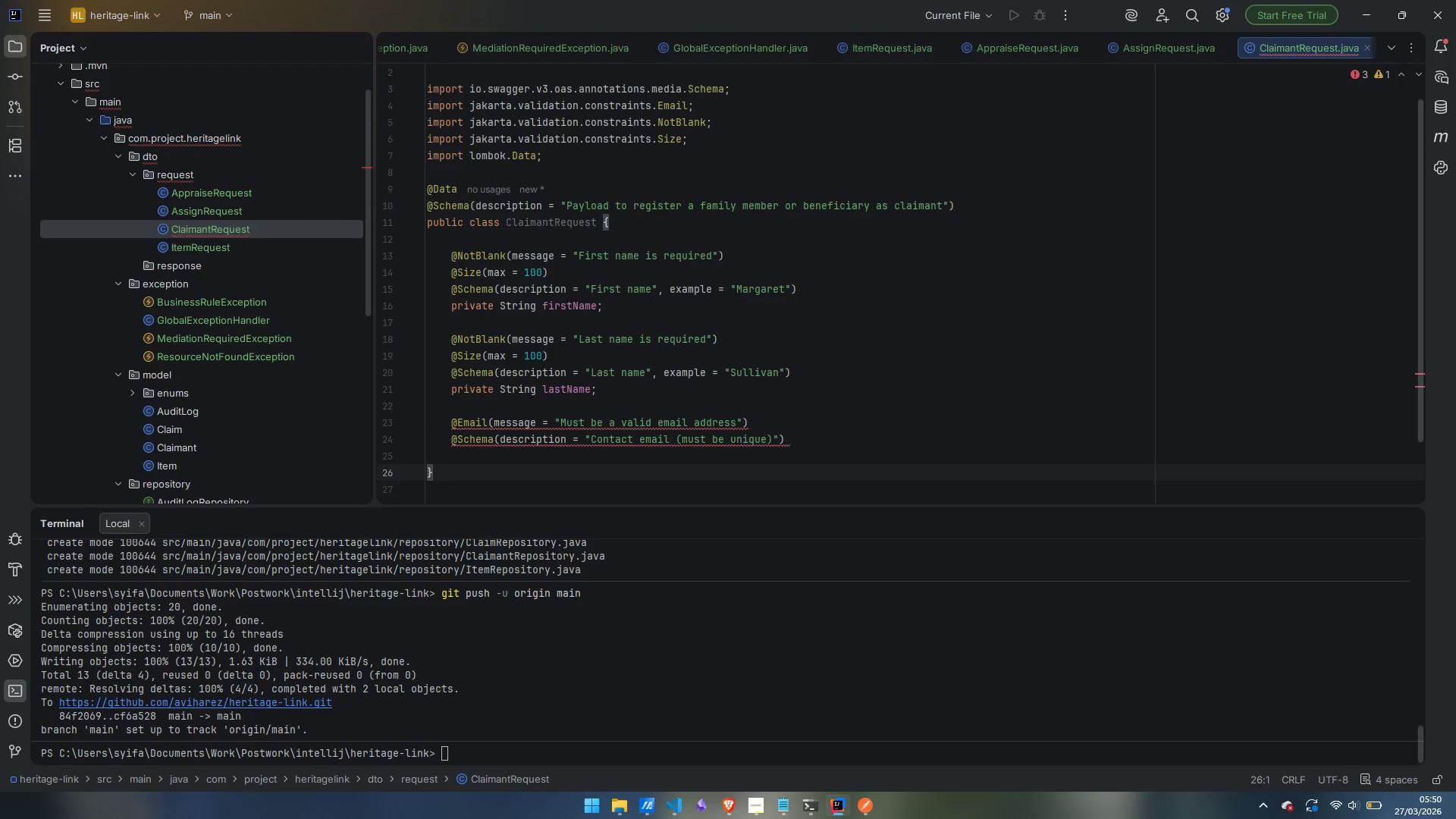 
key(ArrowRight)
 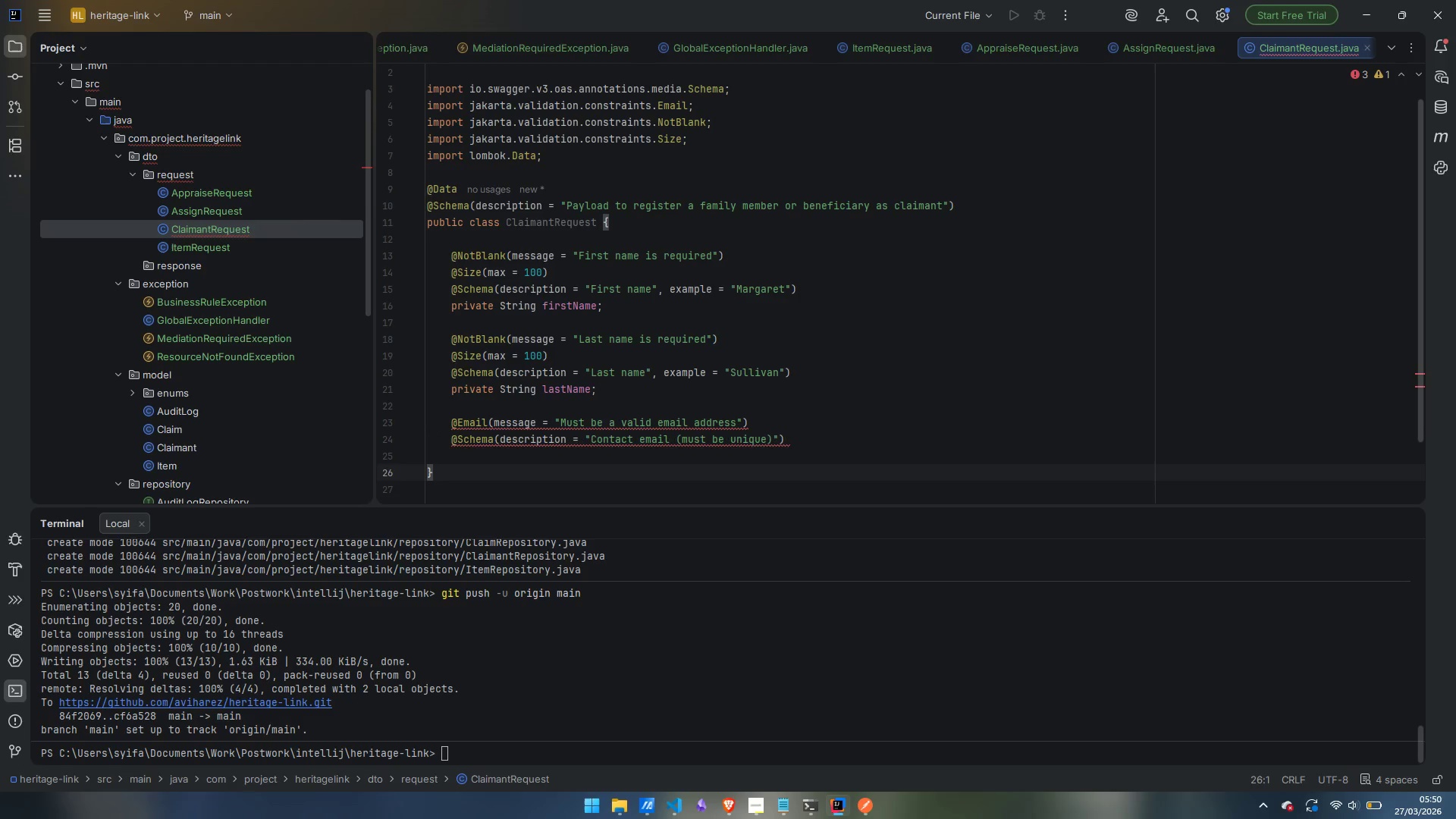 
key(ArrowUp)
 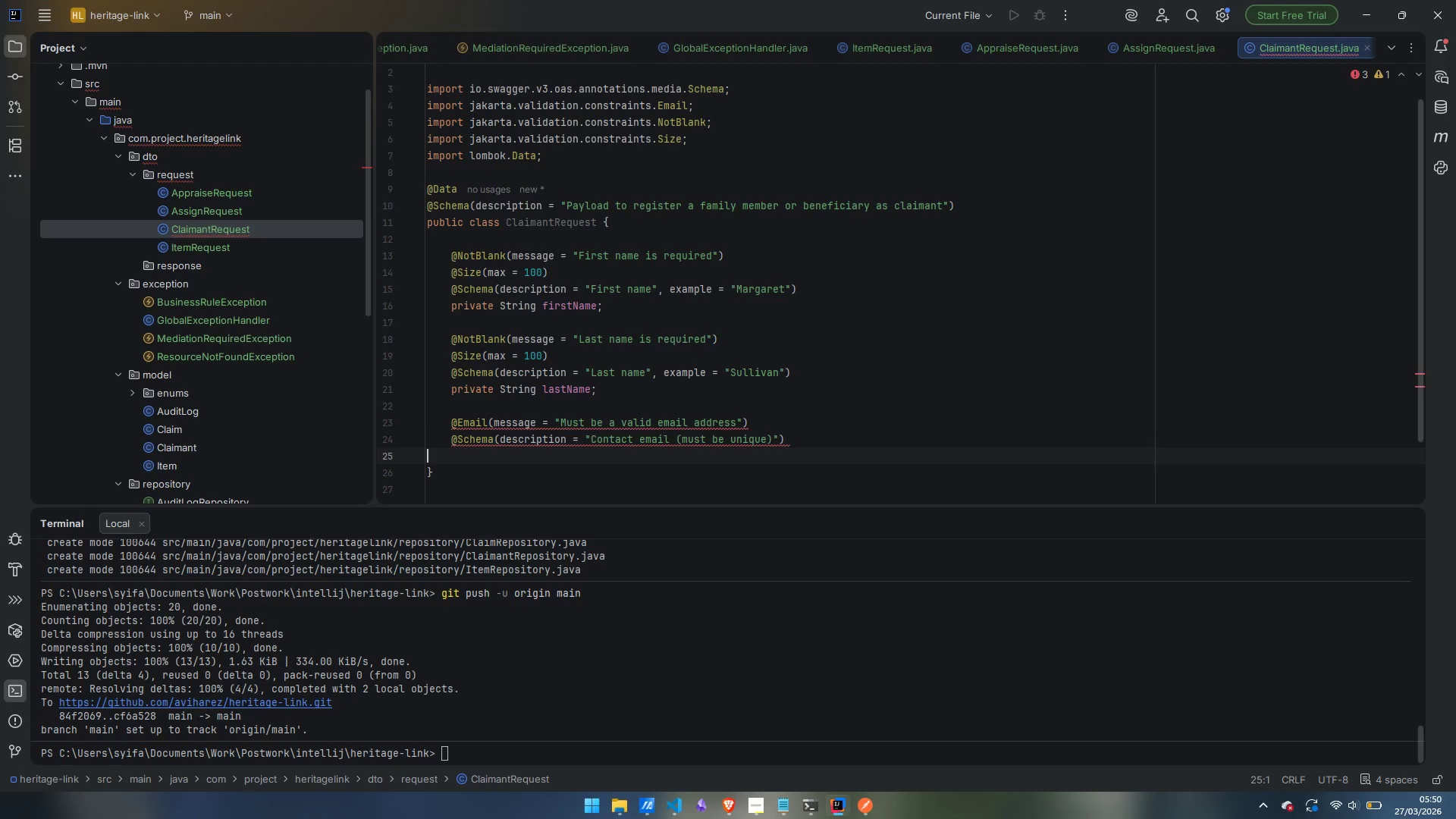 
key(ArrowUp)
 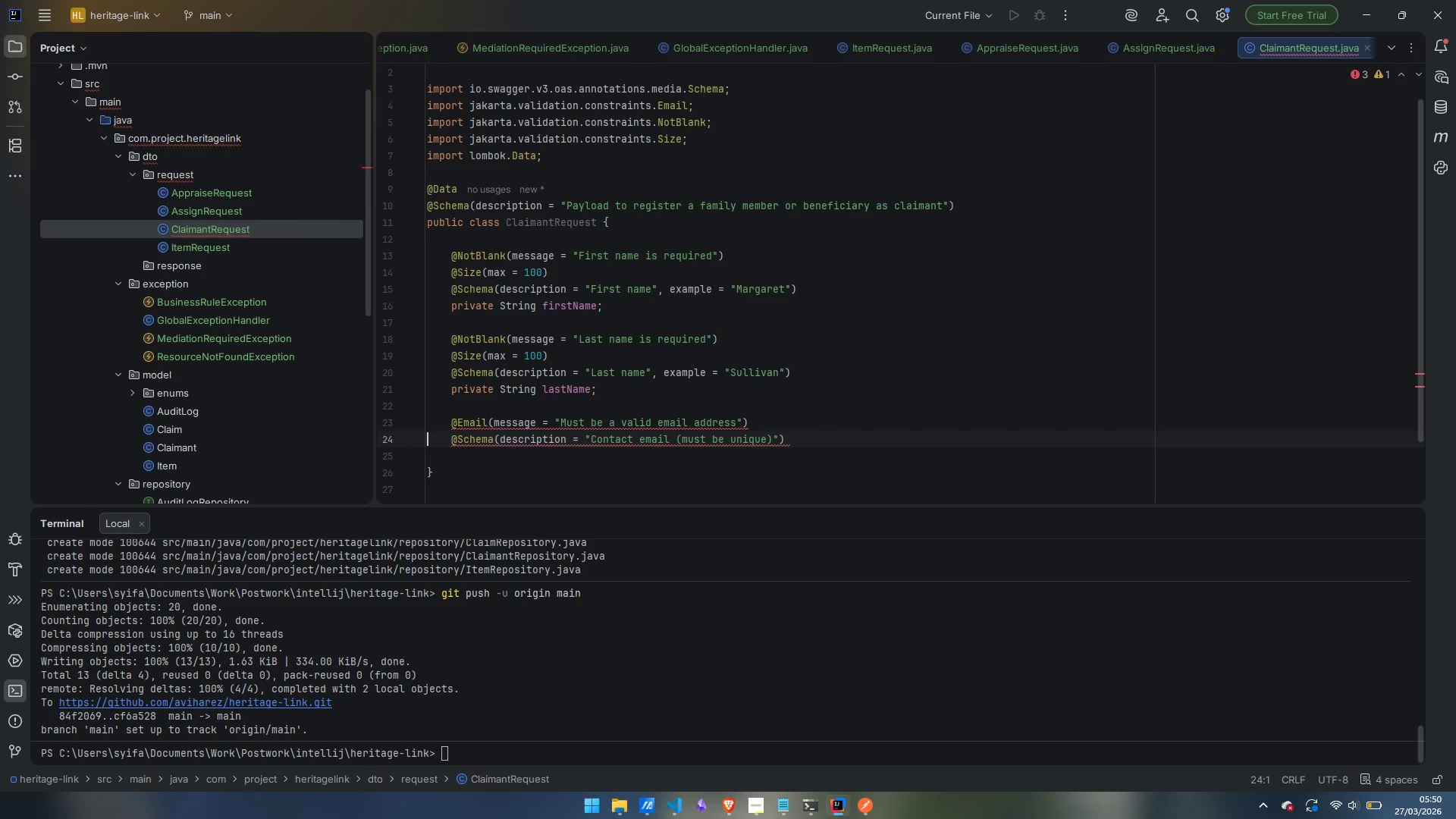 
key(Control+ControlLeft)
 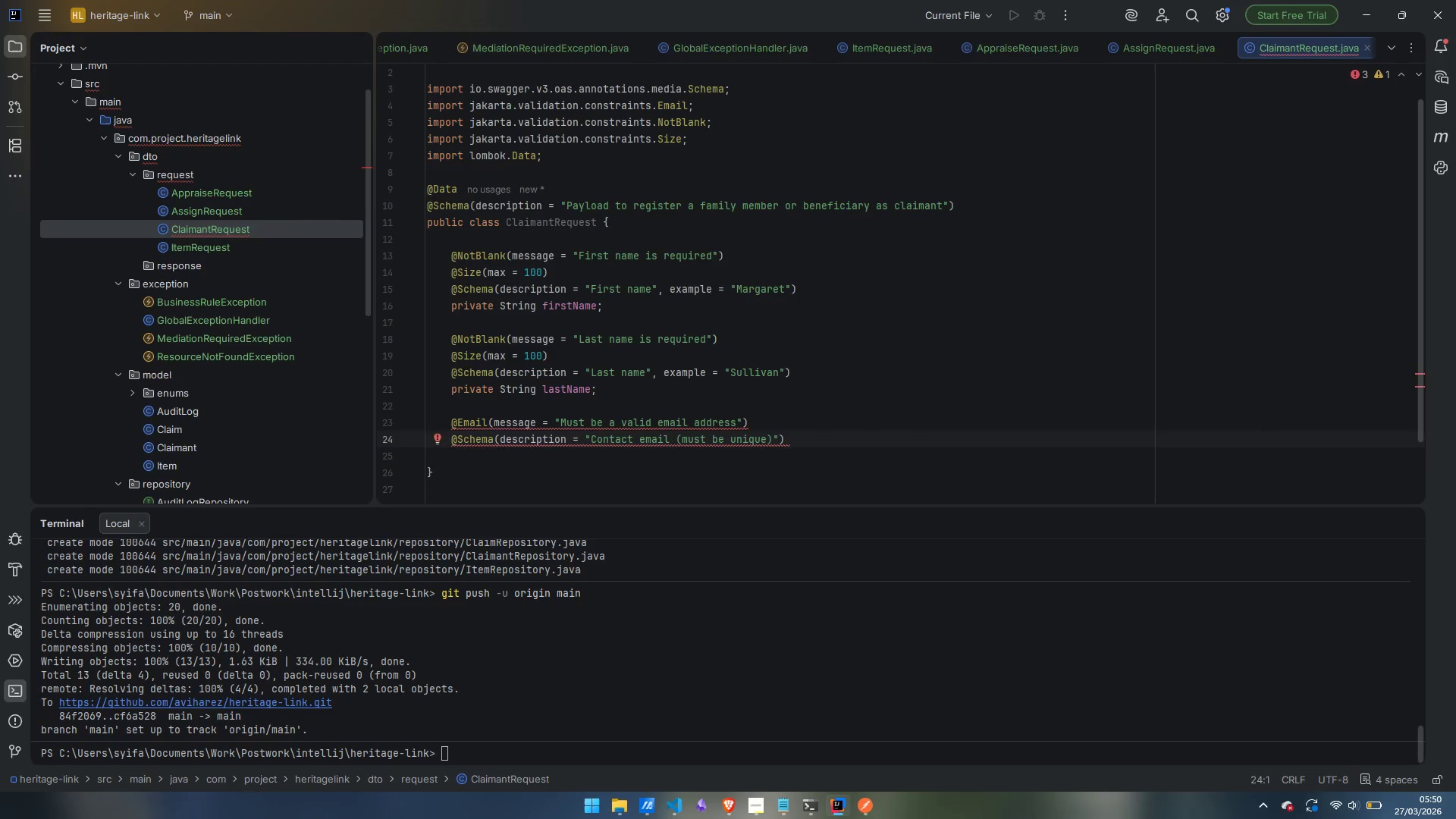 
key(ArrowLeft)
 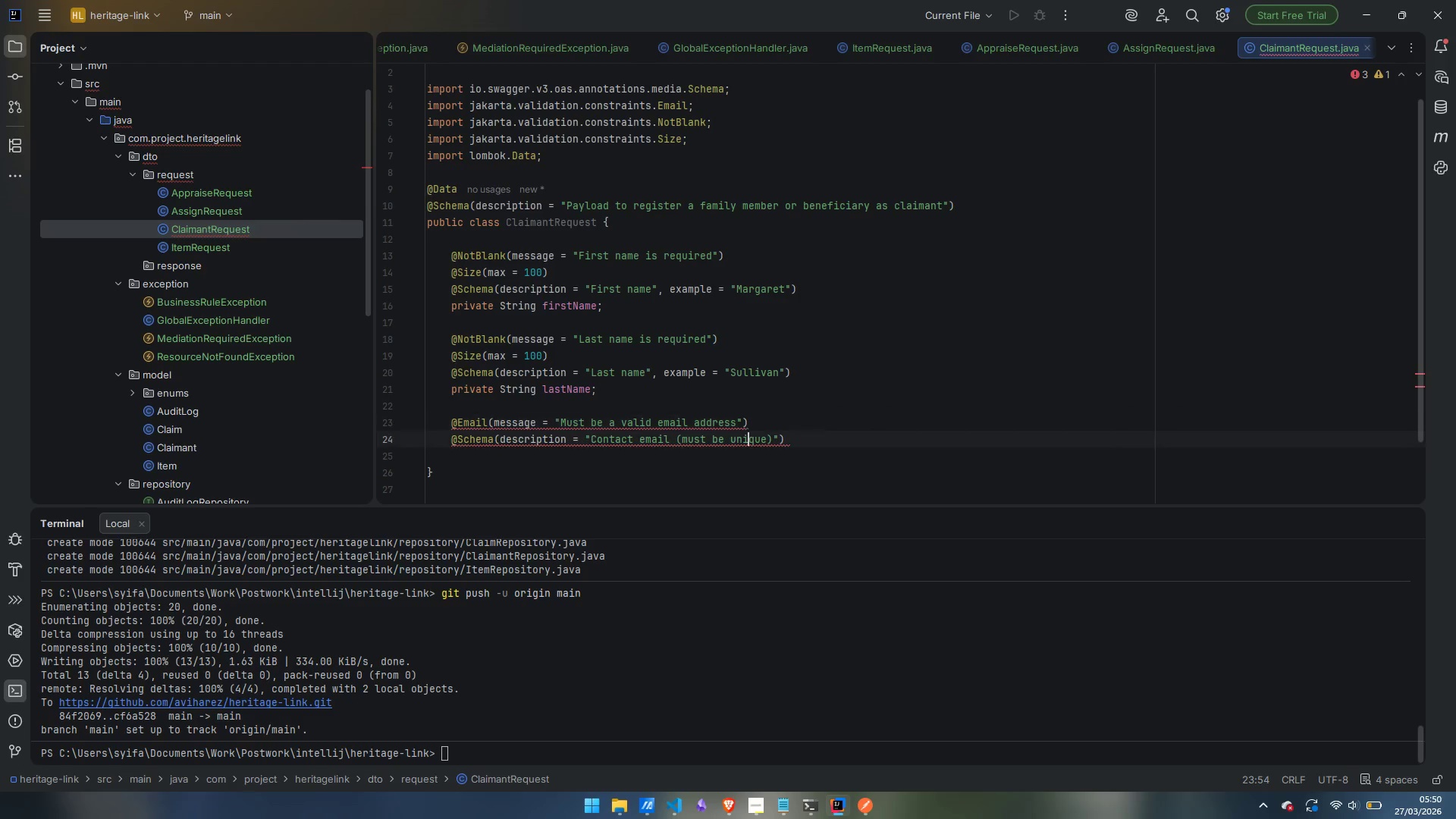 
key(ArrowDown)
 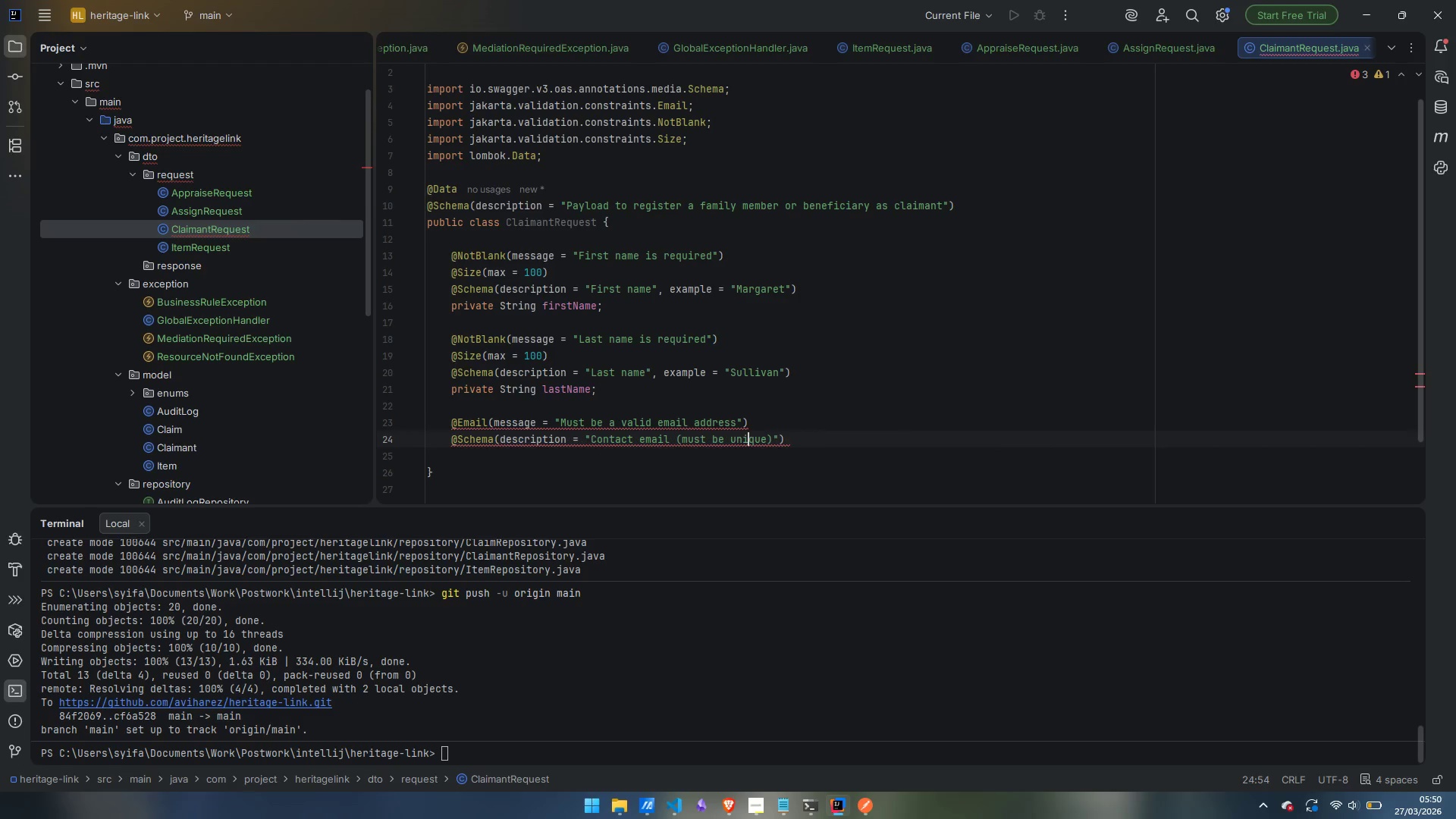 
key(ArrowRight)
 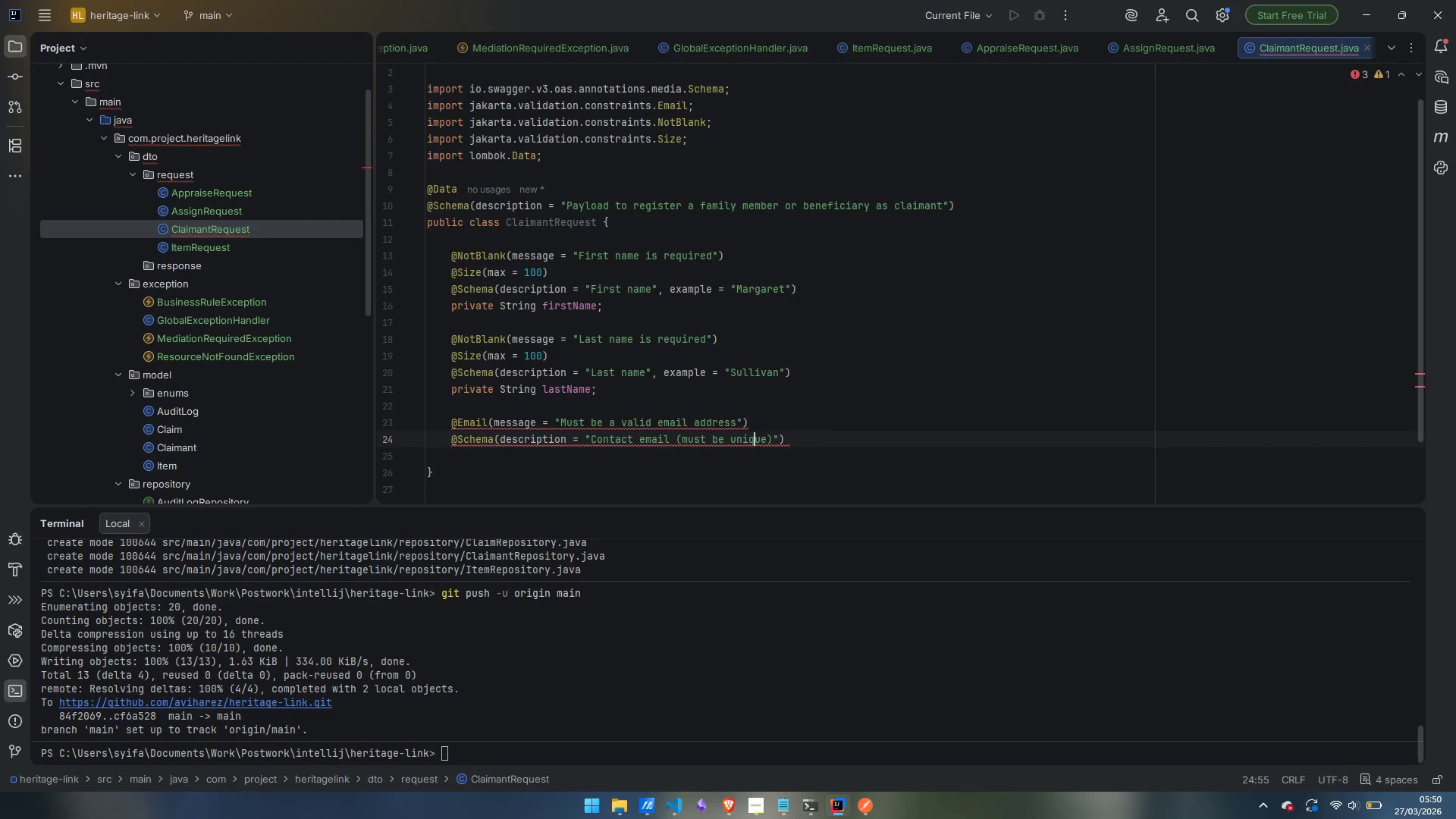 
key(ArrowRight)
 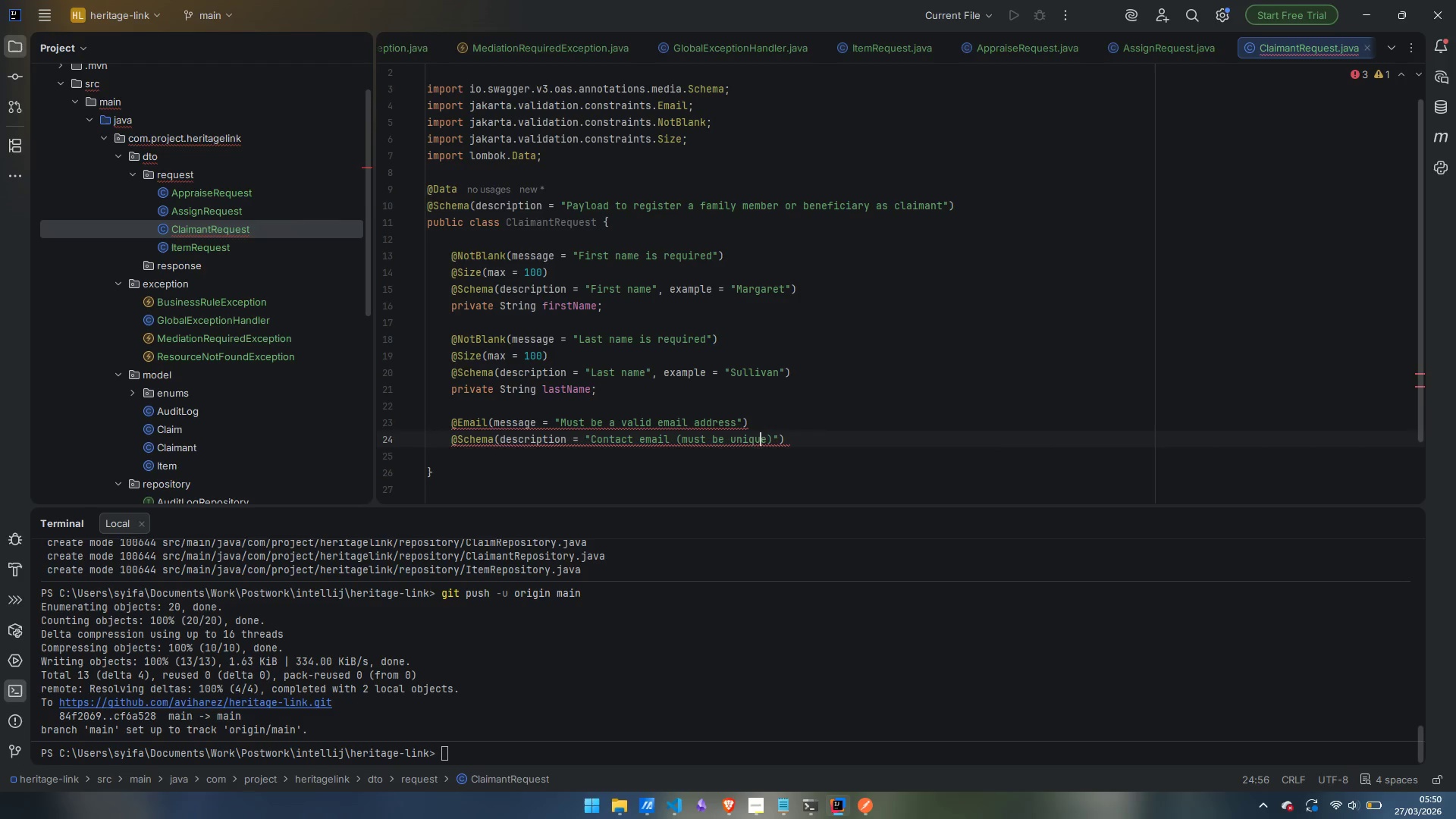 
key(ArrowRight)
 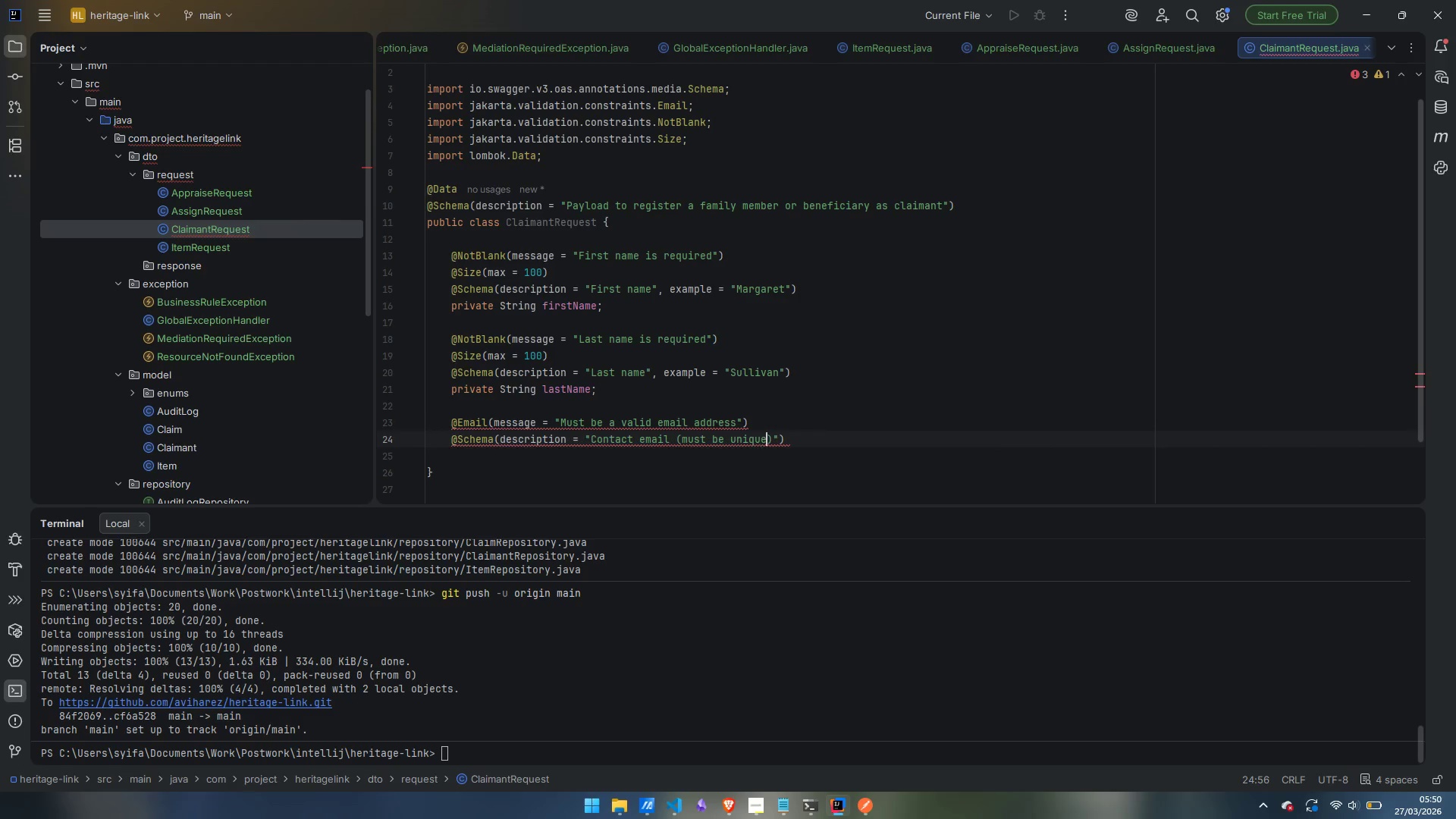 
key(ArrowRight)
 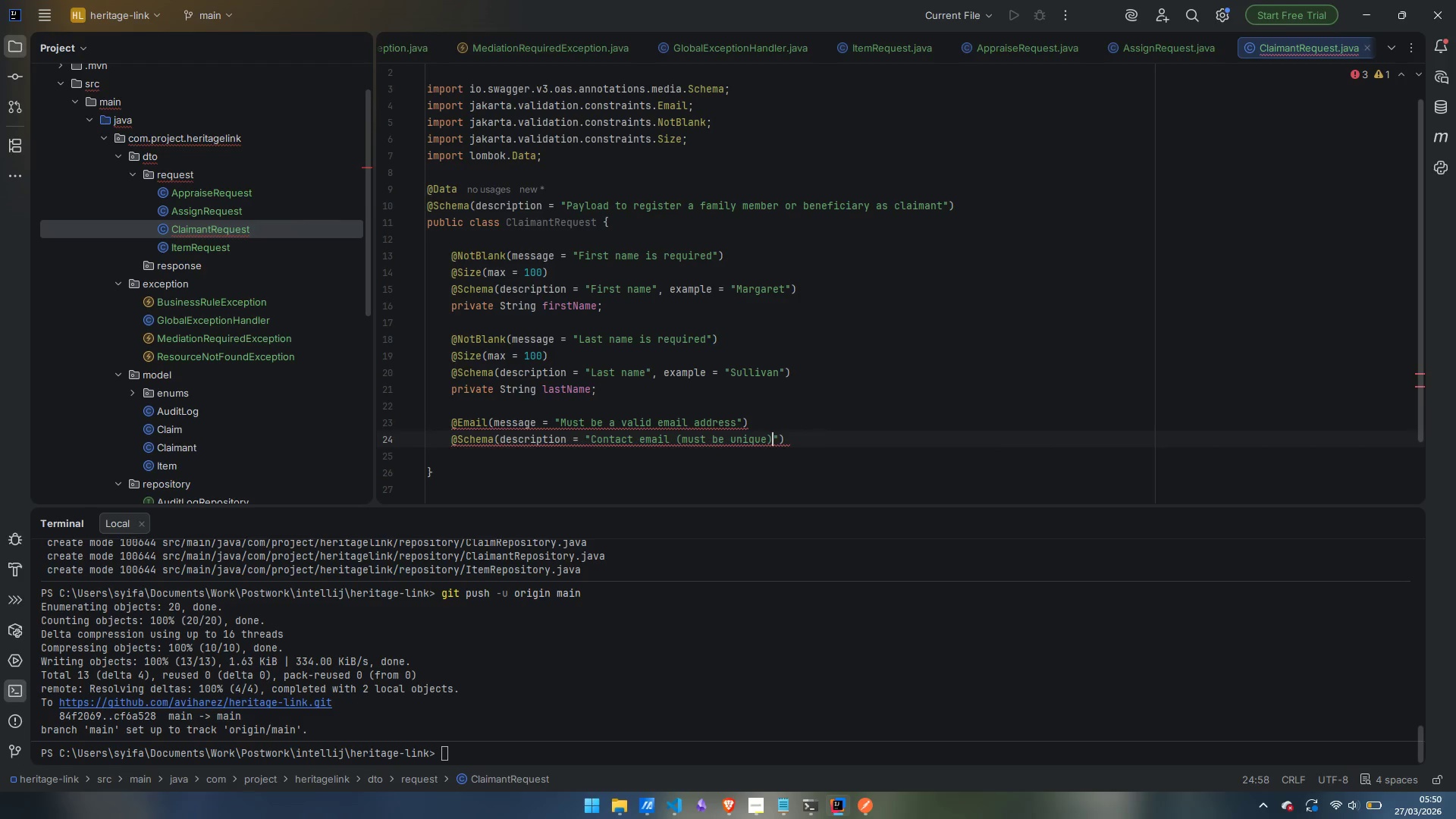 
key(ArrowRight)
 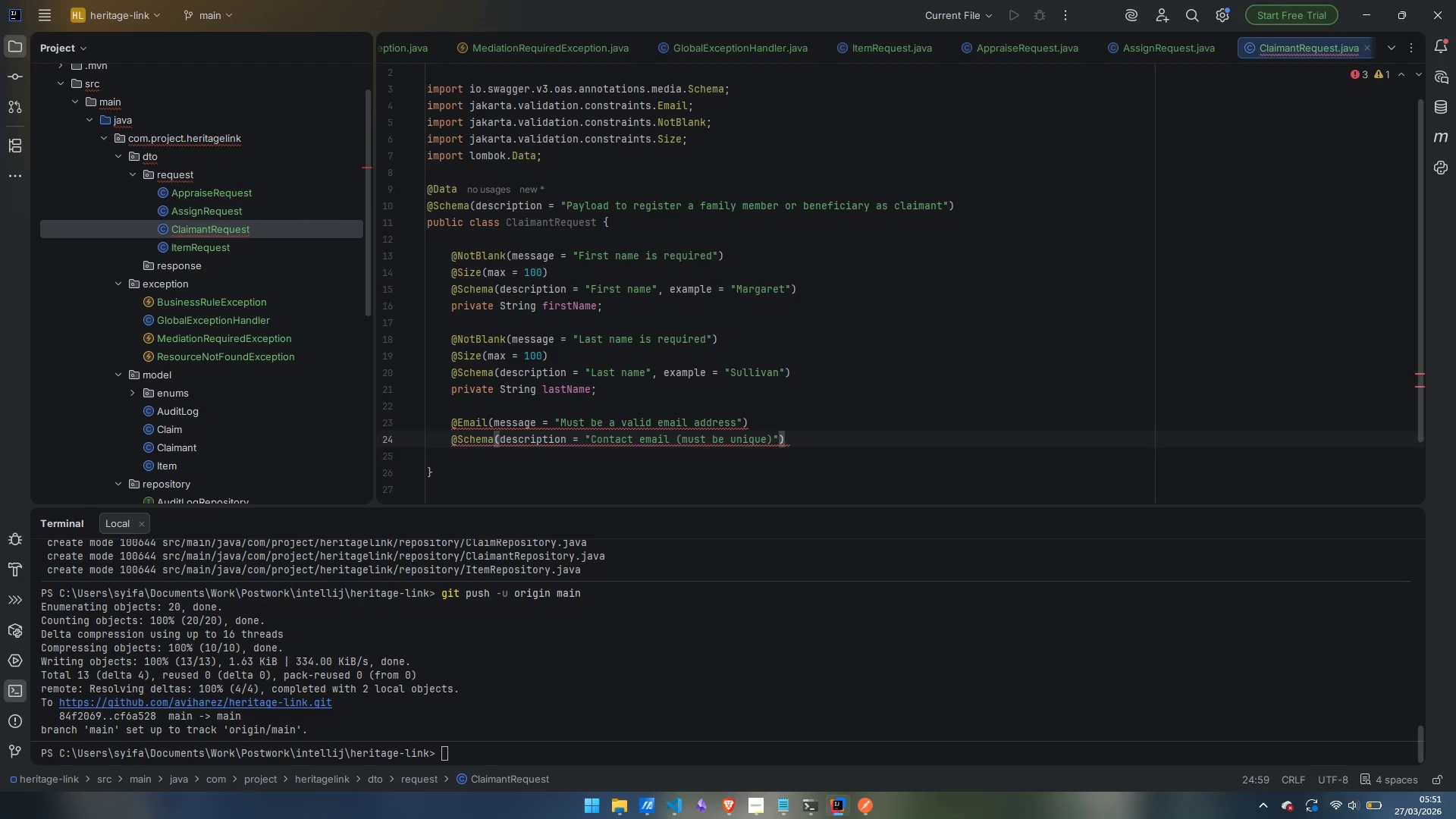 
type(, exma)
key(Backspace)
key(Backspace)
type(ample)
 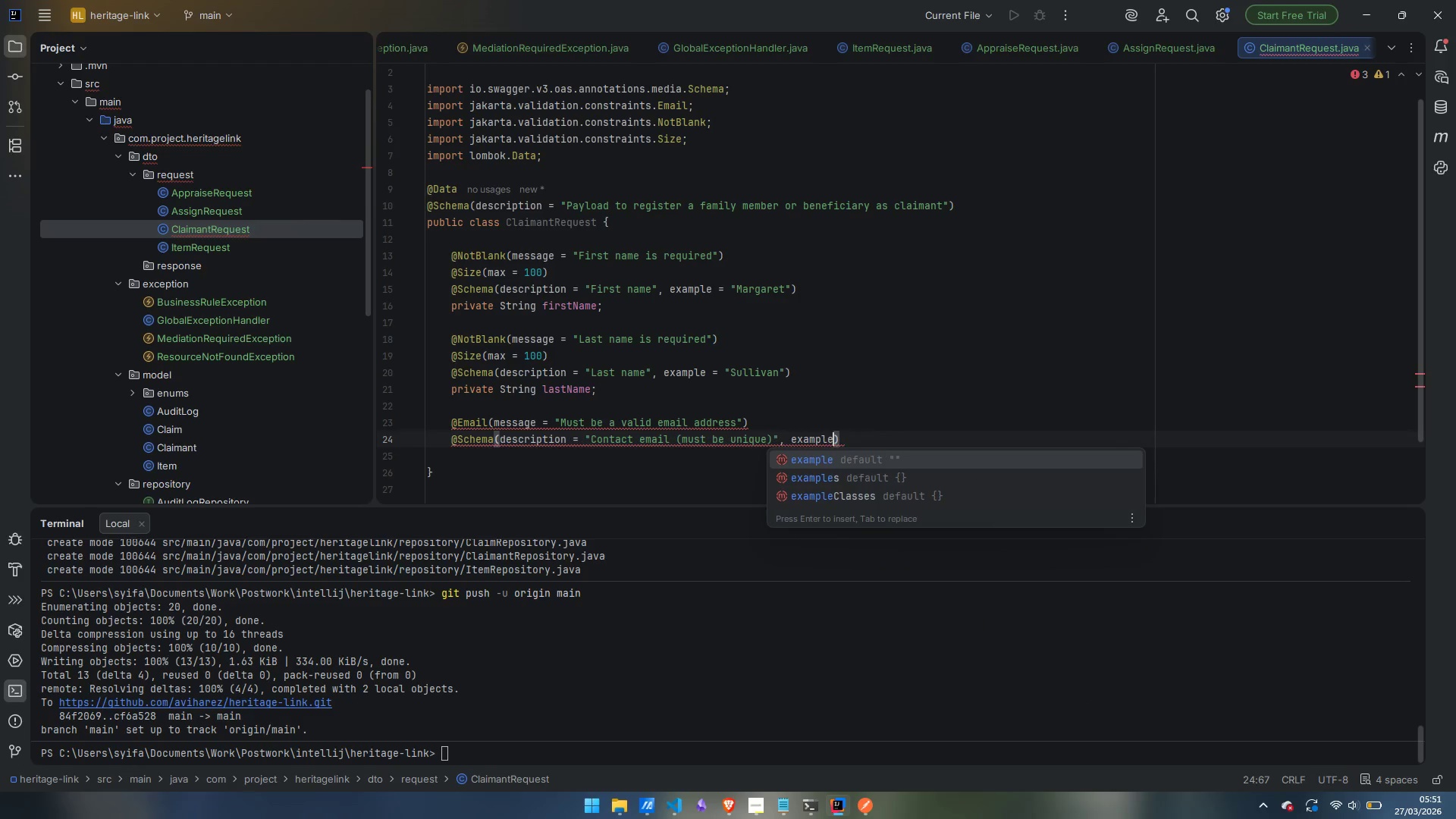 
key(Enter)
 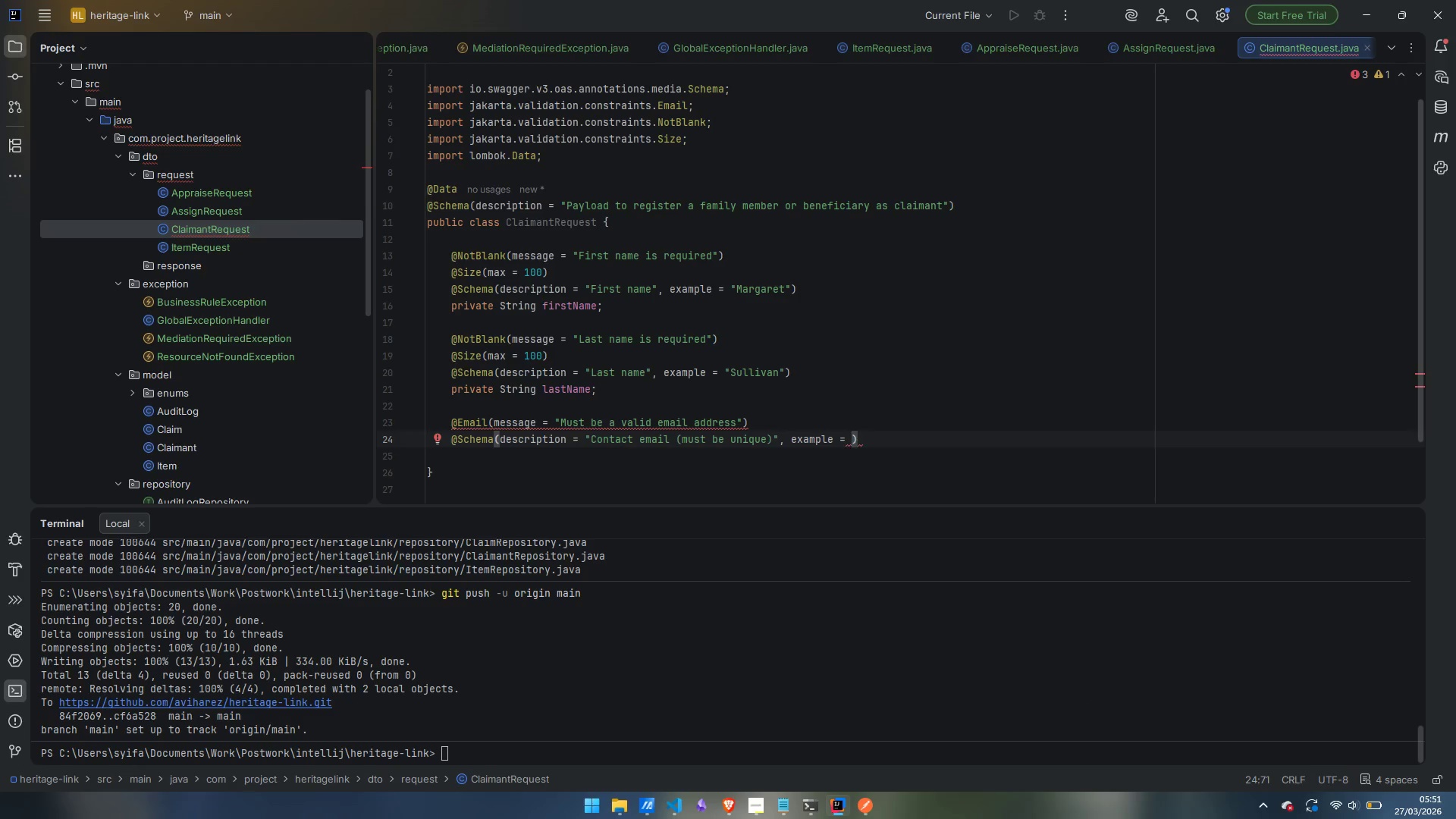 
type("margaret.sullivan@example.com)
 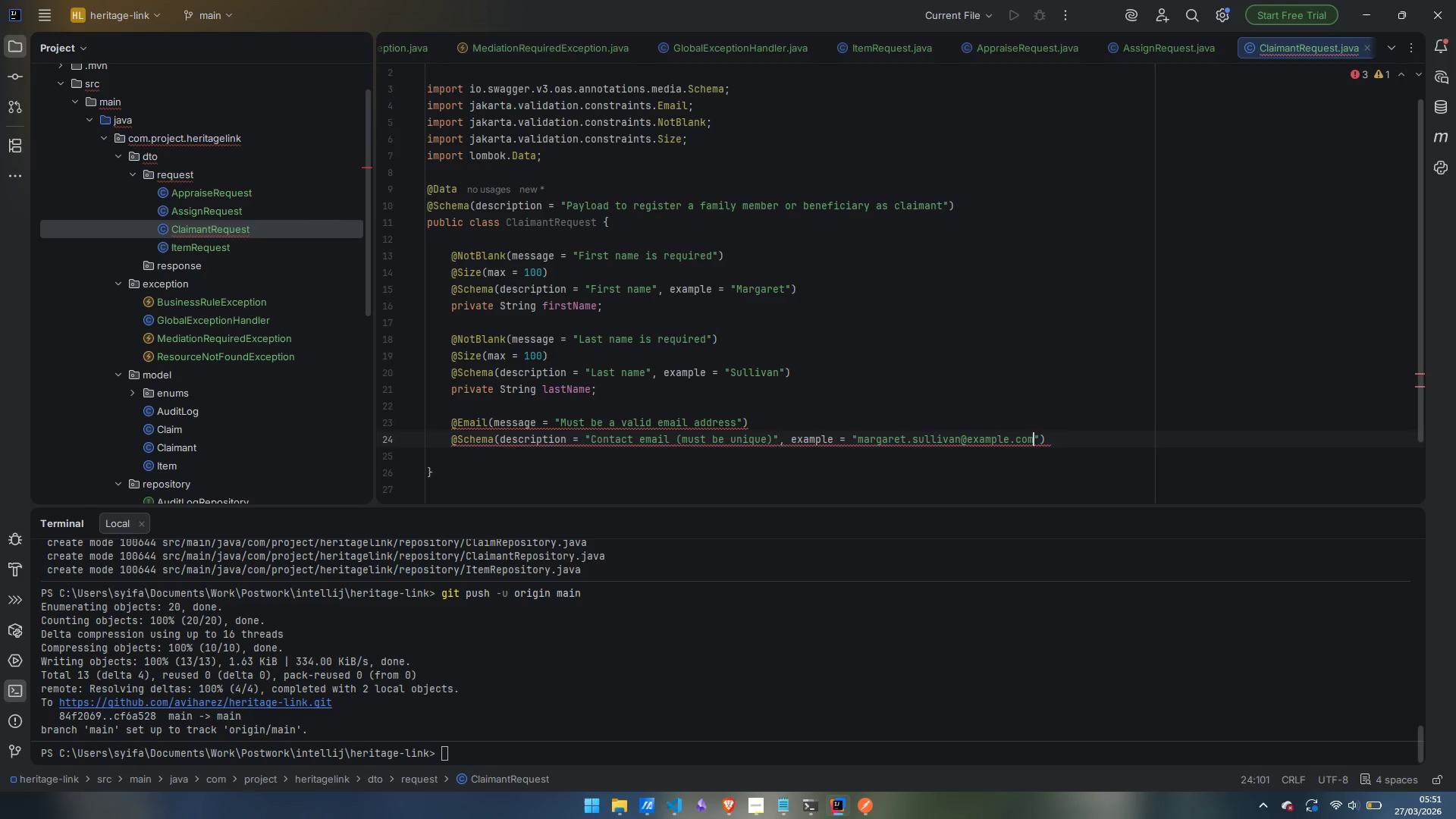 
key(Control+ArrowRight)
 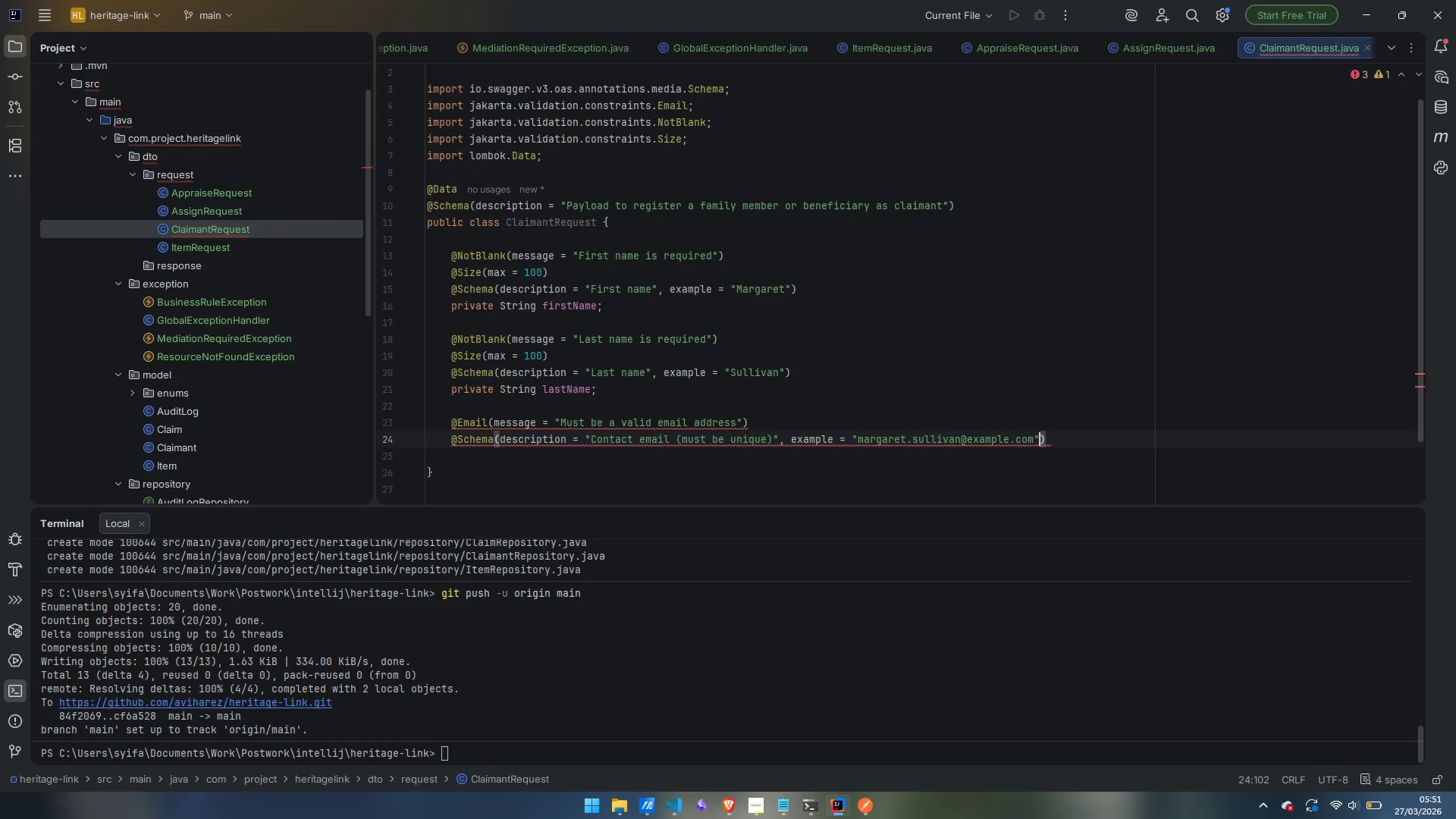 
key(ArrowRight)
 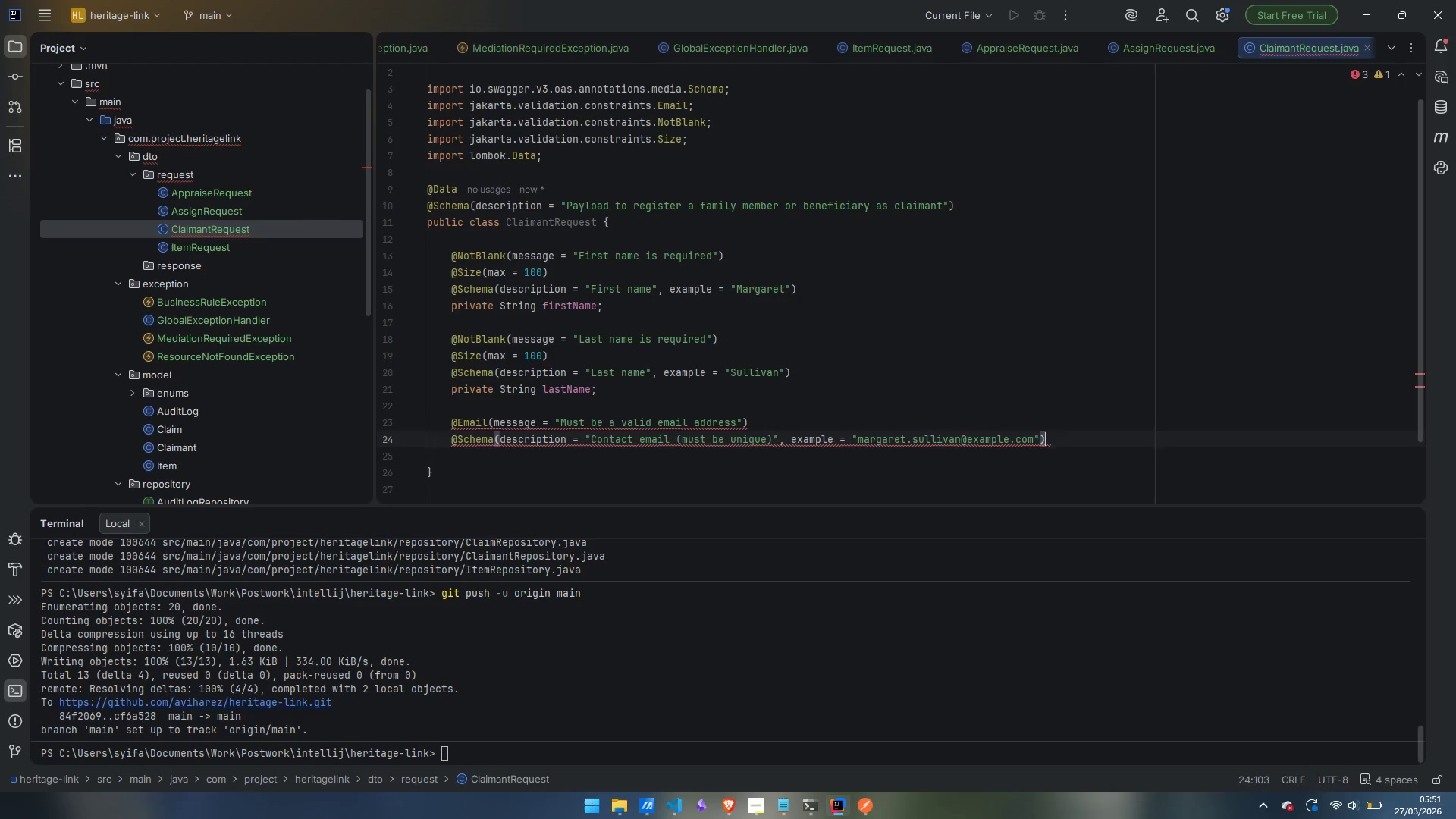 
key(ArrowRight)
 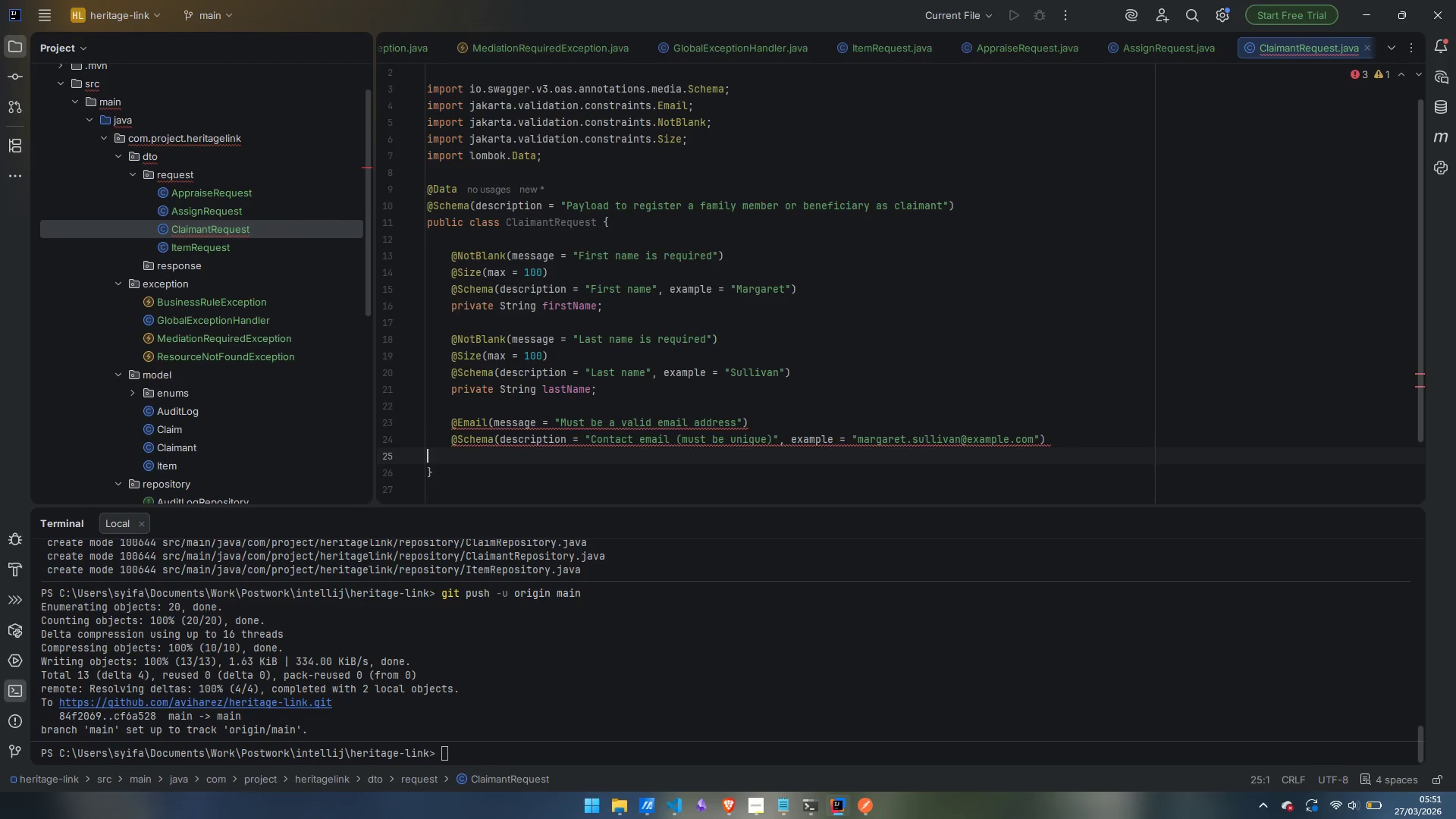 
key(ArrowLeft)
 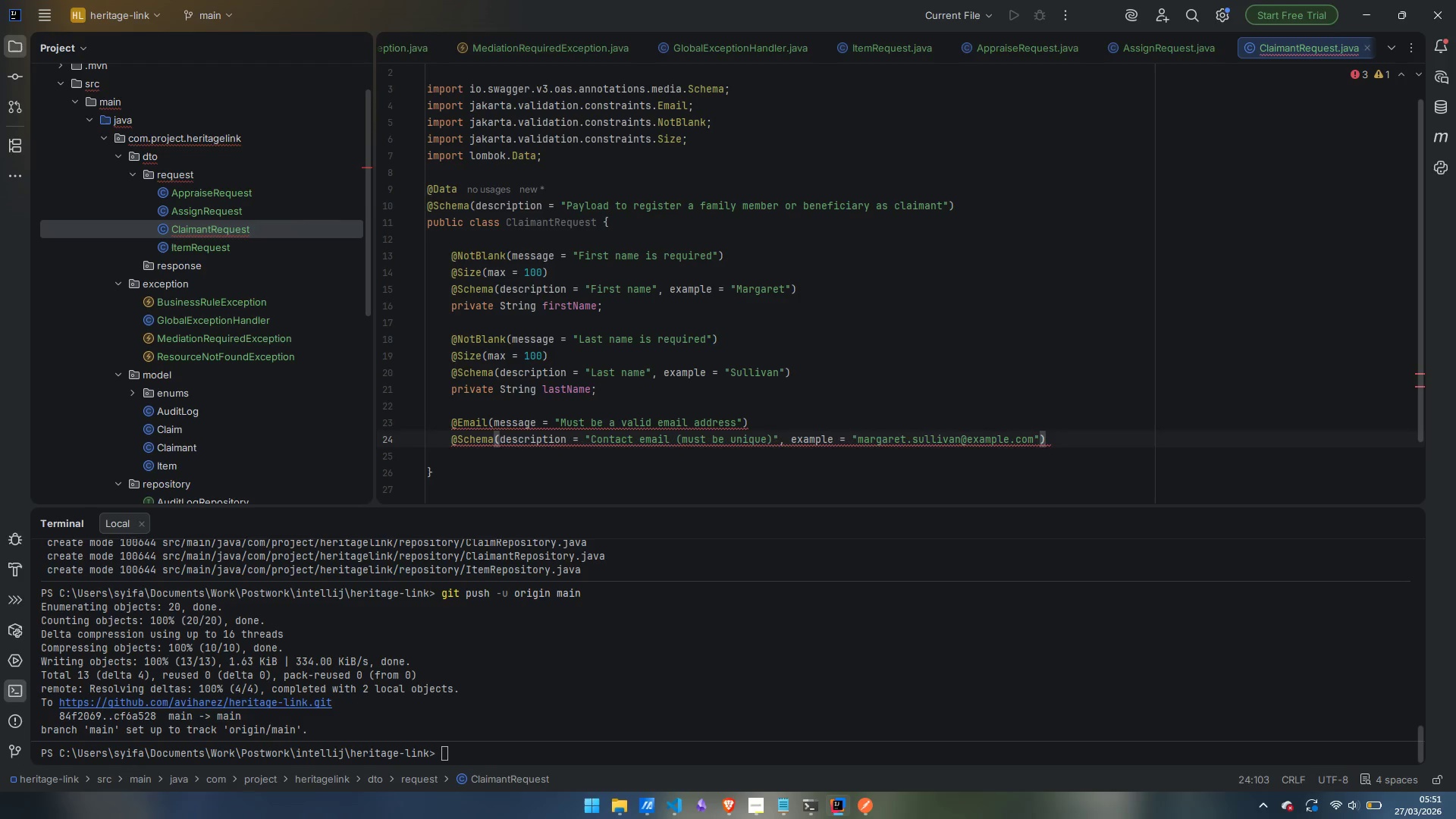 
key(Enter)
 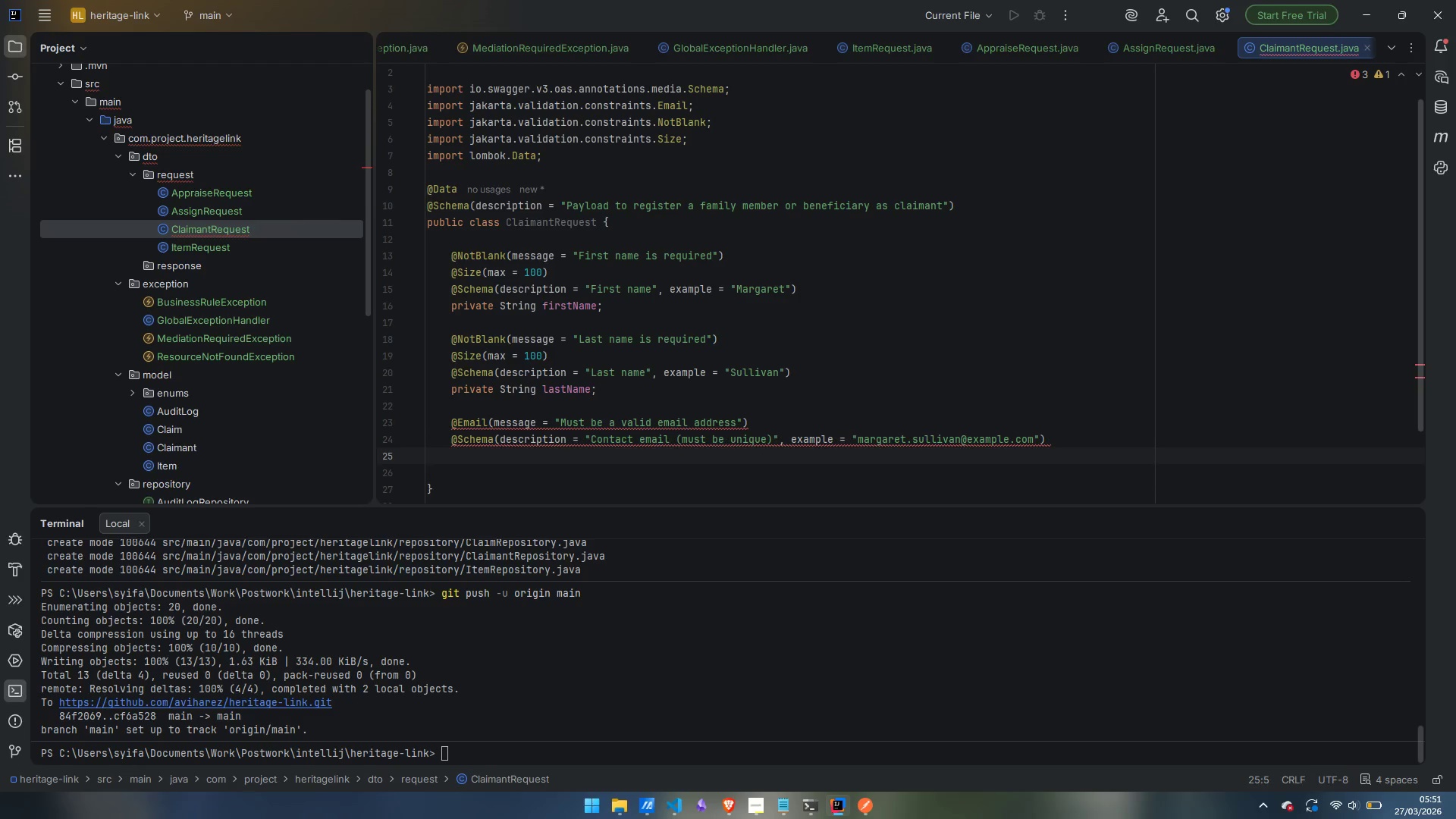 
type(private String email;)
 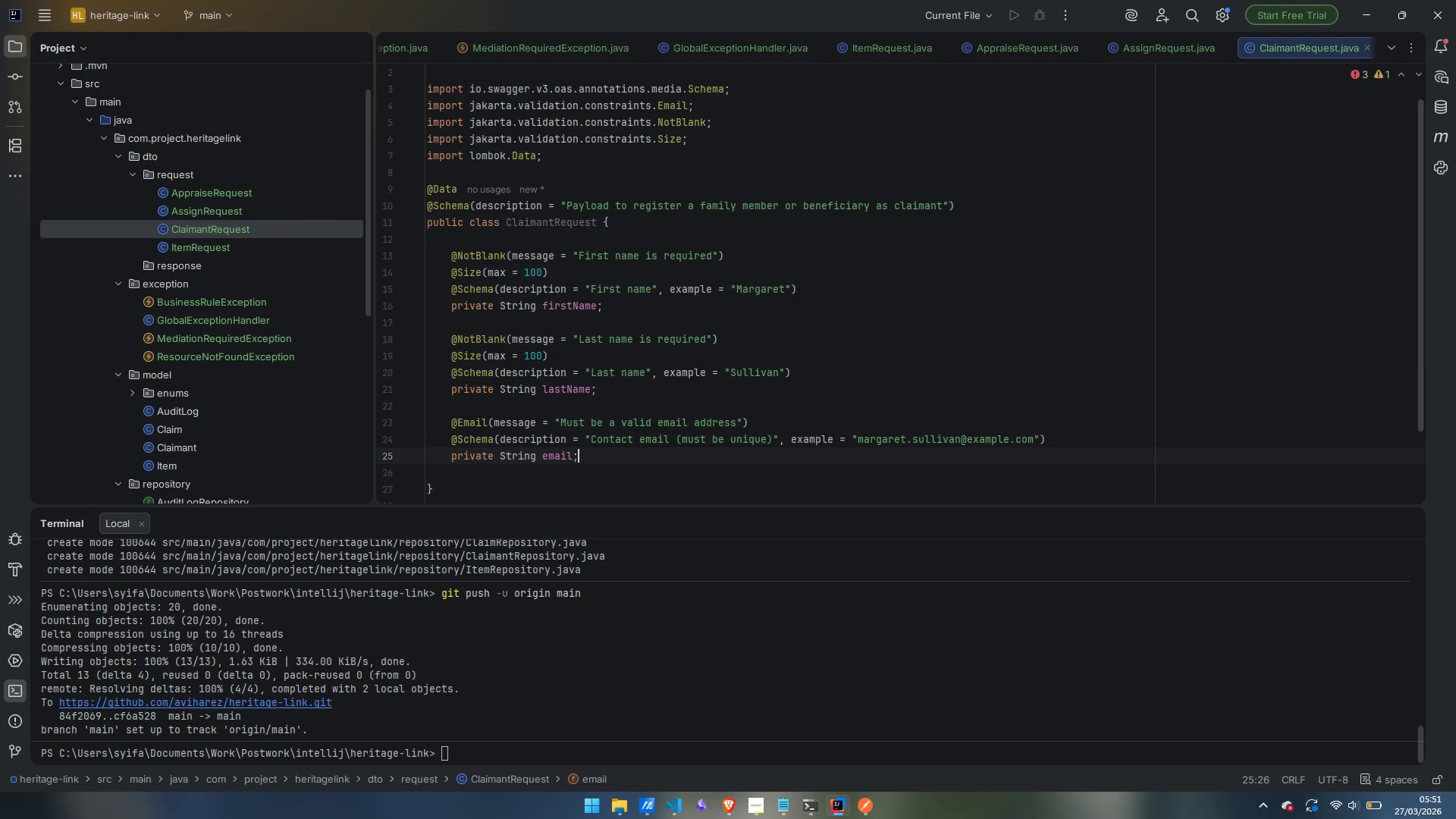 
key(Enter)
 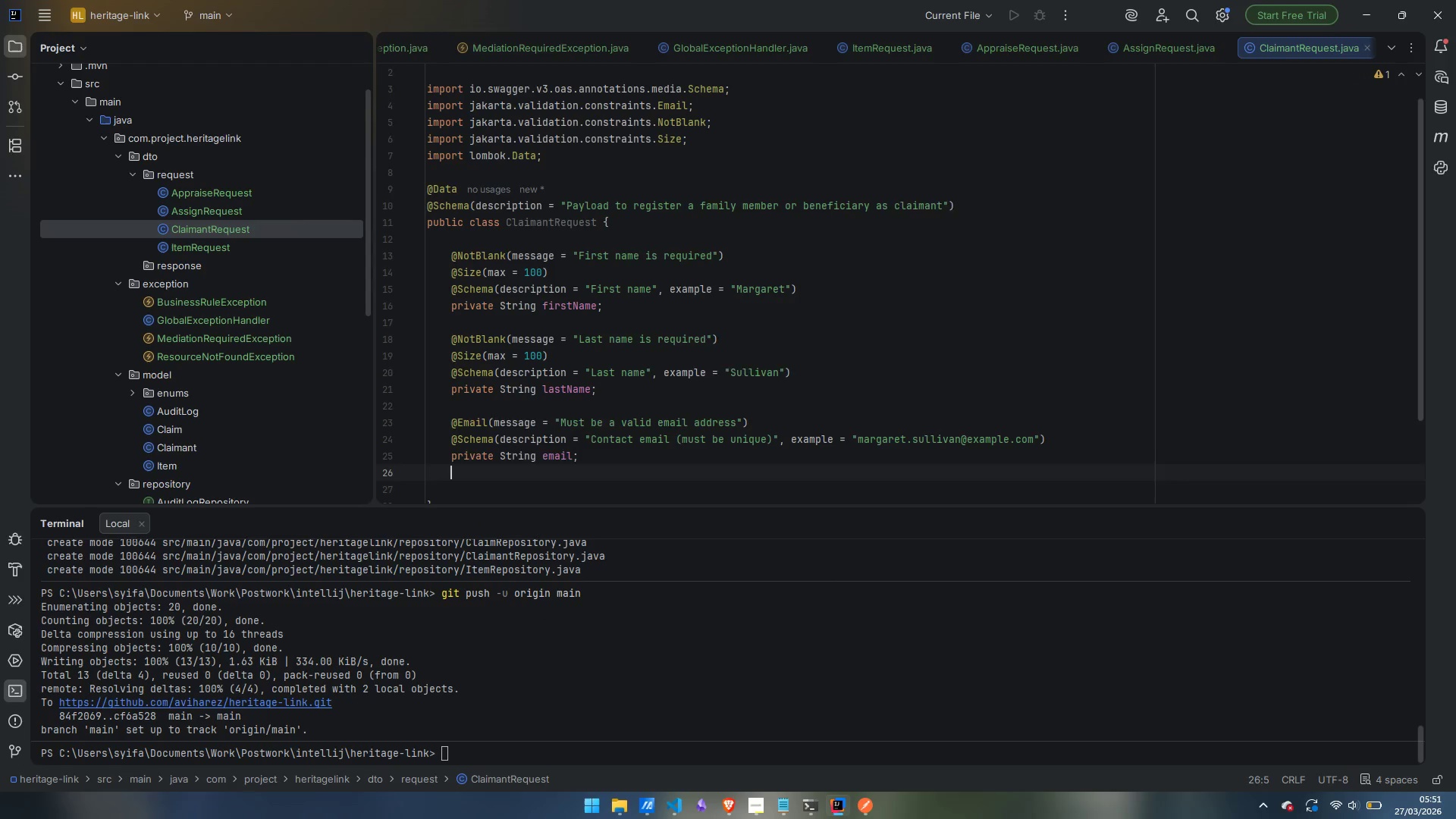 
key(Enter)
 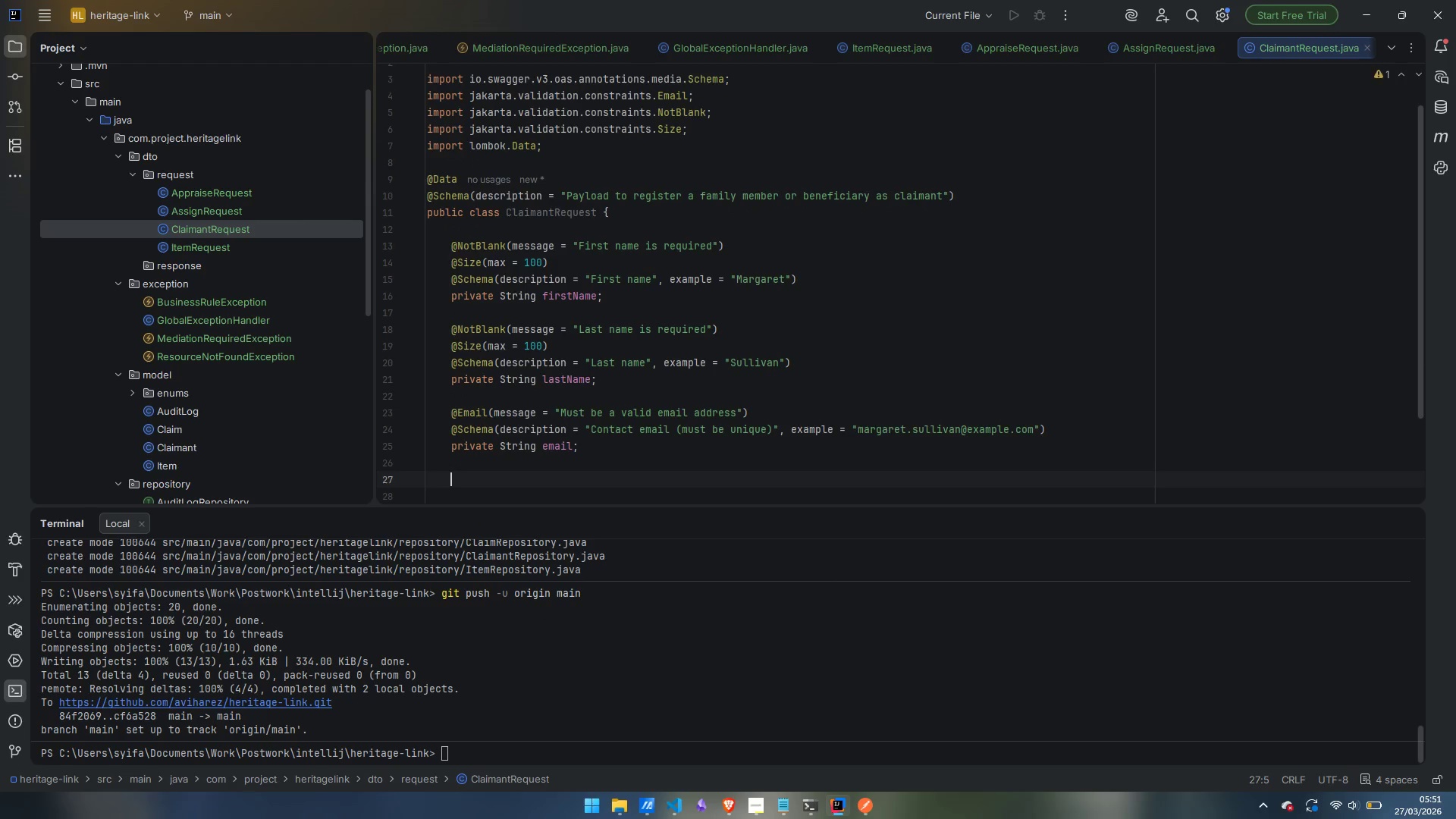 
type(@Schema)
 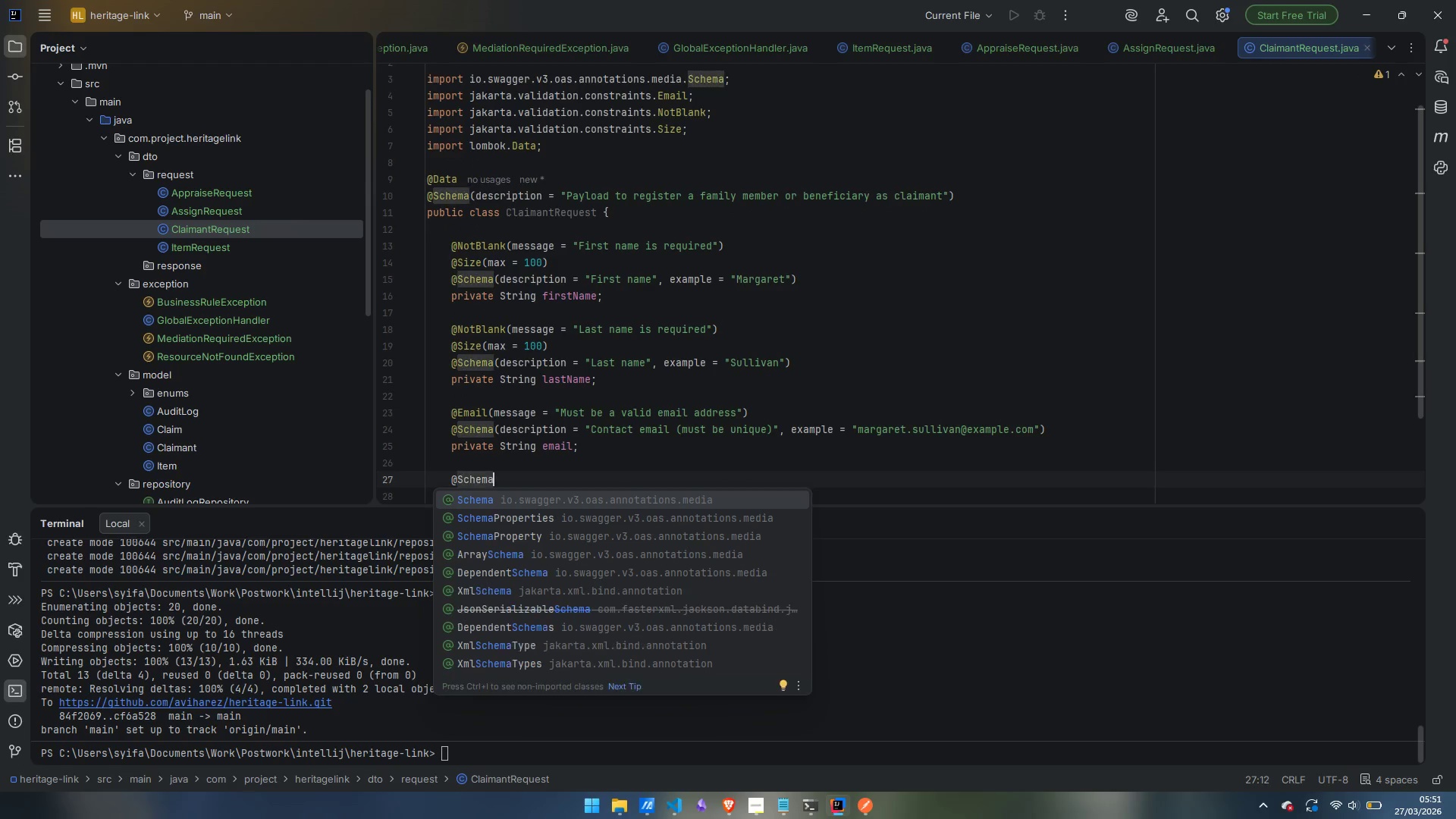 
key(Enter)
 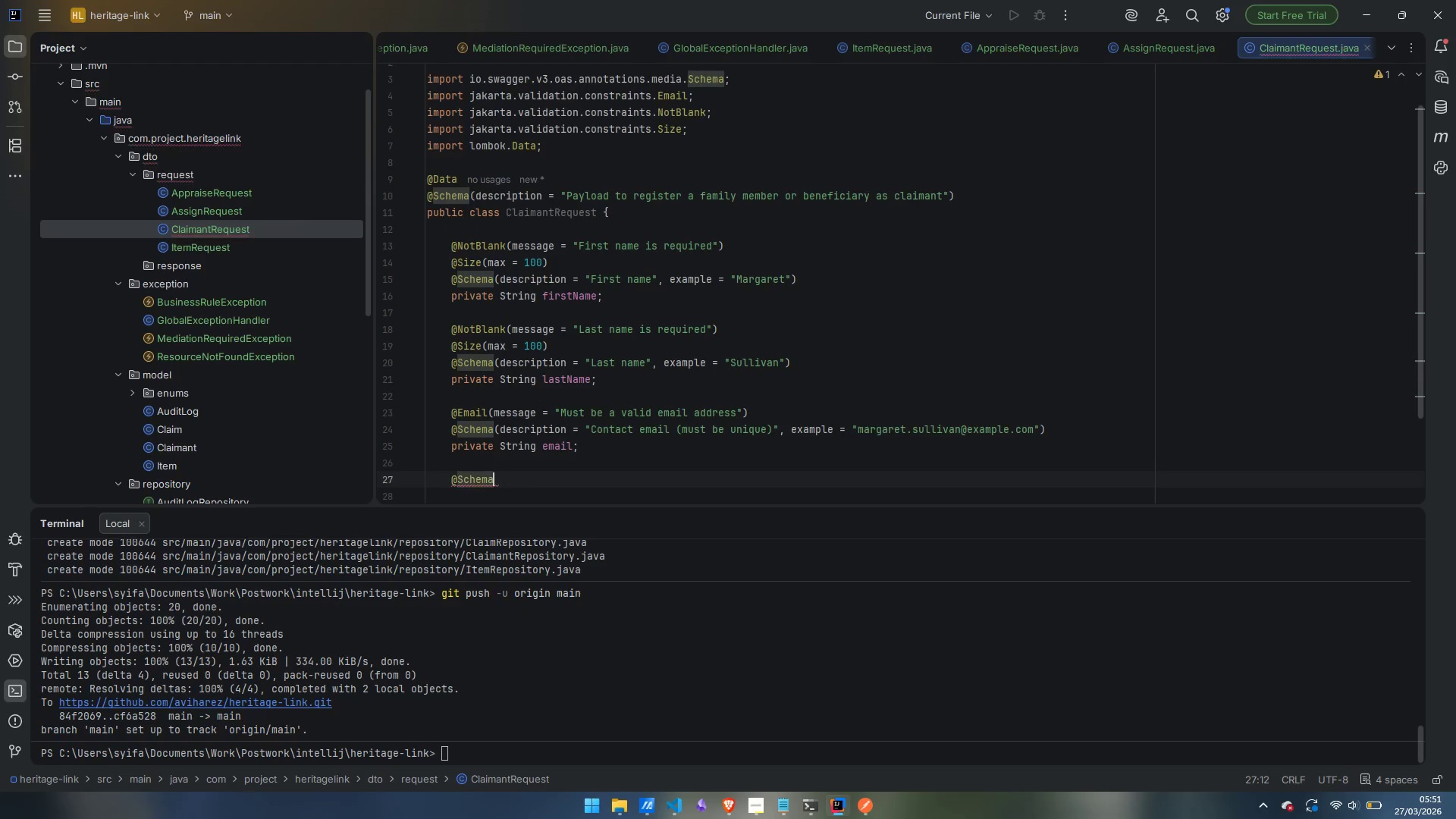 
type((descp)
key(Backspace)
type(riptiuon)
key(Backspace)
key(Backspace)
key(Backspace)
type(on )
key(Backspace)
type( = "Contact phone number)
 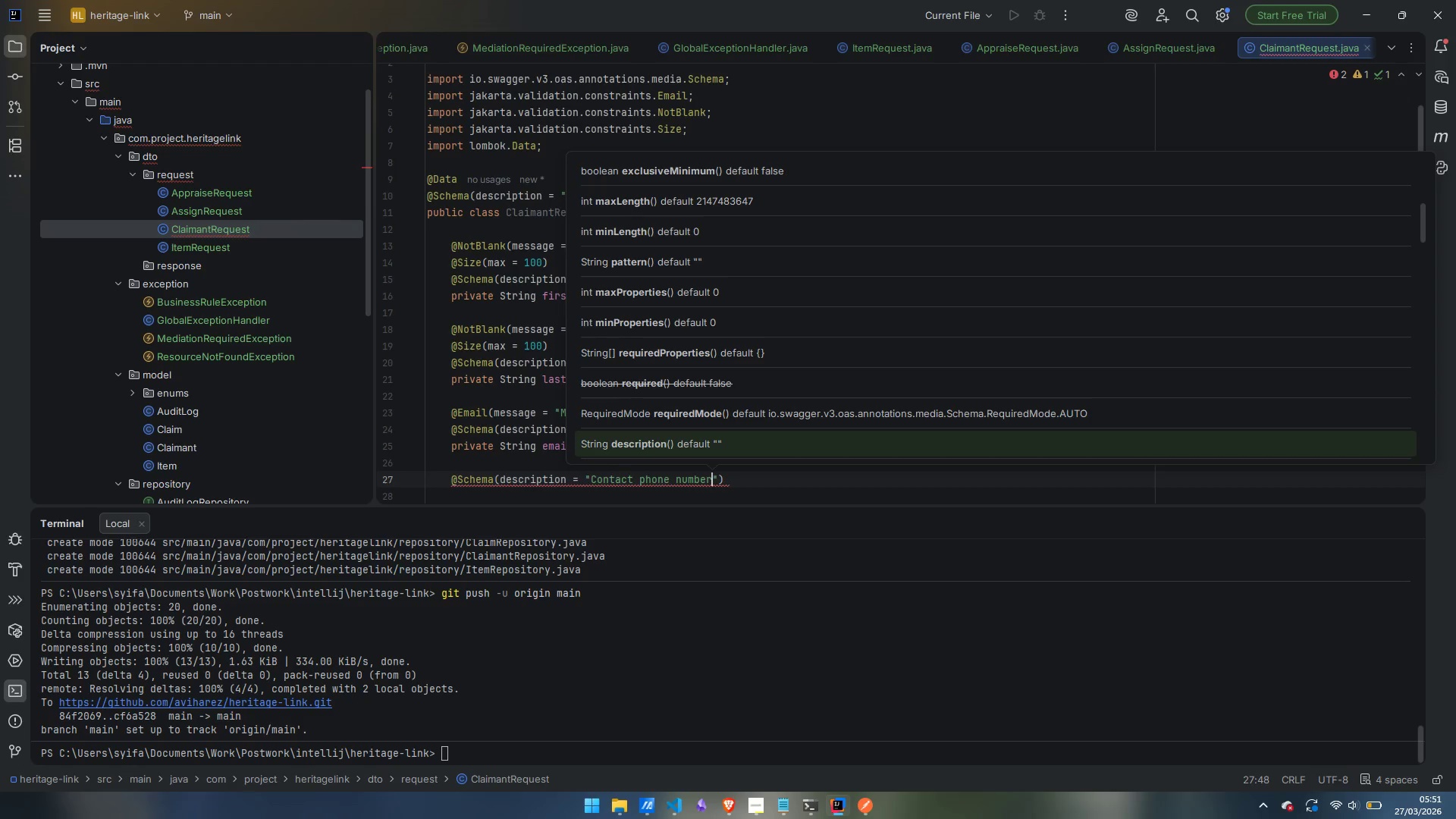 
 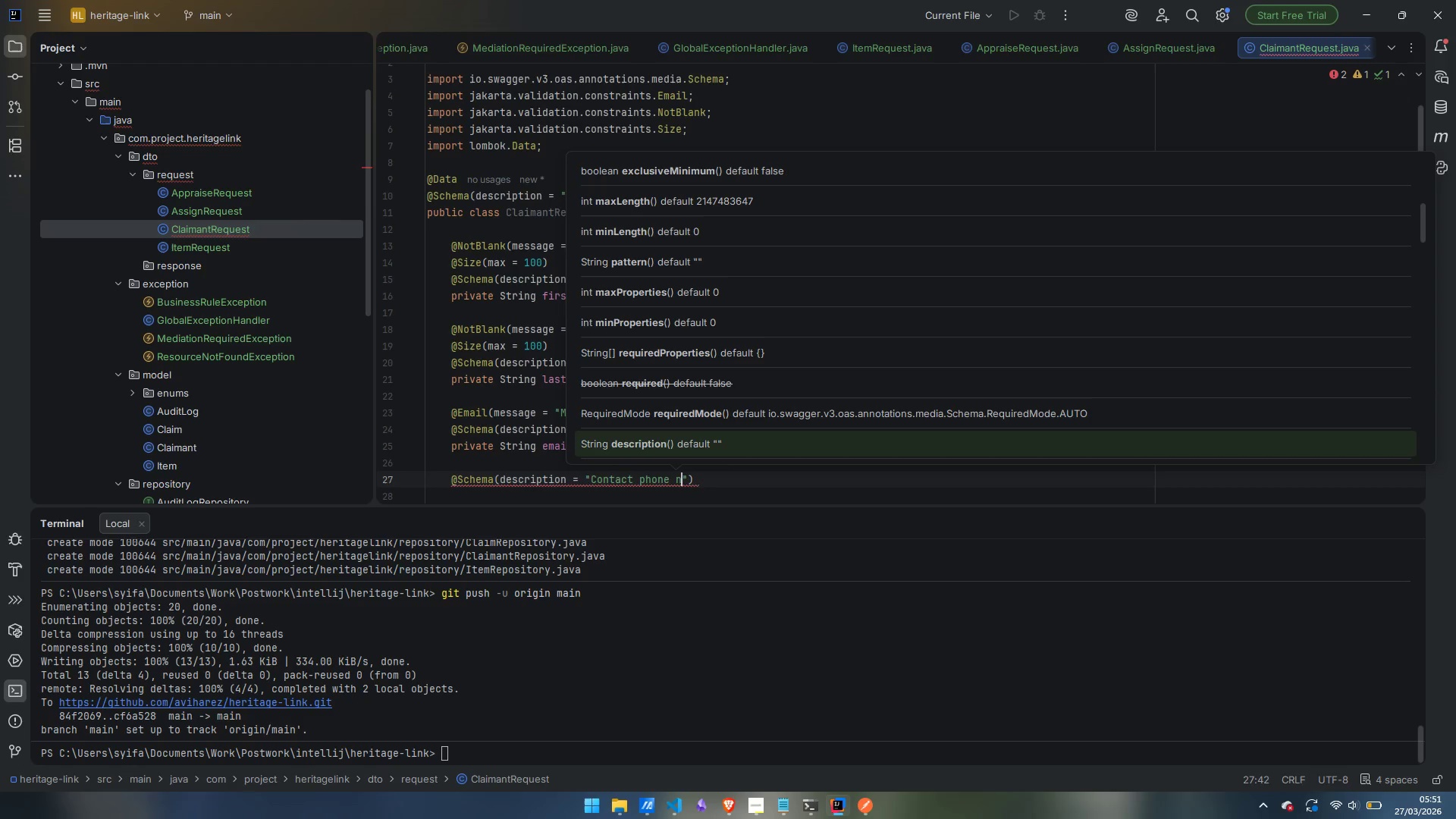 
key(ArrowRight)
 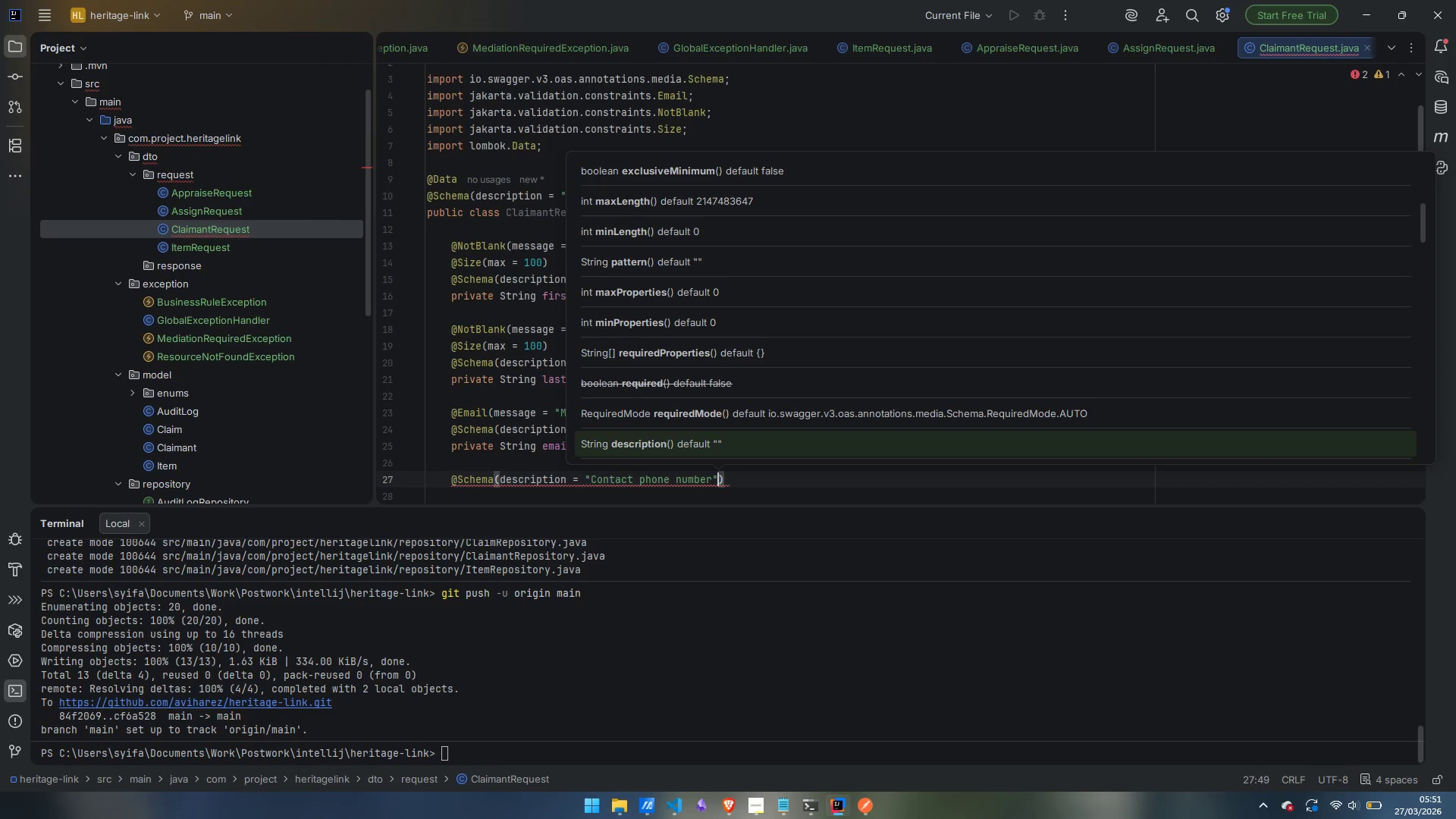 
type(, example)
 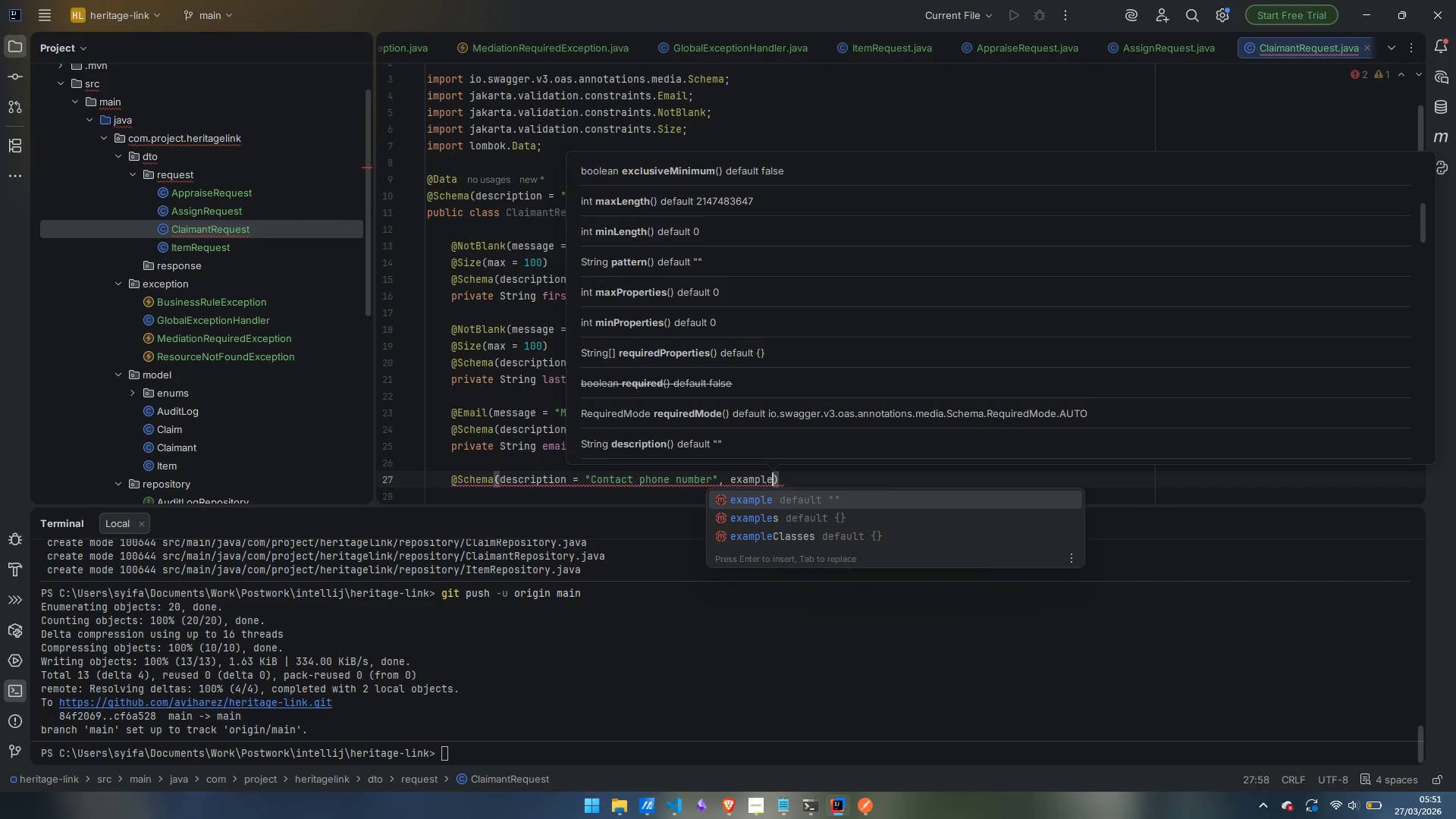 
key(Enter)
 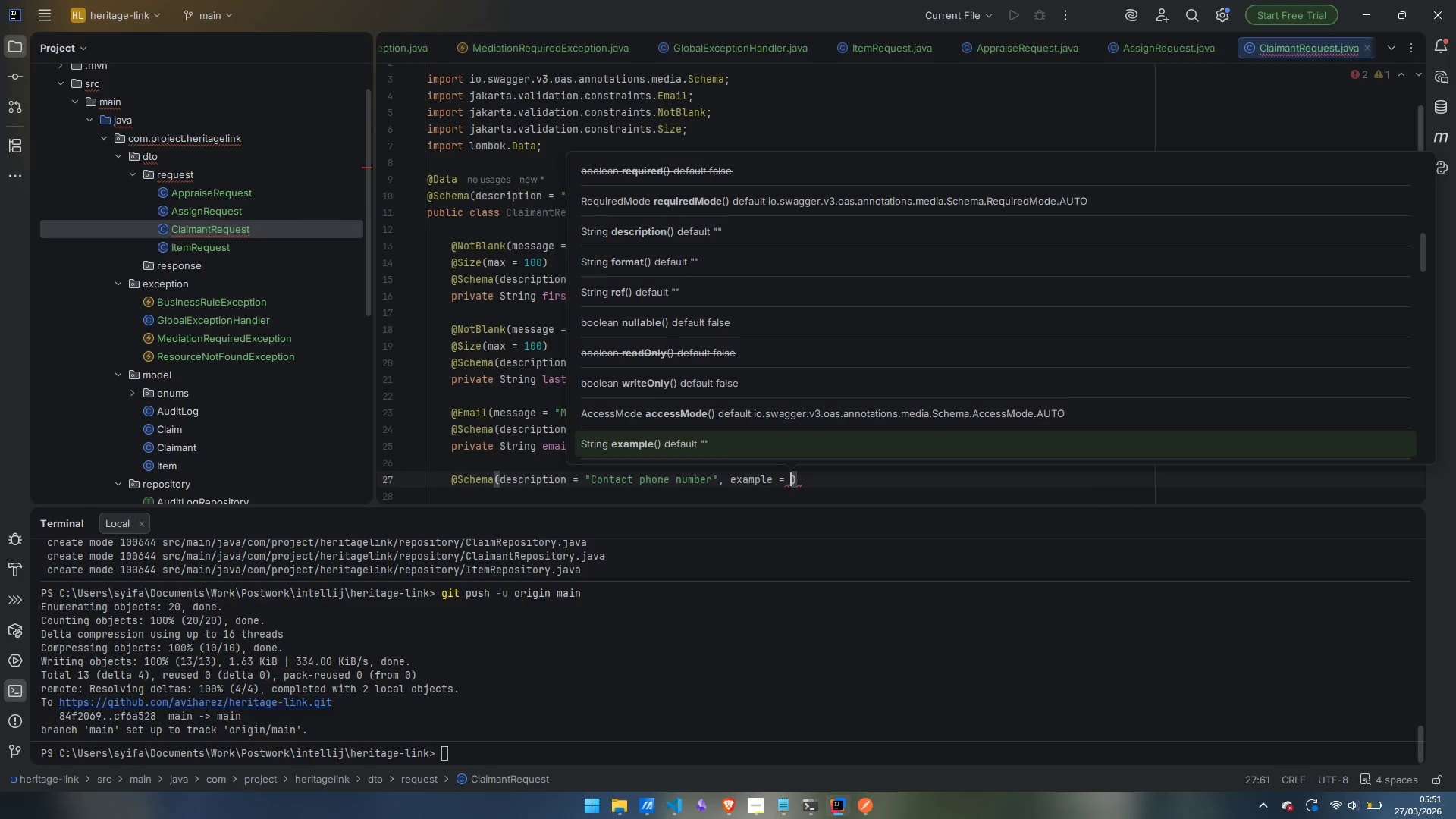 
key(Shift+Quote)
 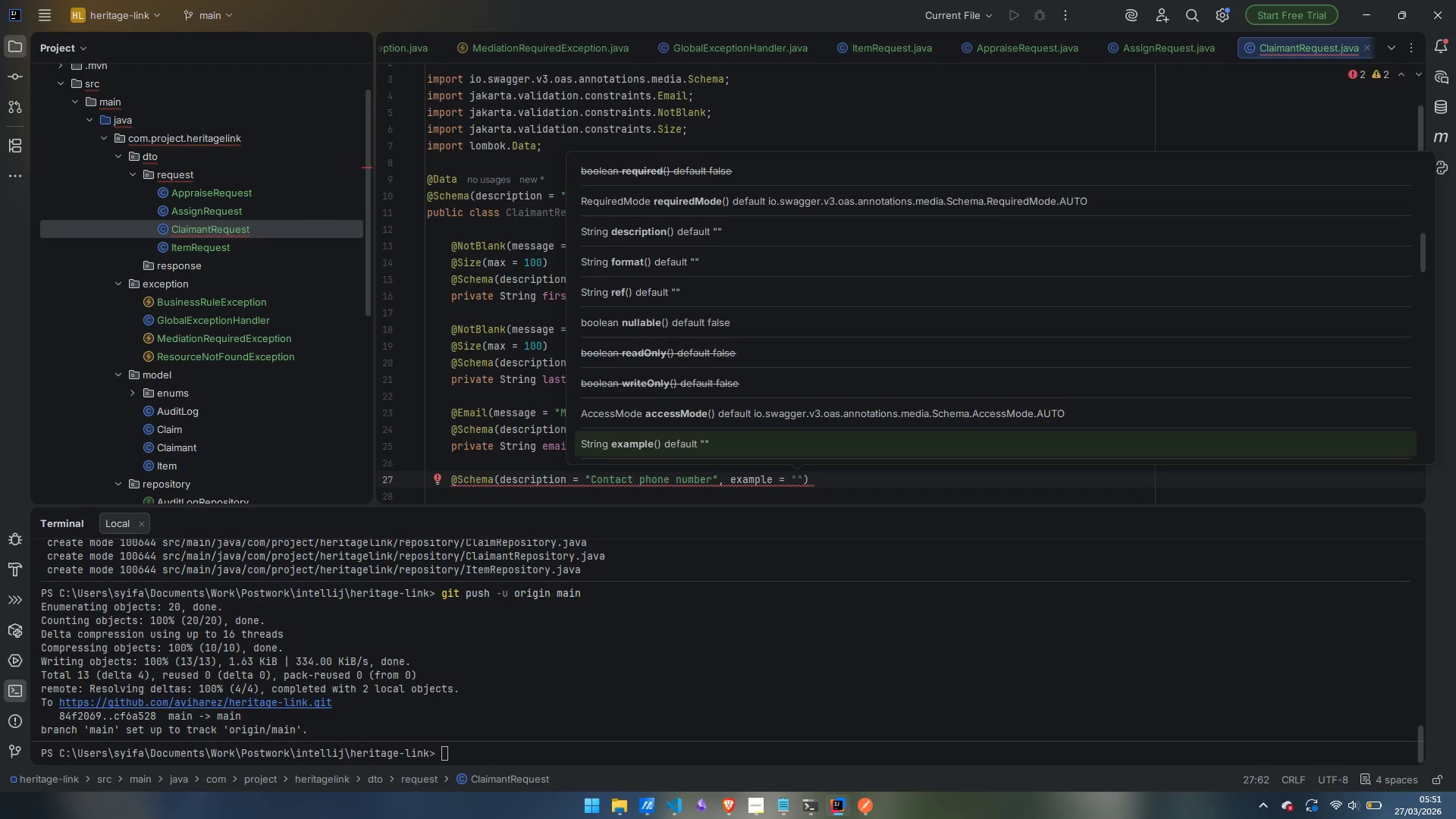 
type(+1-222-3333)
 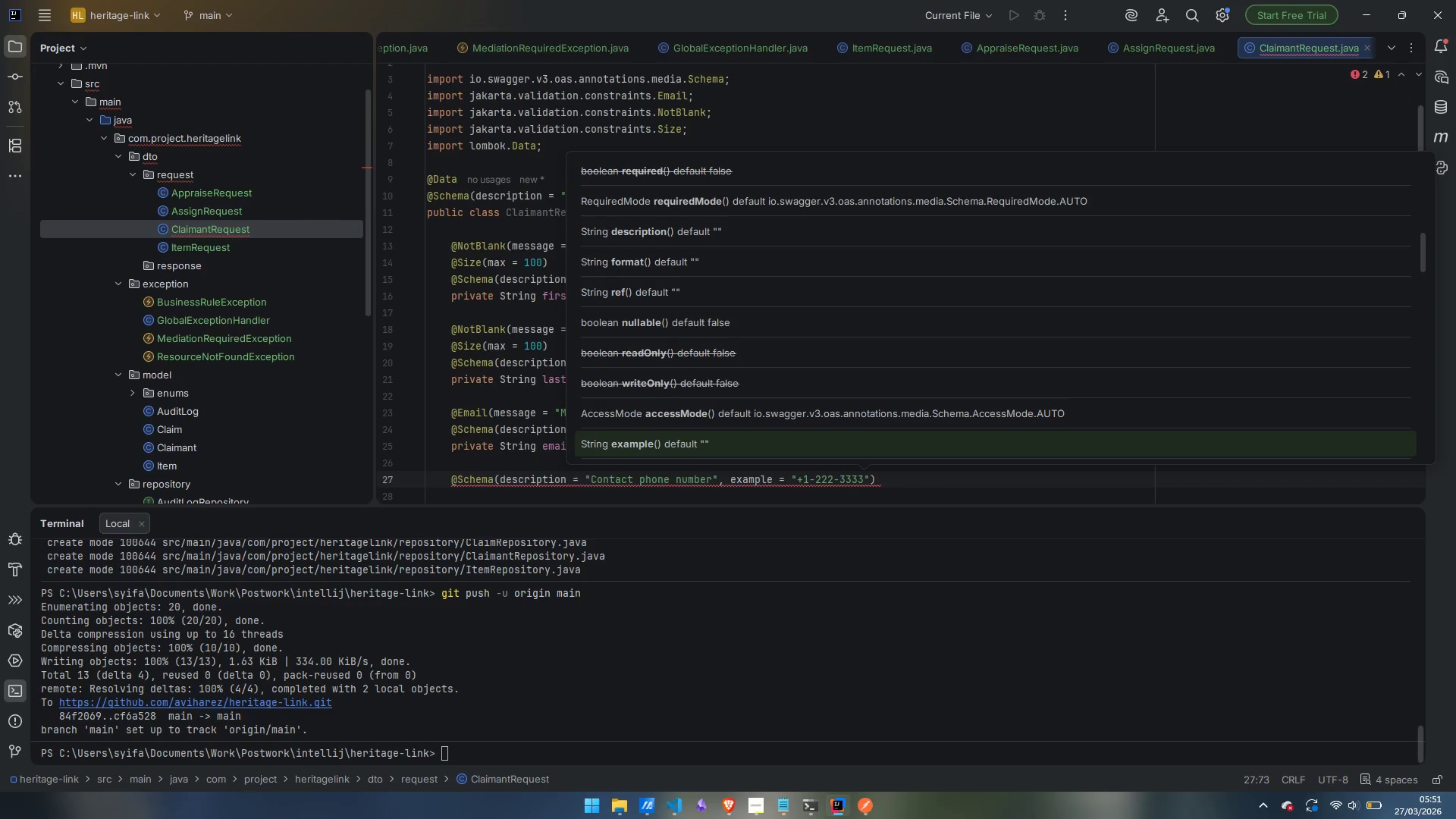 
key(ArrowDown)
 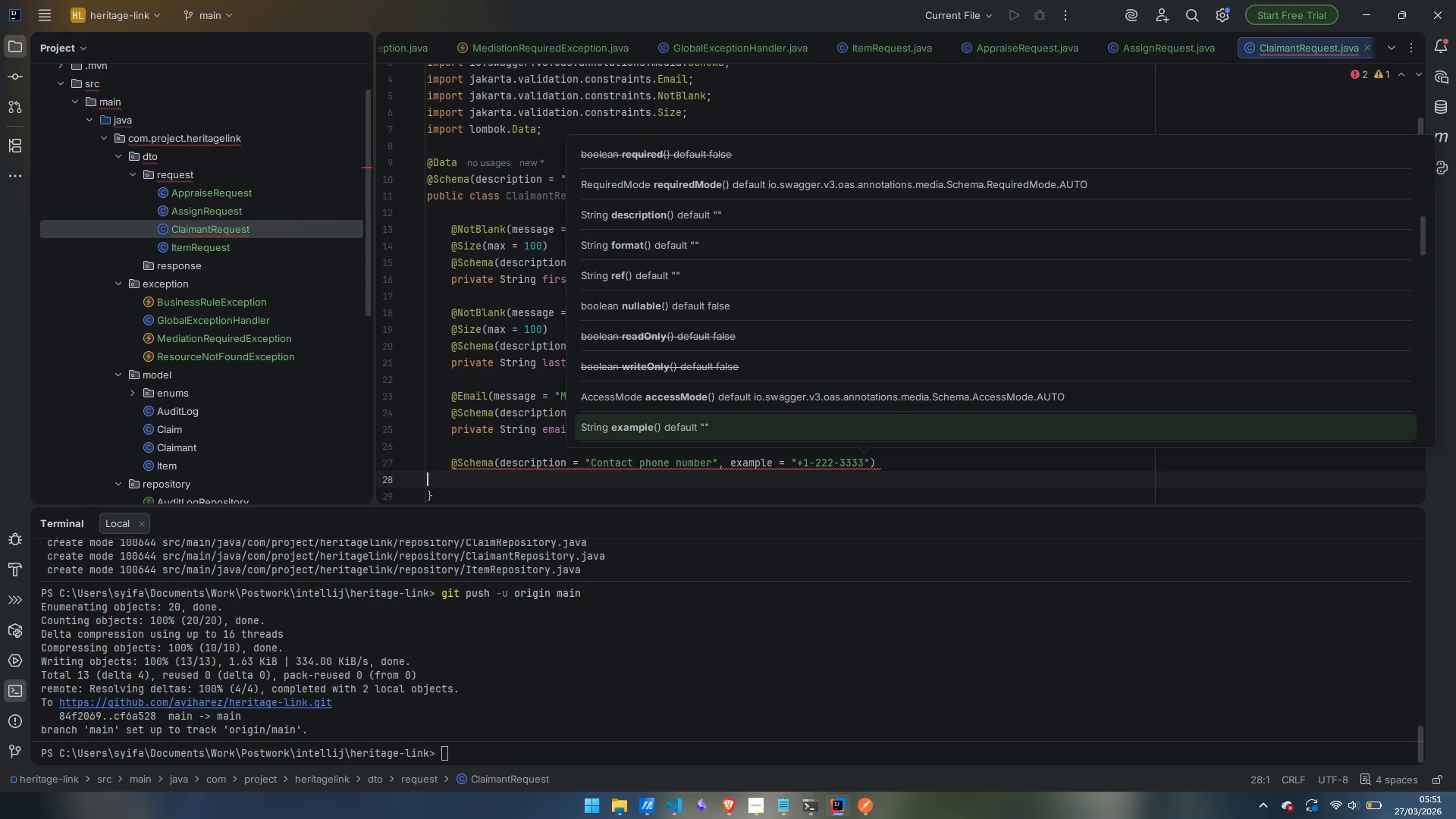 
key(ArrowDown)
 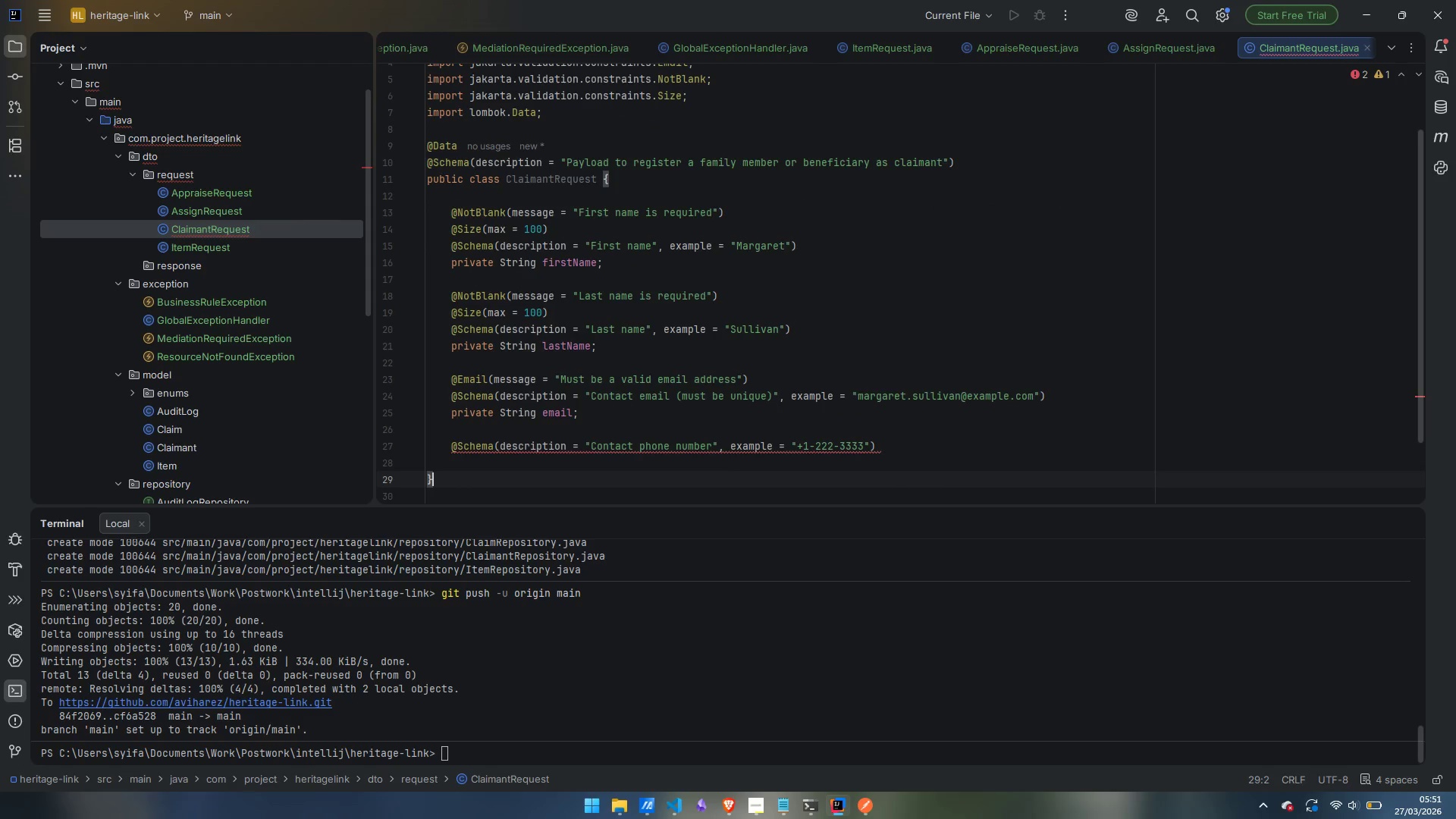 
key(ArrowUp)
 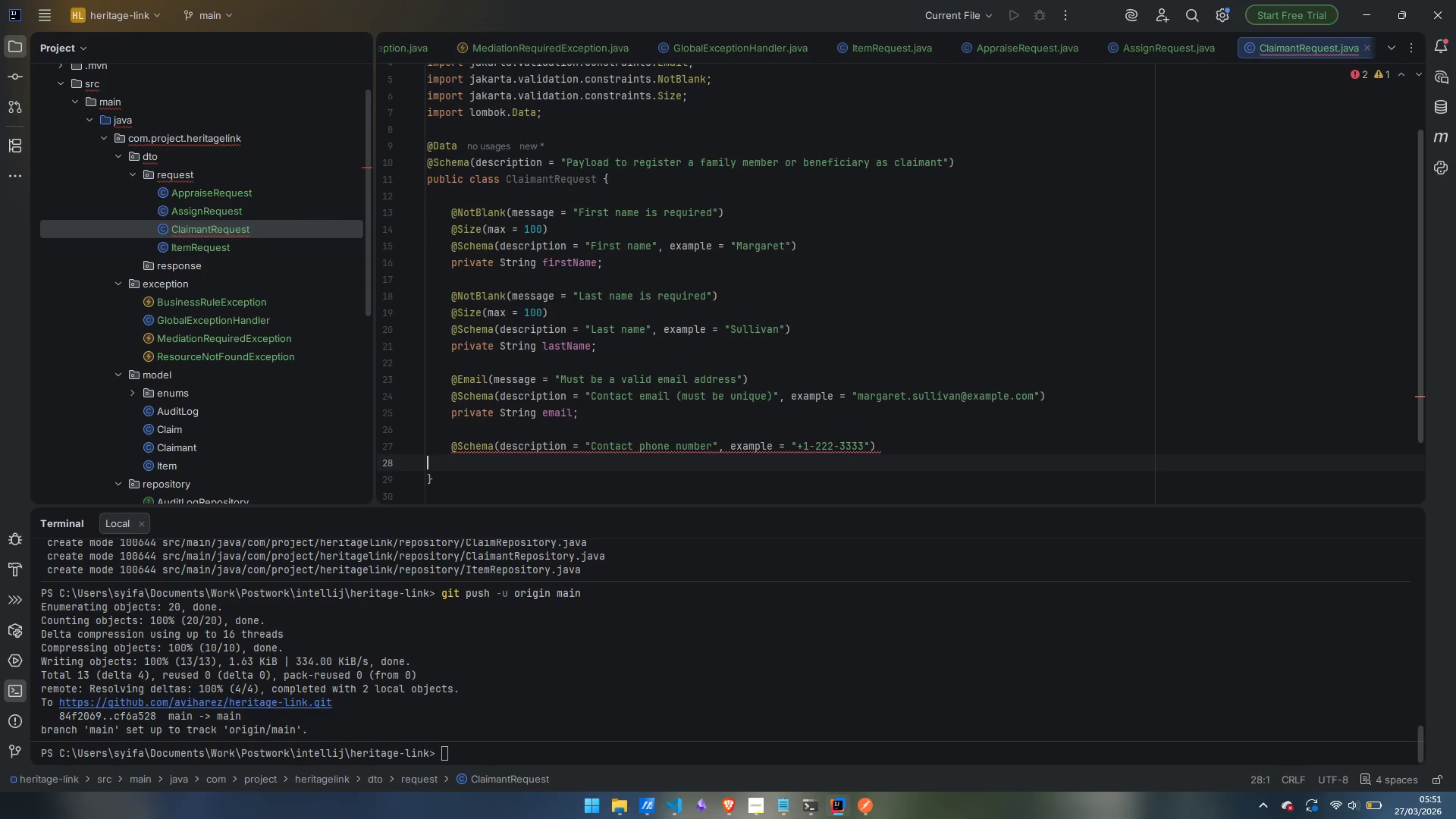 
key(ArrowLeft)
 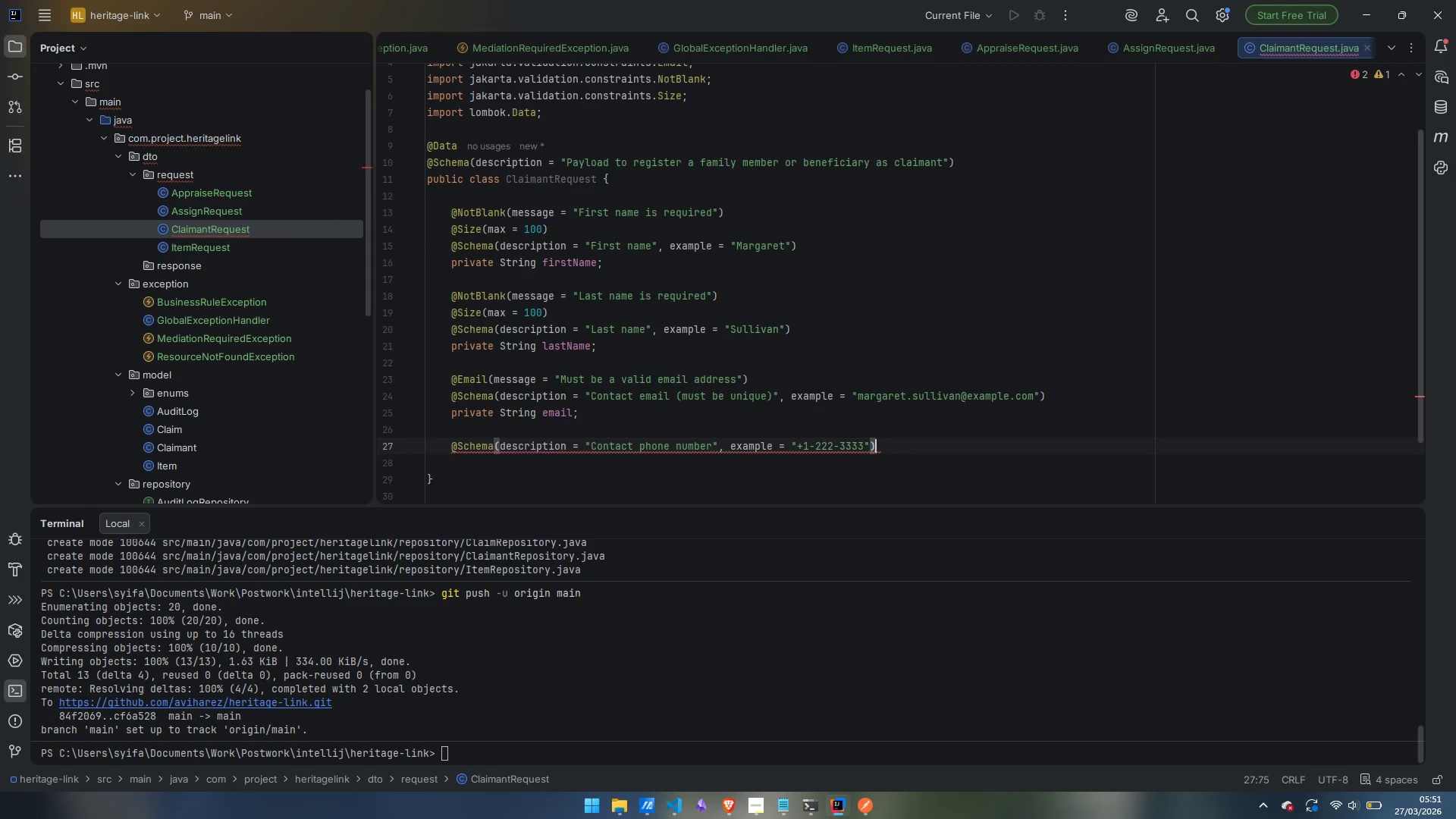 
key(Enter)
 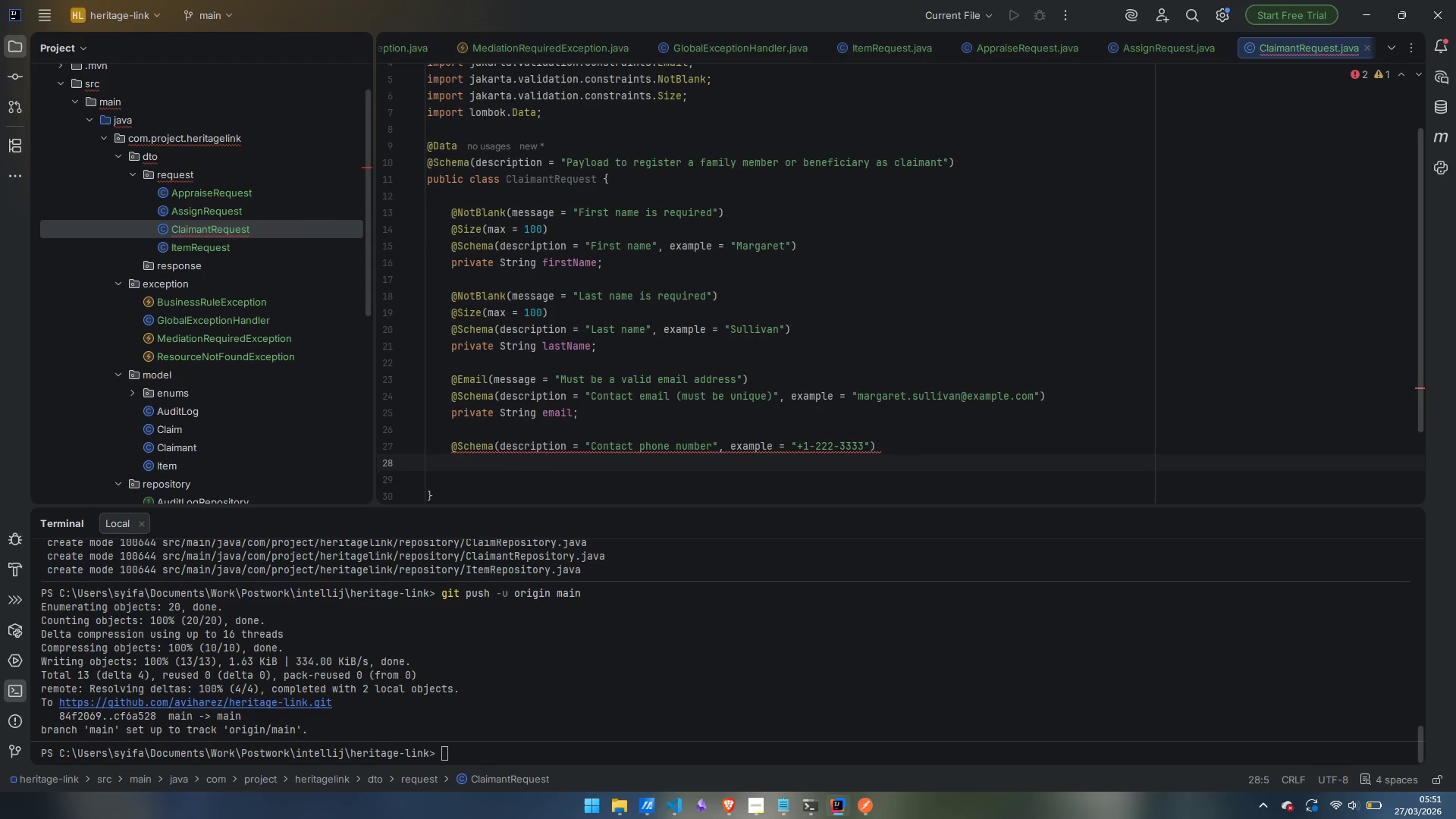 
hold_key(key=ShiftLeft, duration=0.64)
 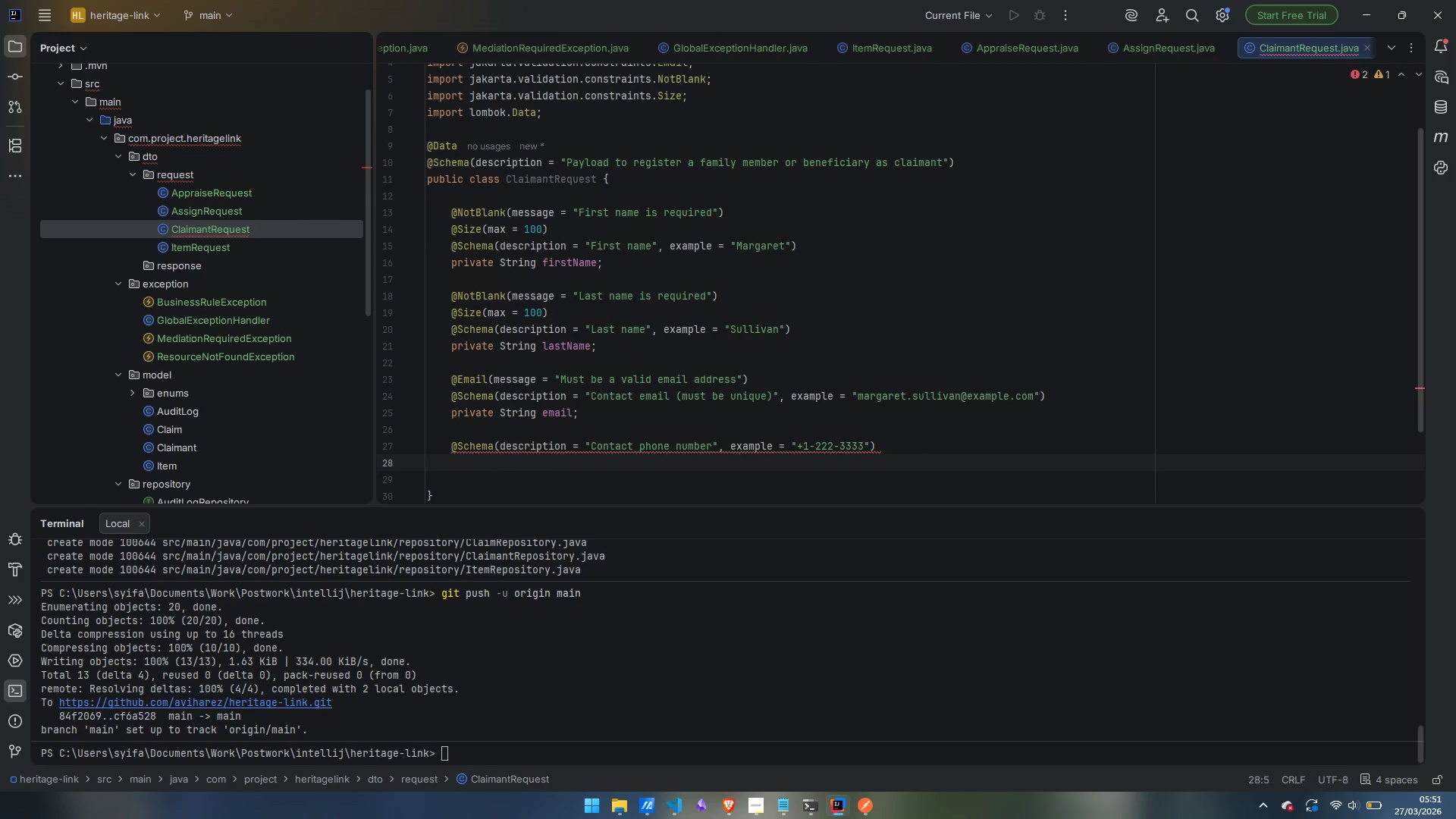 
type(privet)
key(Backspace)
key(Backspace)
type(ate )
 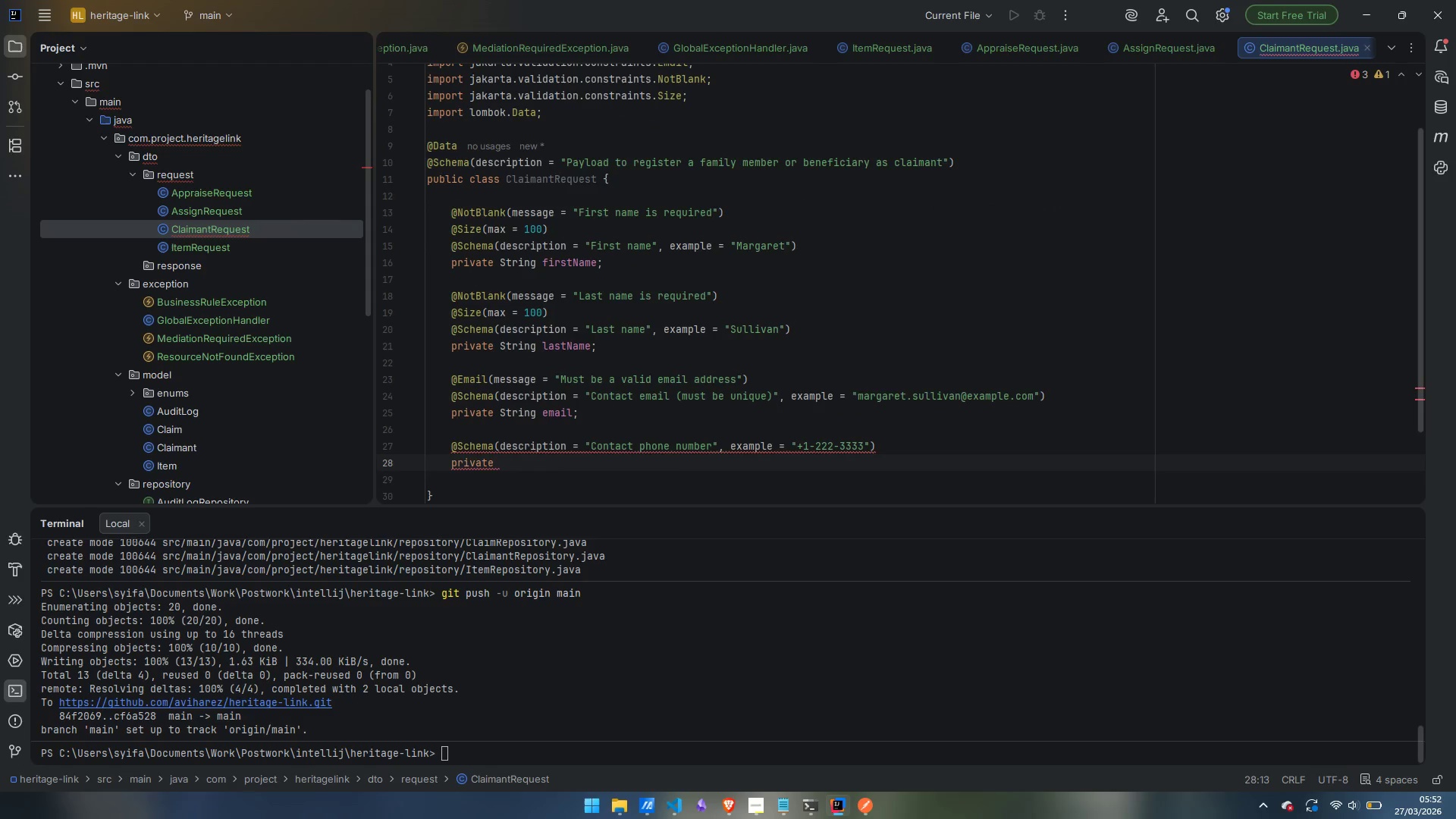 
type(Stru)
key(Backspace)
type(ing phone;)
 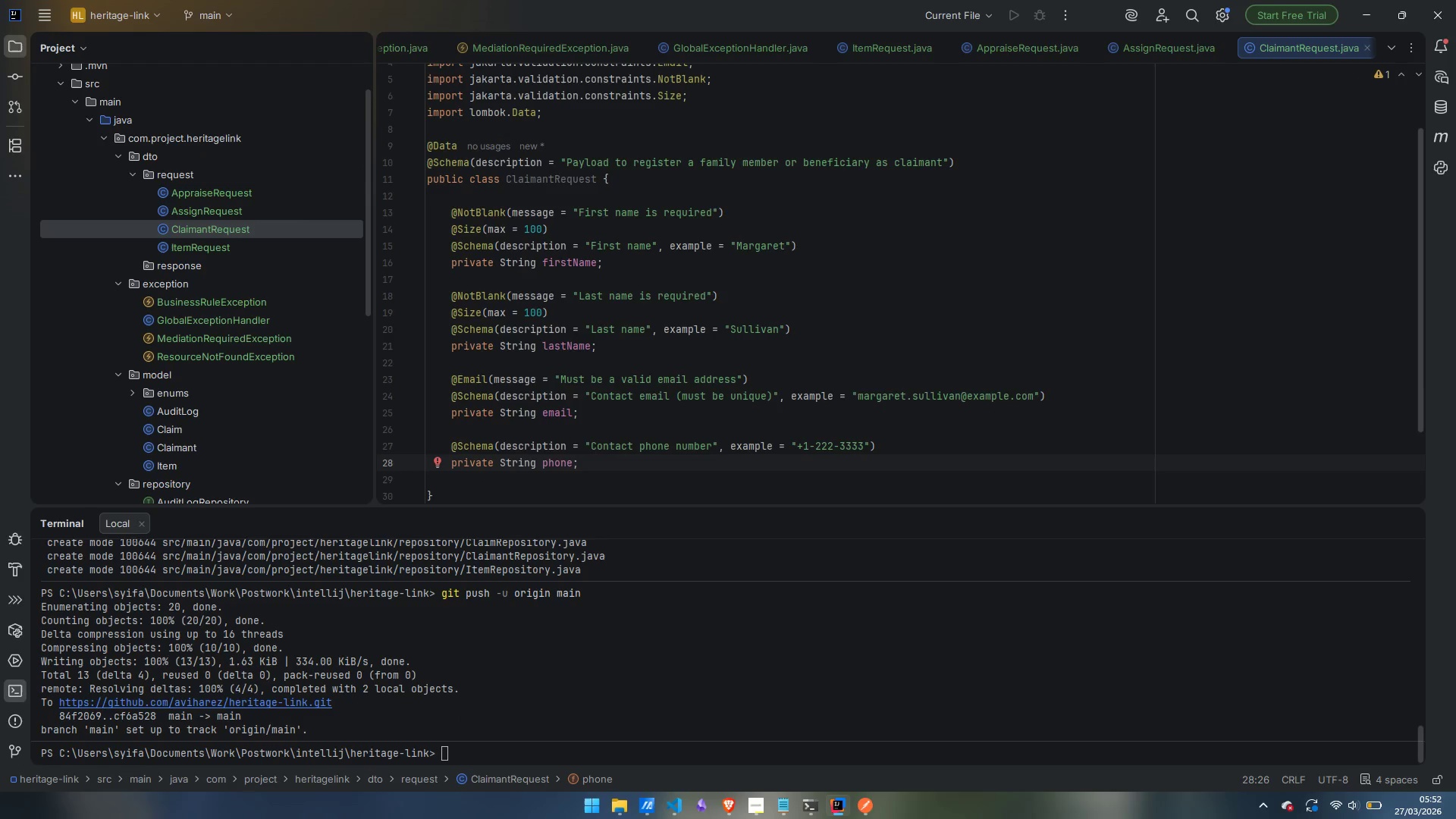 
key(Enter)
 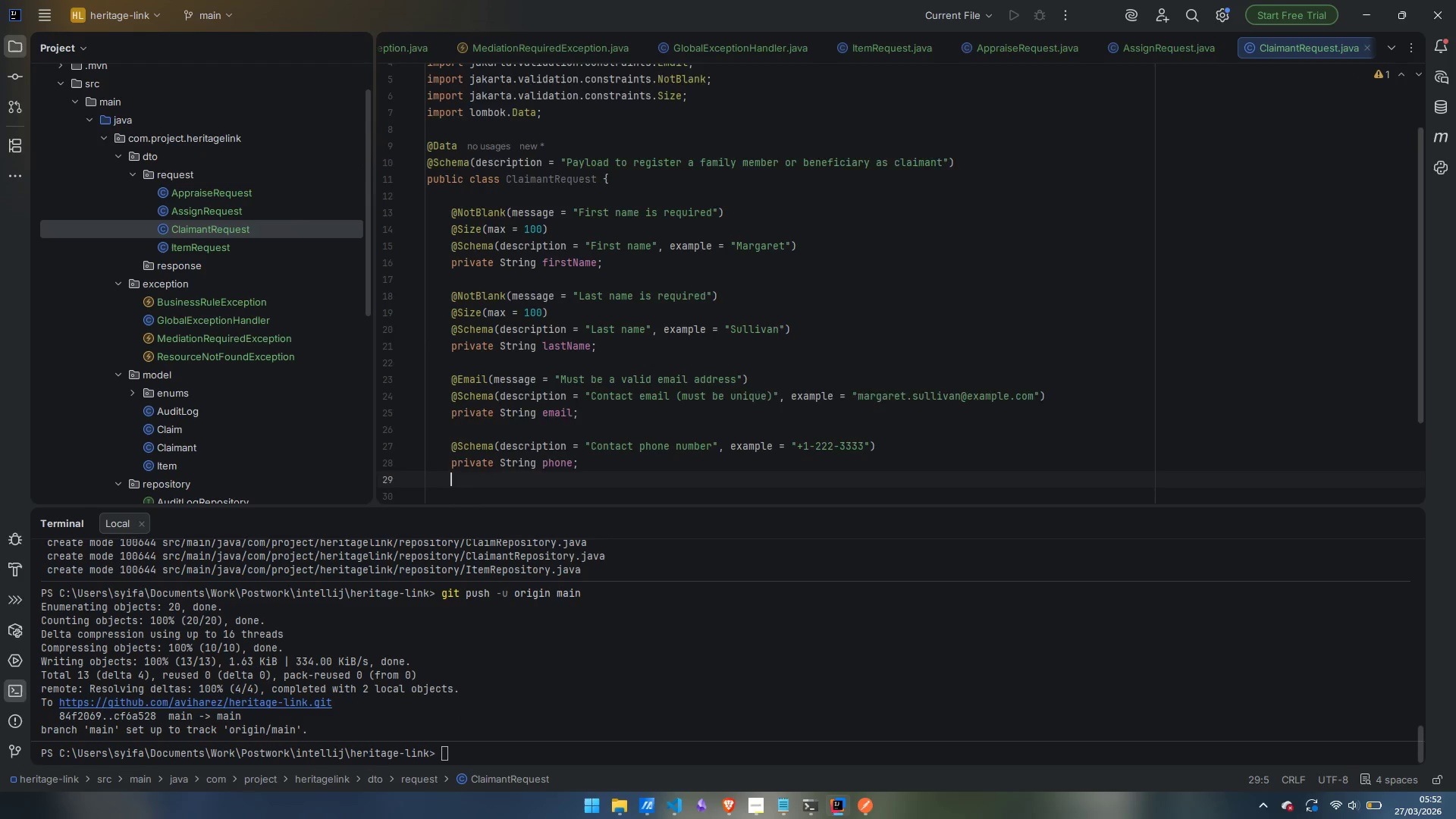 
key(Enter)
 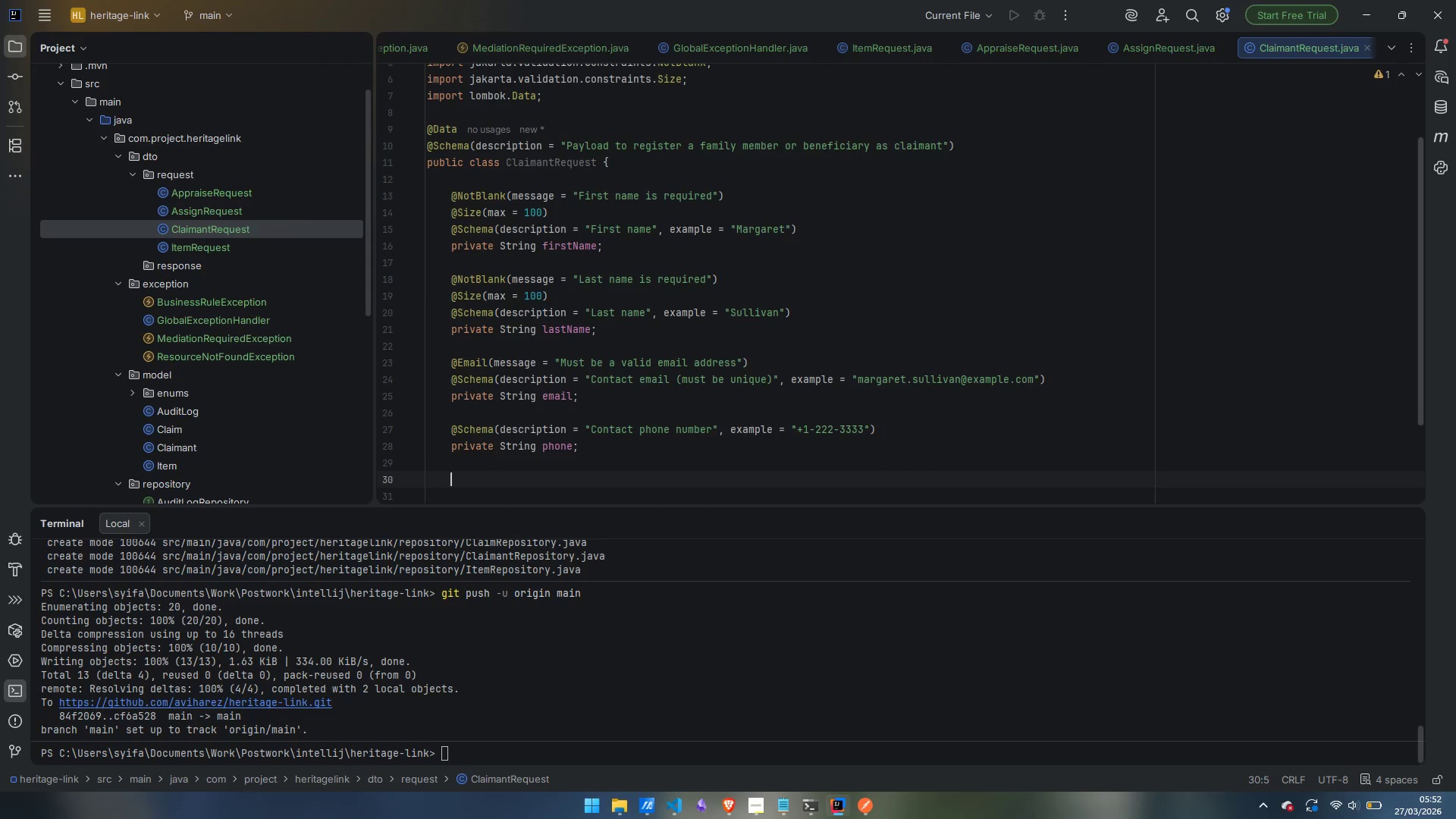 
type(@NotBlack)
key(Backspace)
key(Backspace)
type(nk)
 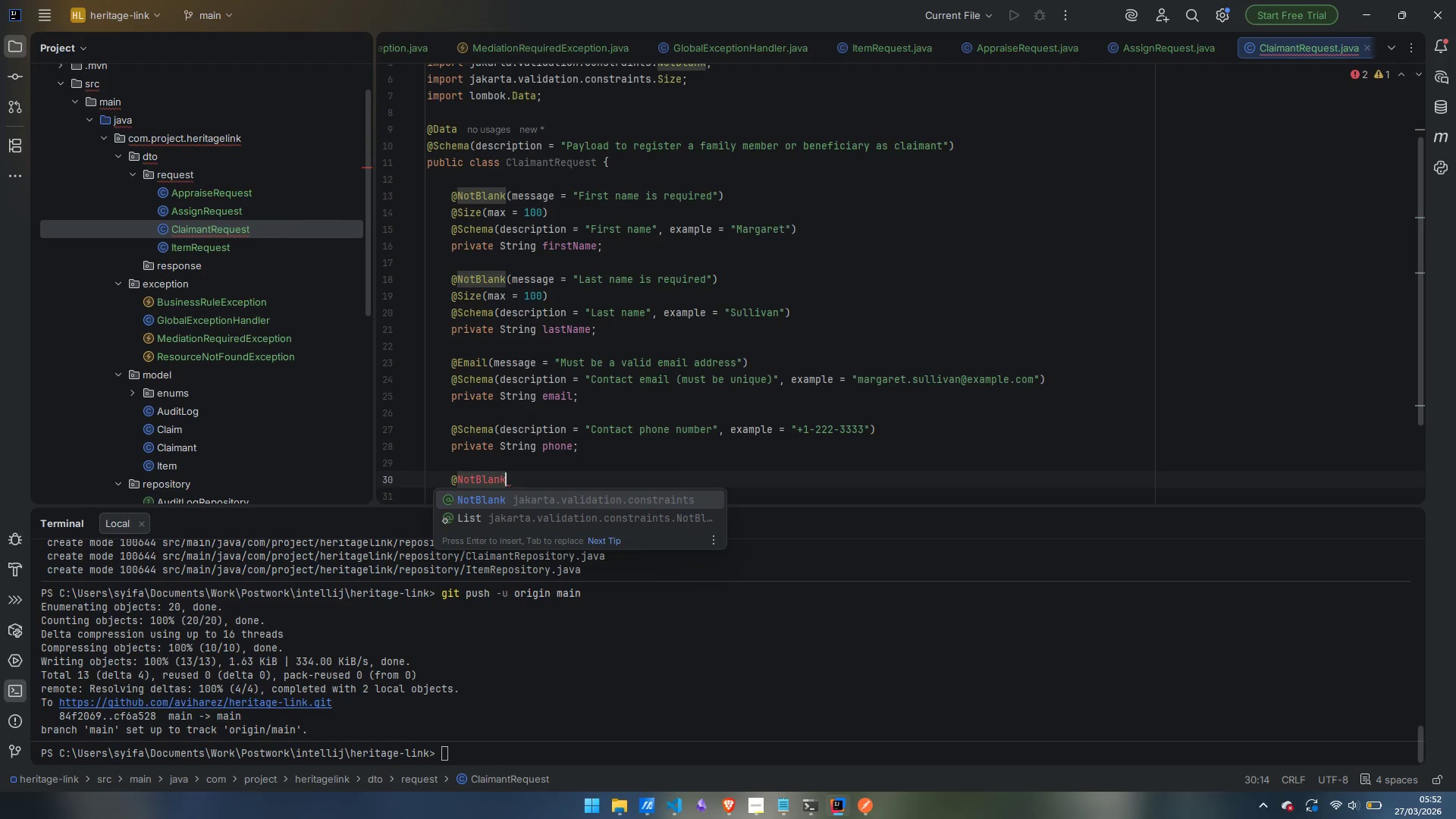 
key(Enter)
 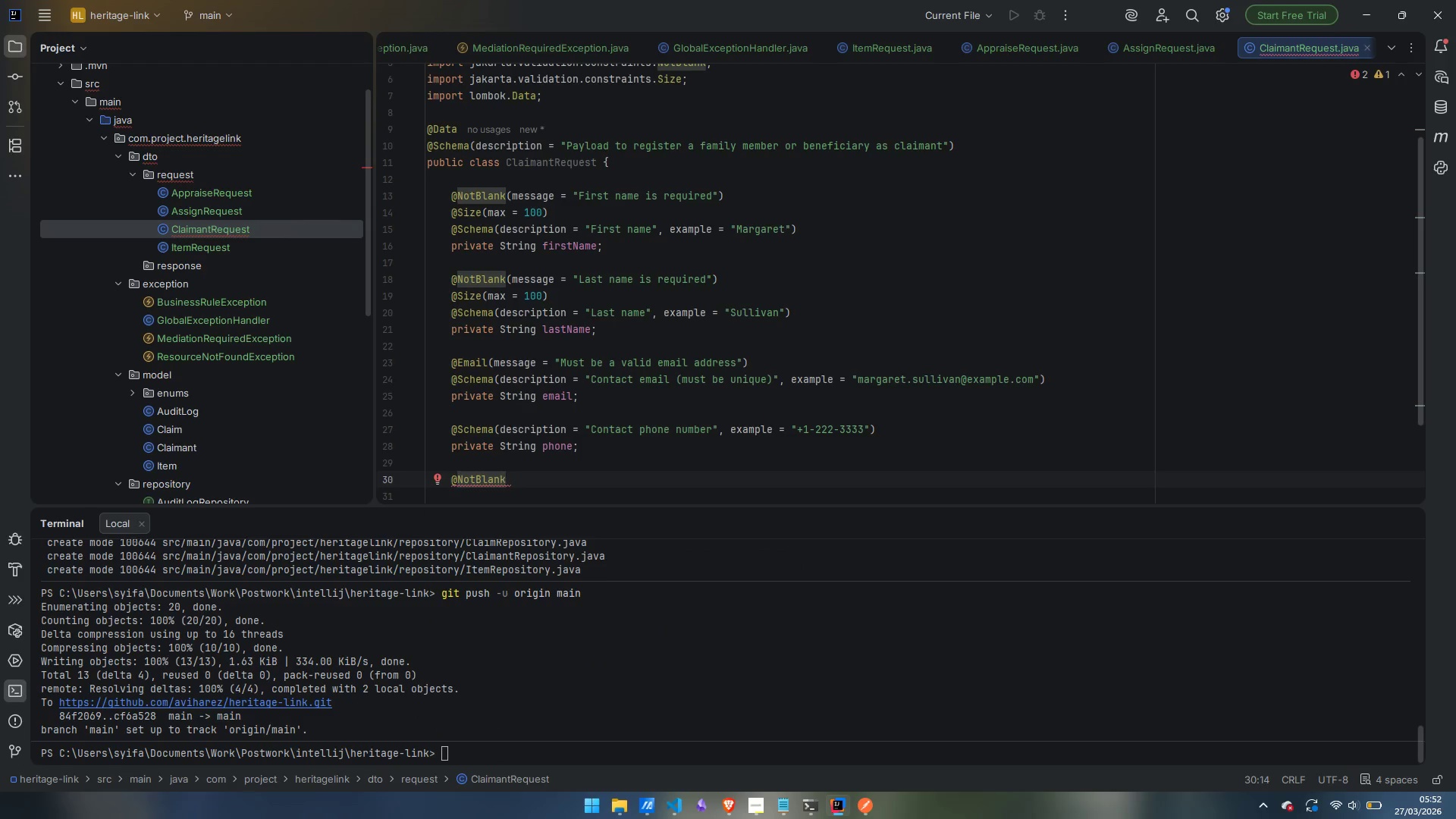 
type((message)
 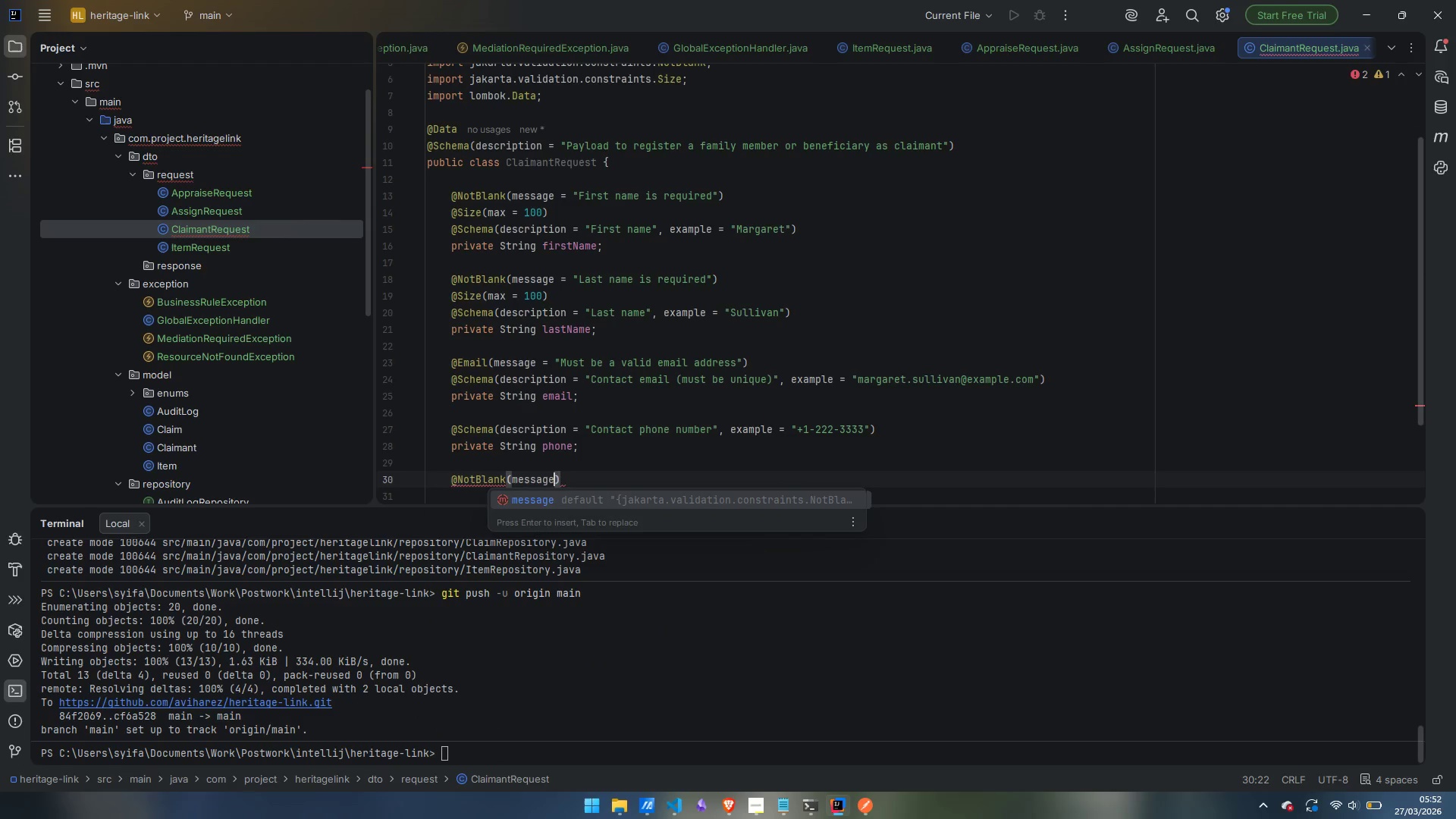 
key(Enter)
 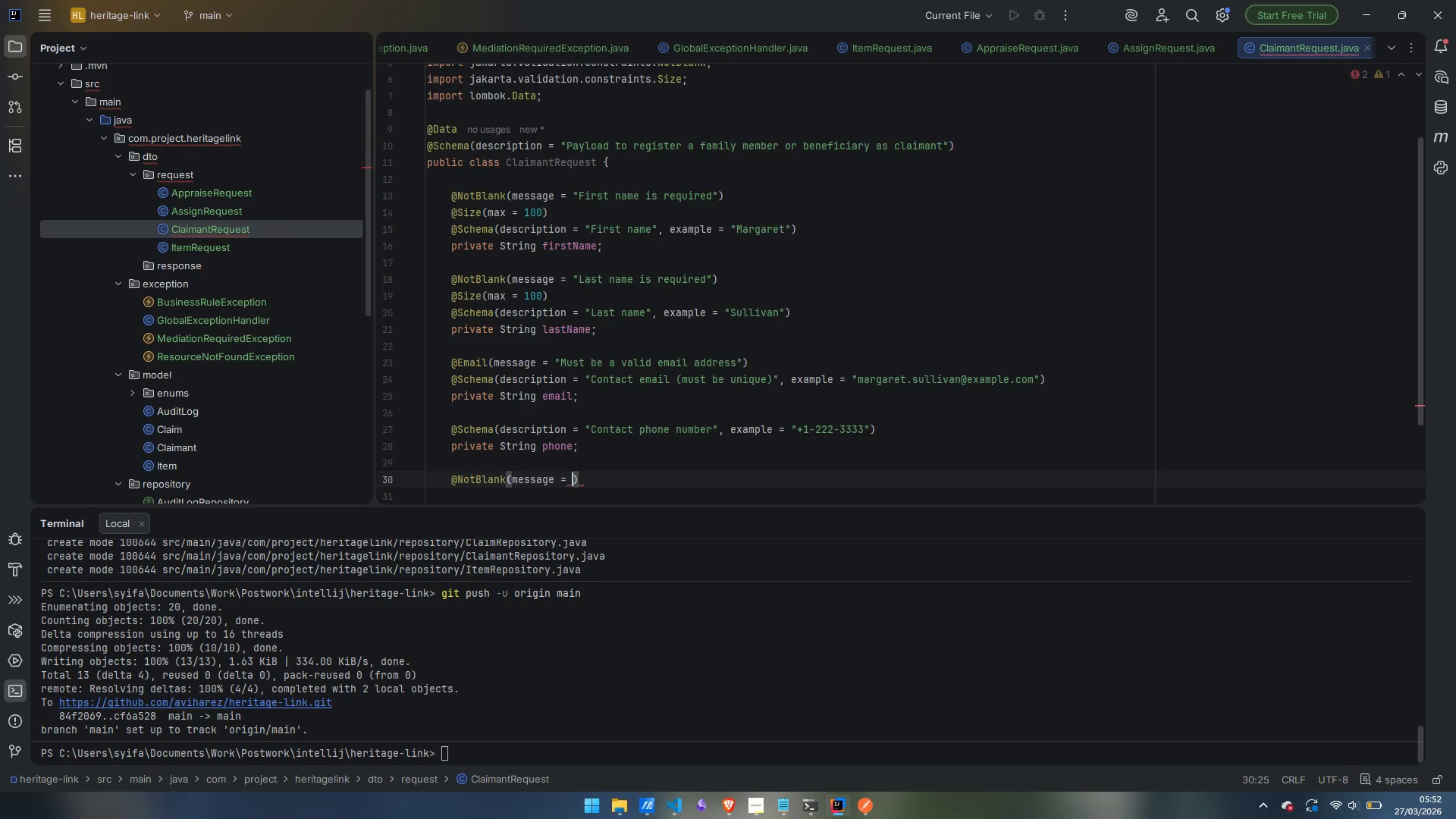 
type("Relationh)
key(Backspace)
type(shiop)
key(Backspace)
key(Backspace)
type(p to client is reu)
key(Backspace)
type(quired)
 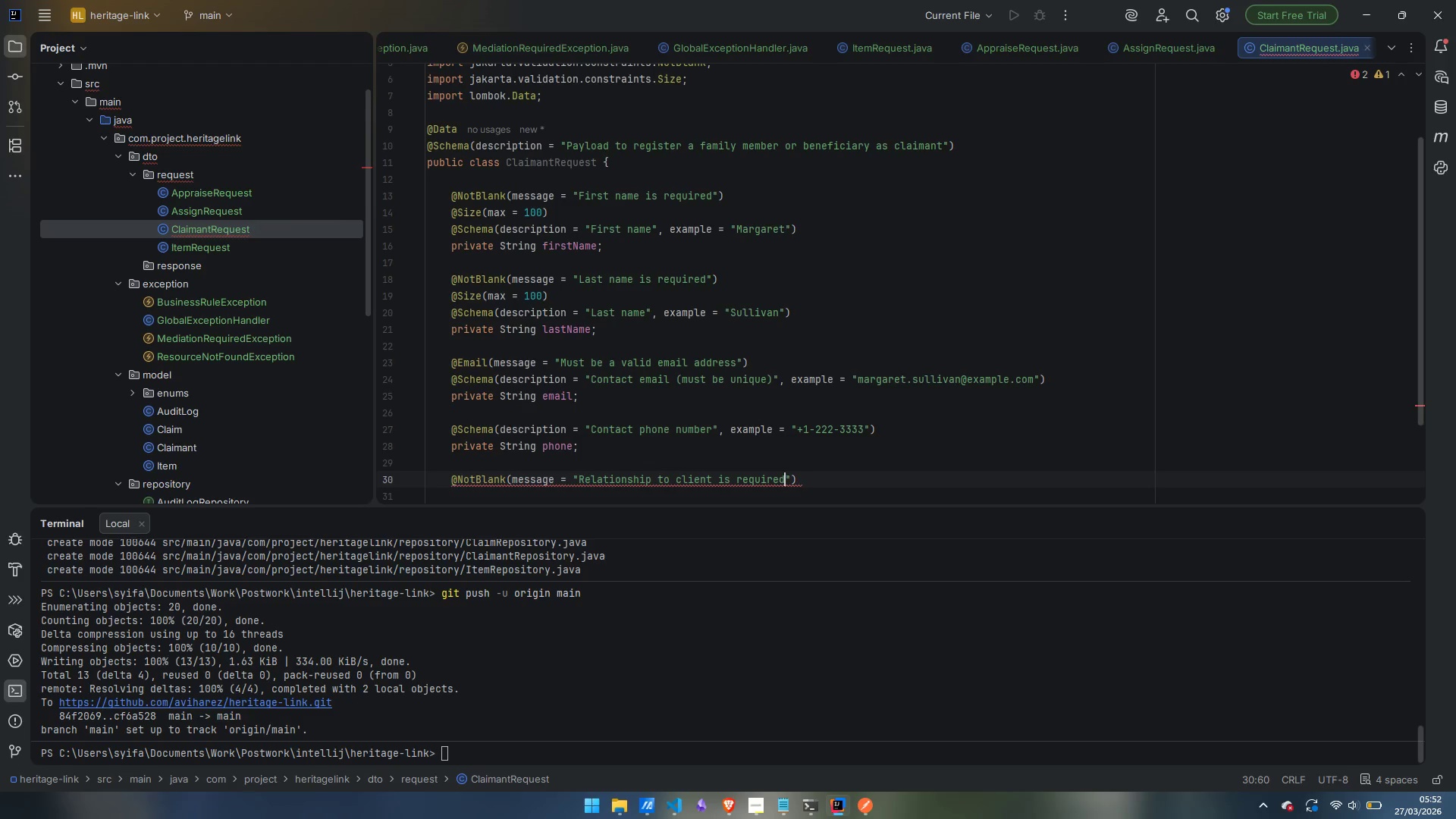 
key(ArrowRight)
 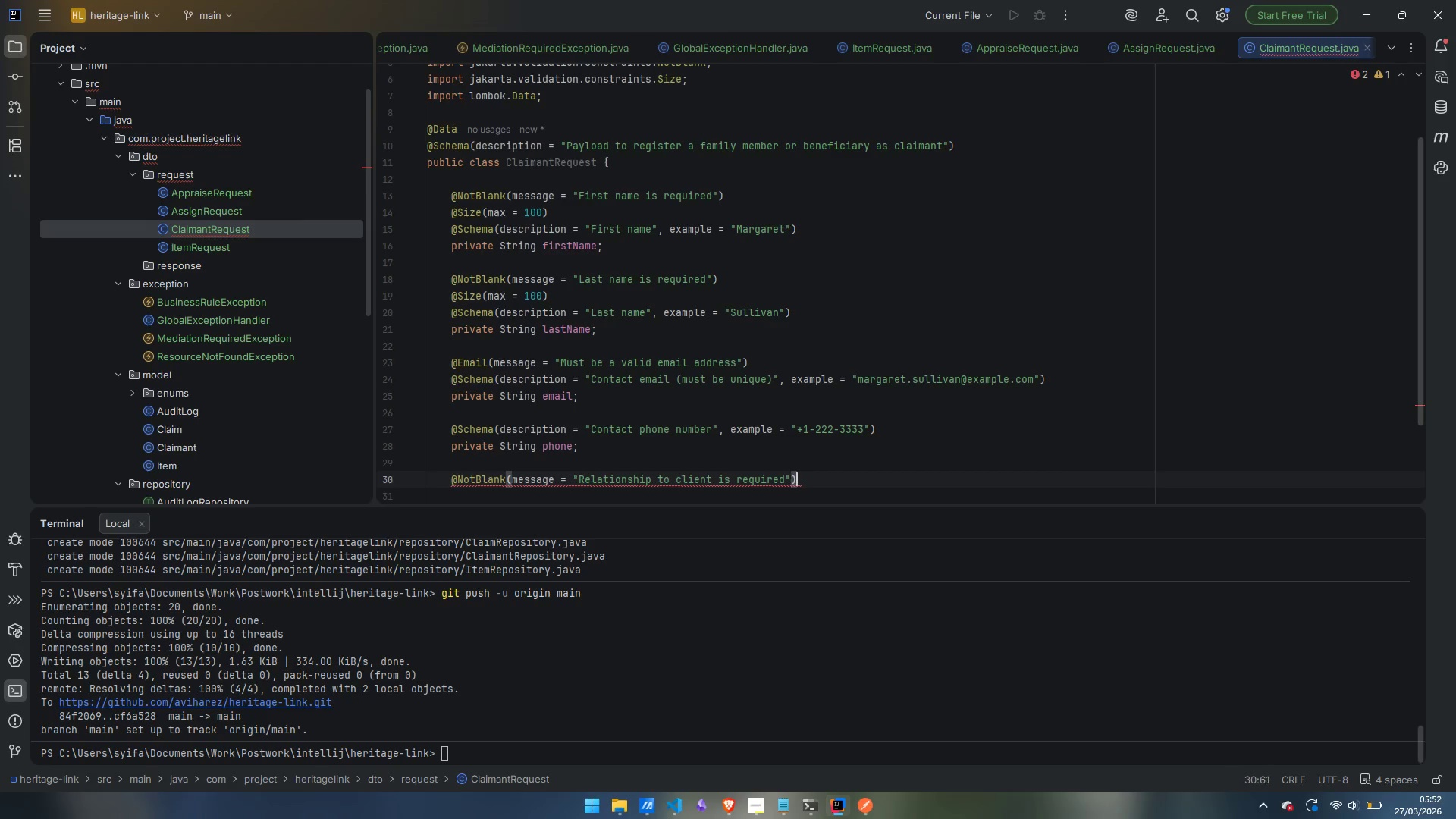 
key(ArrowRight)
 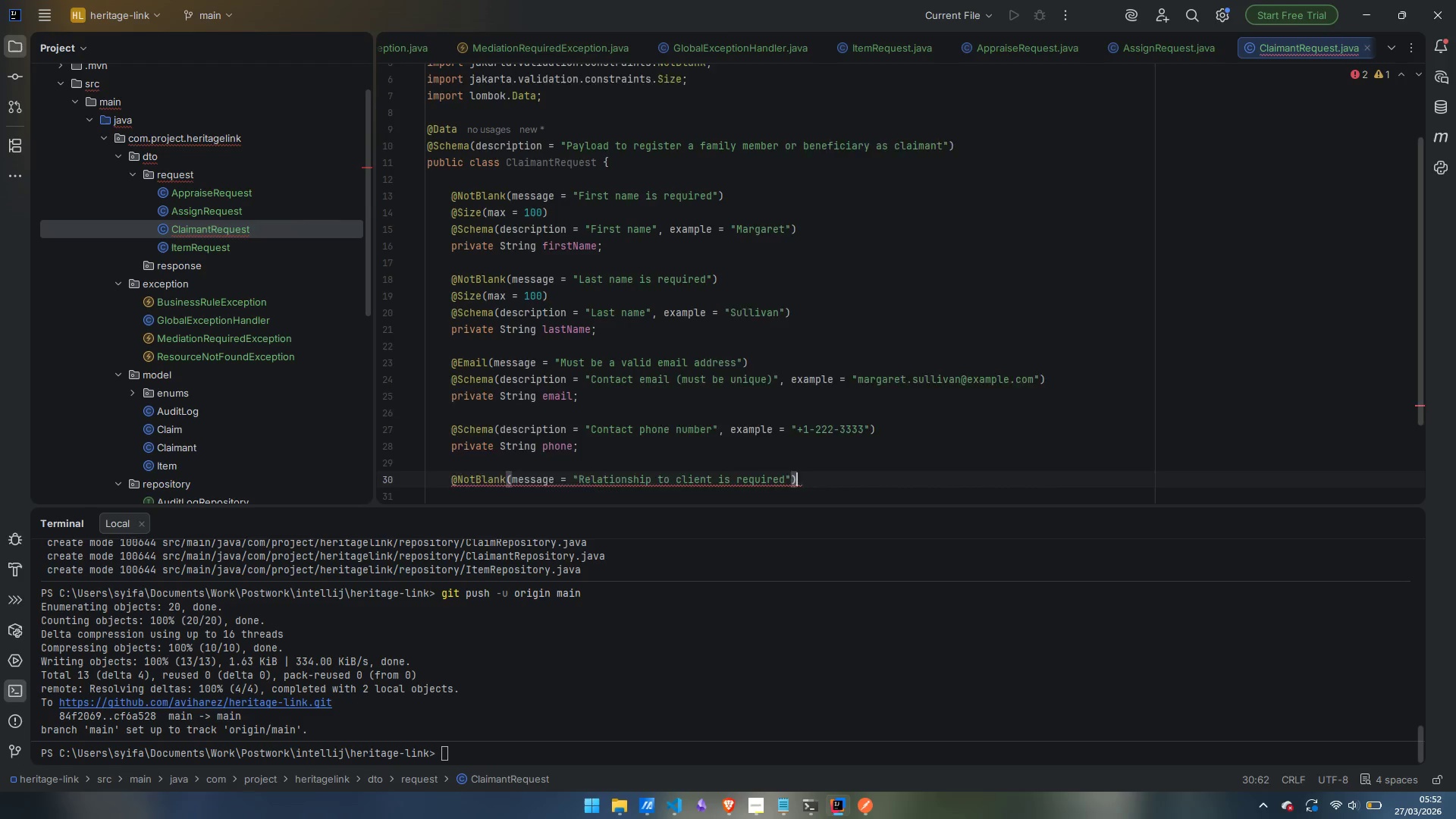 
key(Enter)
 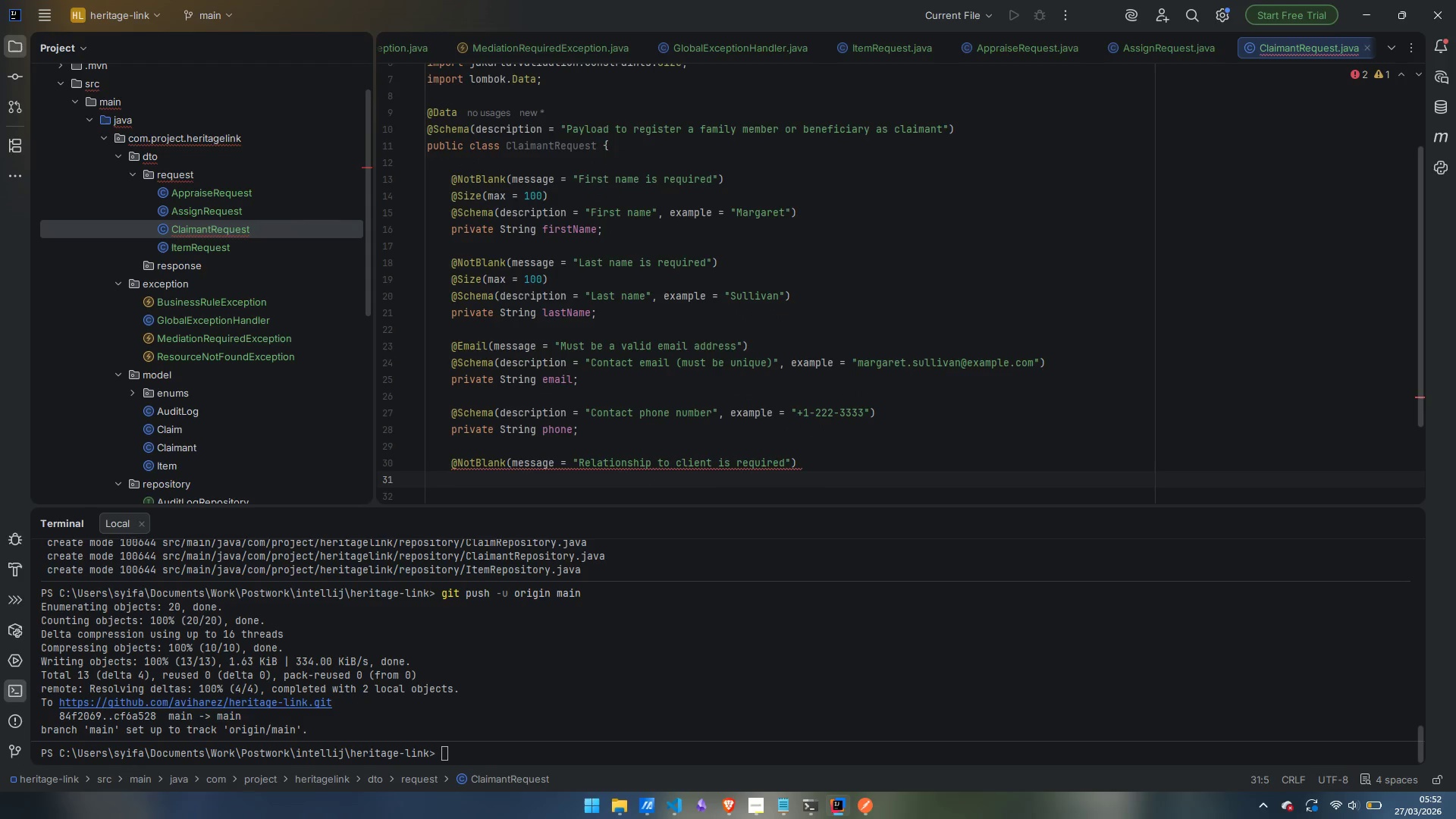 
type(@Size)
 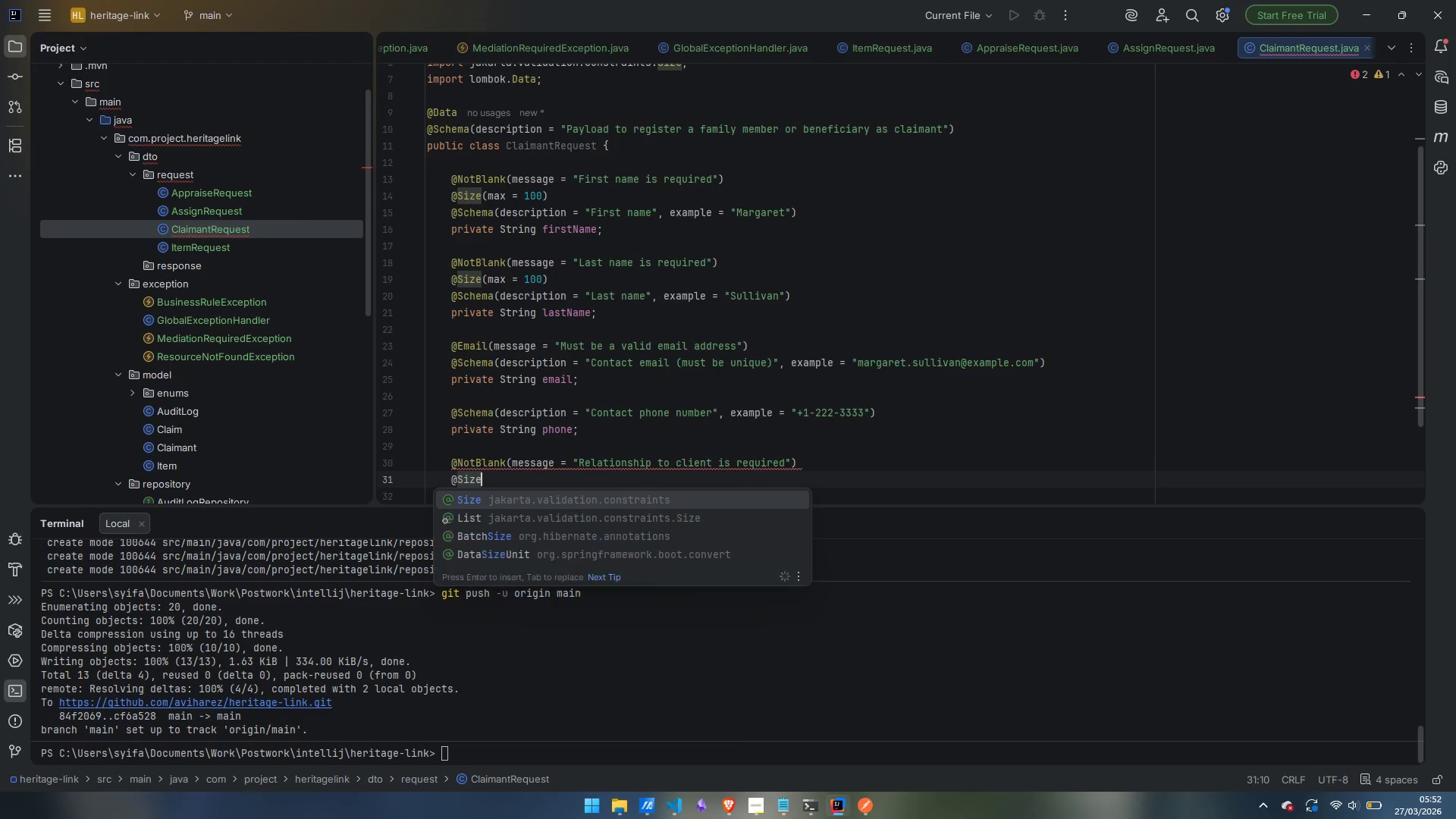 
key(Enter)
 